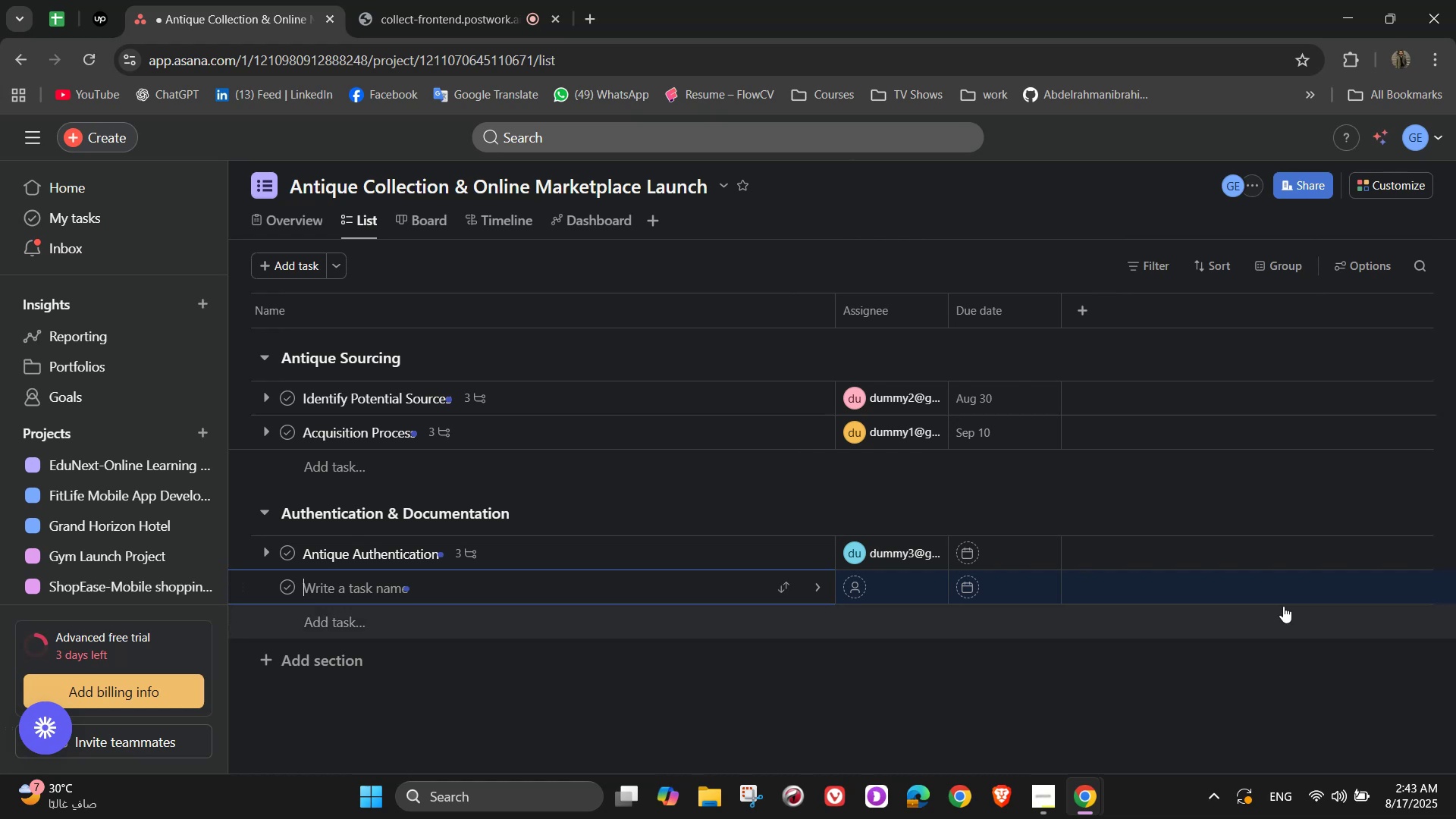 
wait(11.47)
 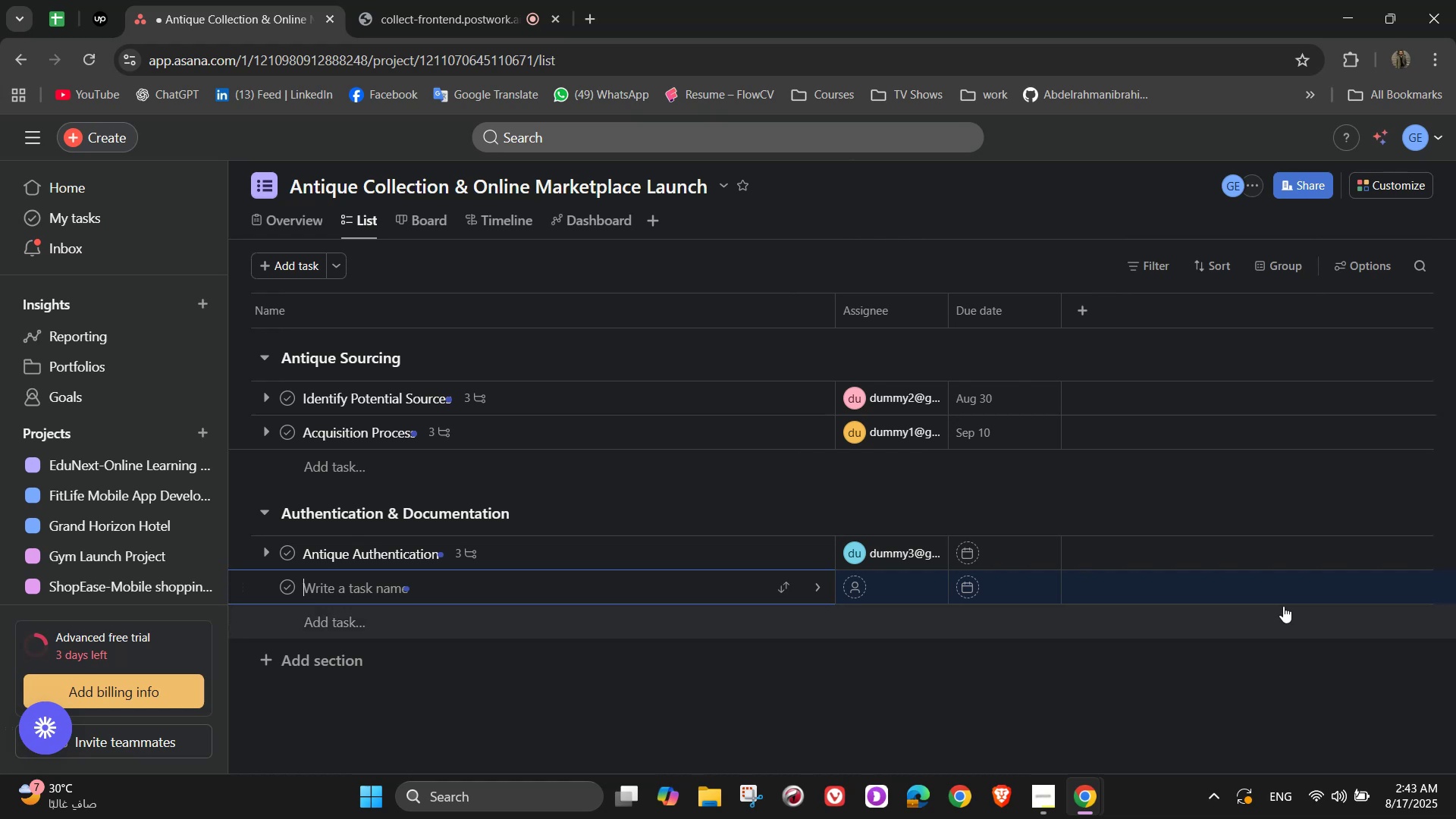 
hold_key(key=CapsLock, duration=0.33)
 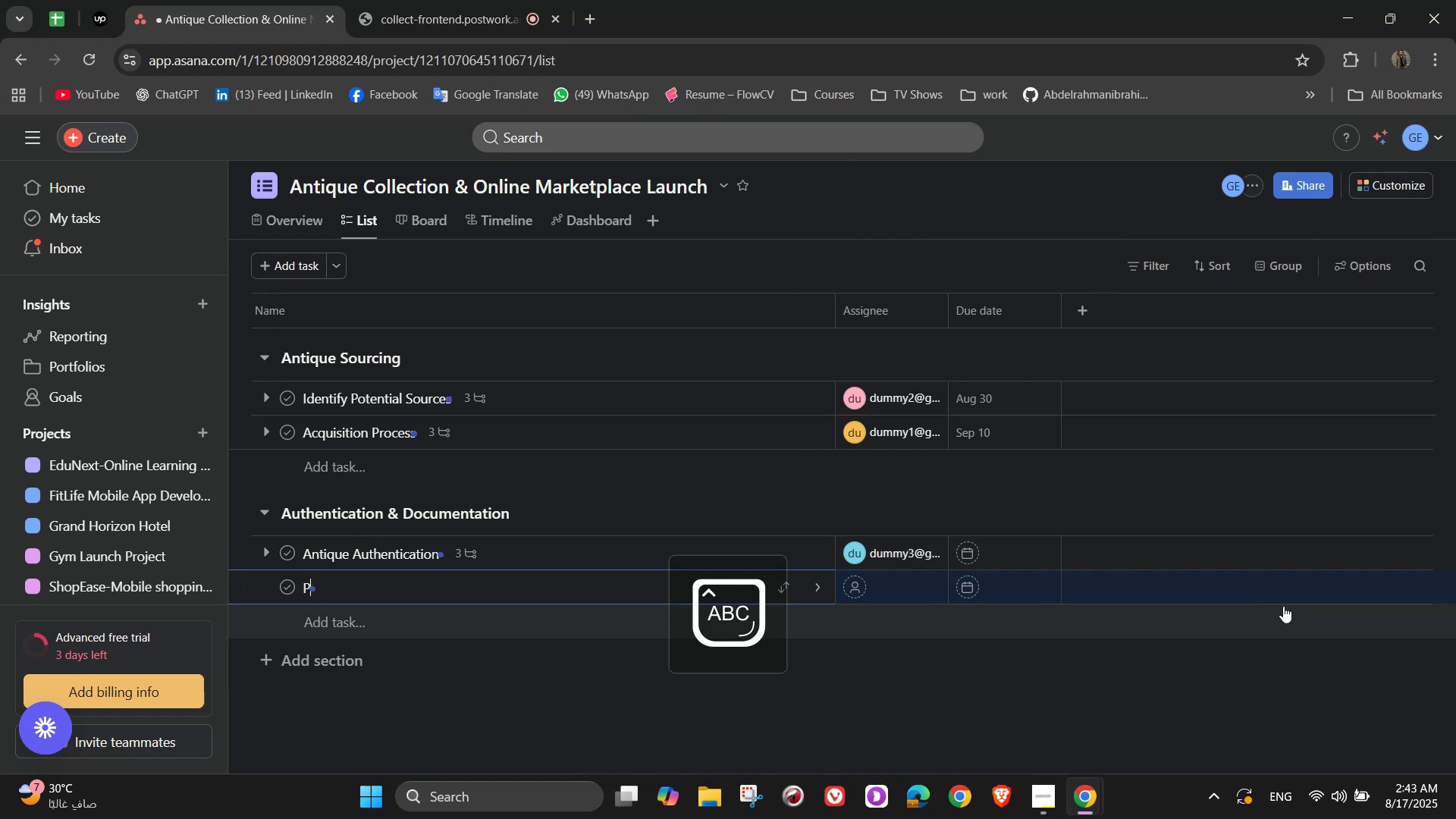 
type(P)
key(Backspace)
type(Provenanv)
key(Backspace)
type(ce & Documentation)
 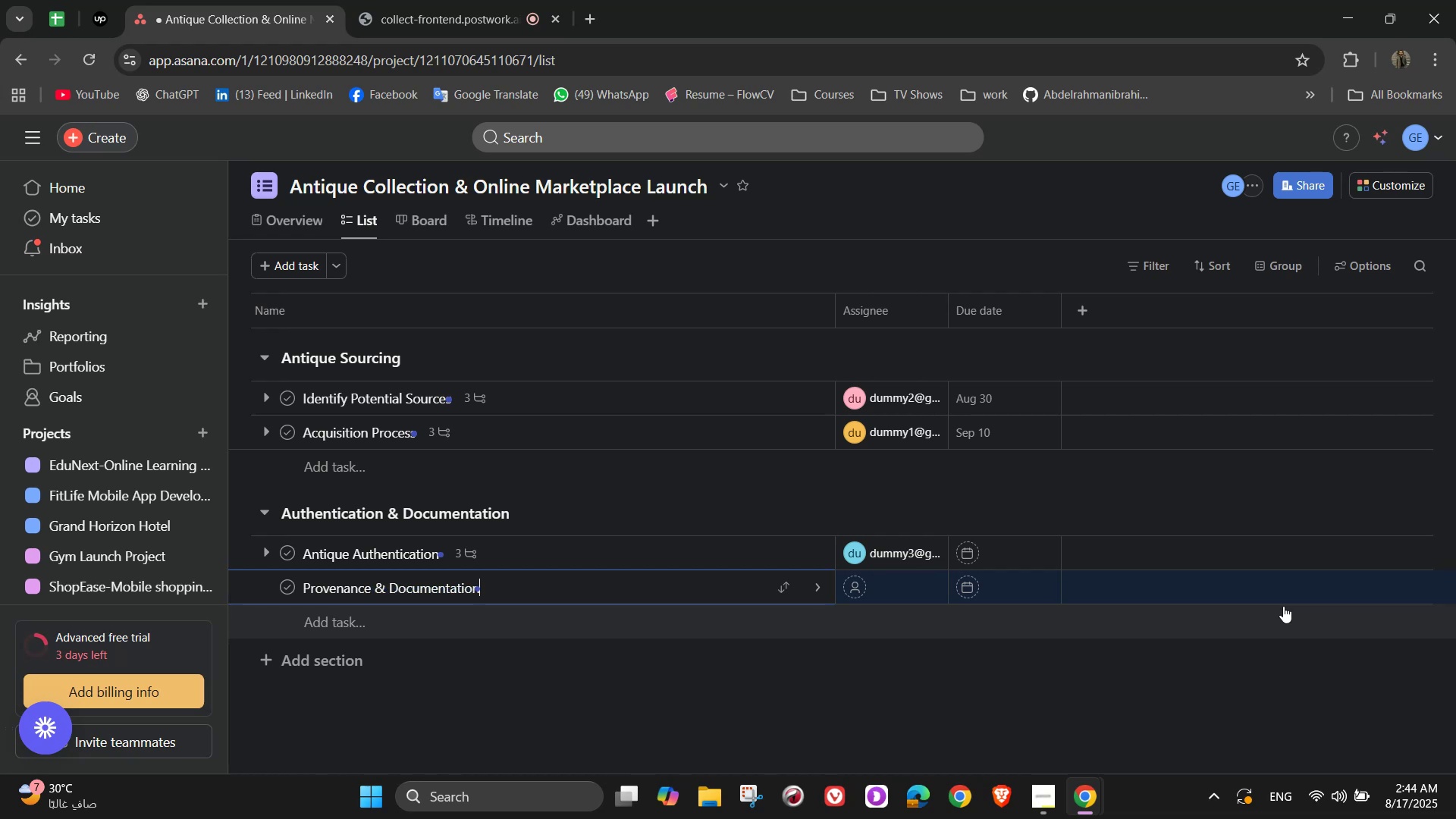 
left_click([1006, 554])
 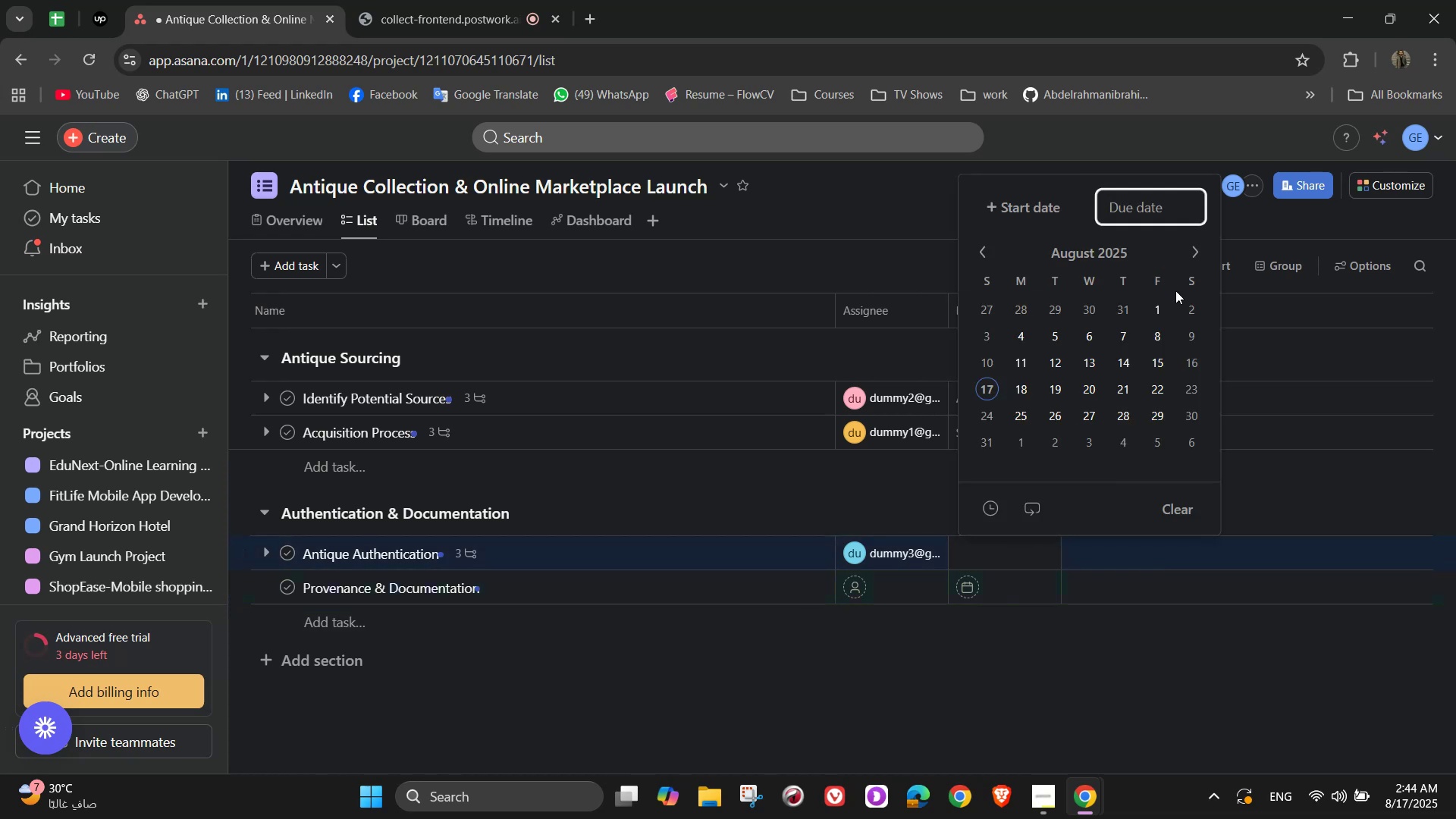 
left_click([1191, 253])
 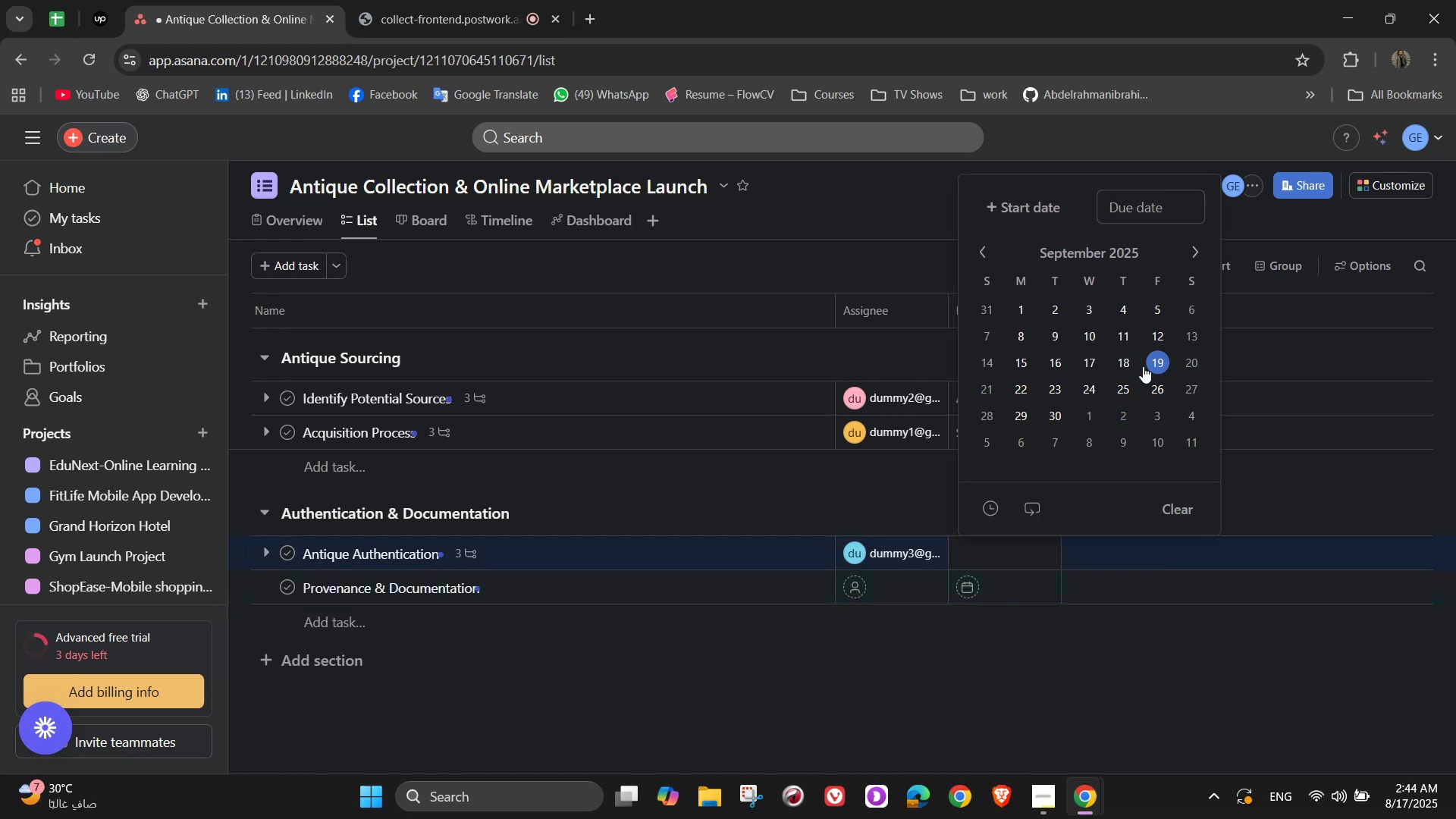 
left_click([1034, 382])
 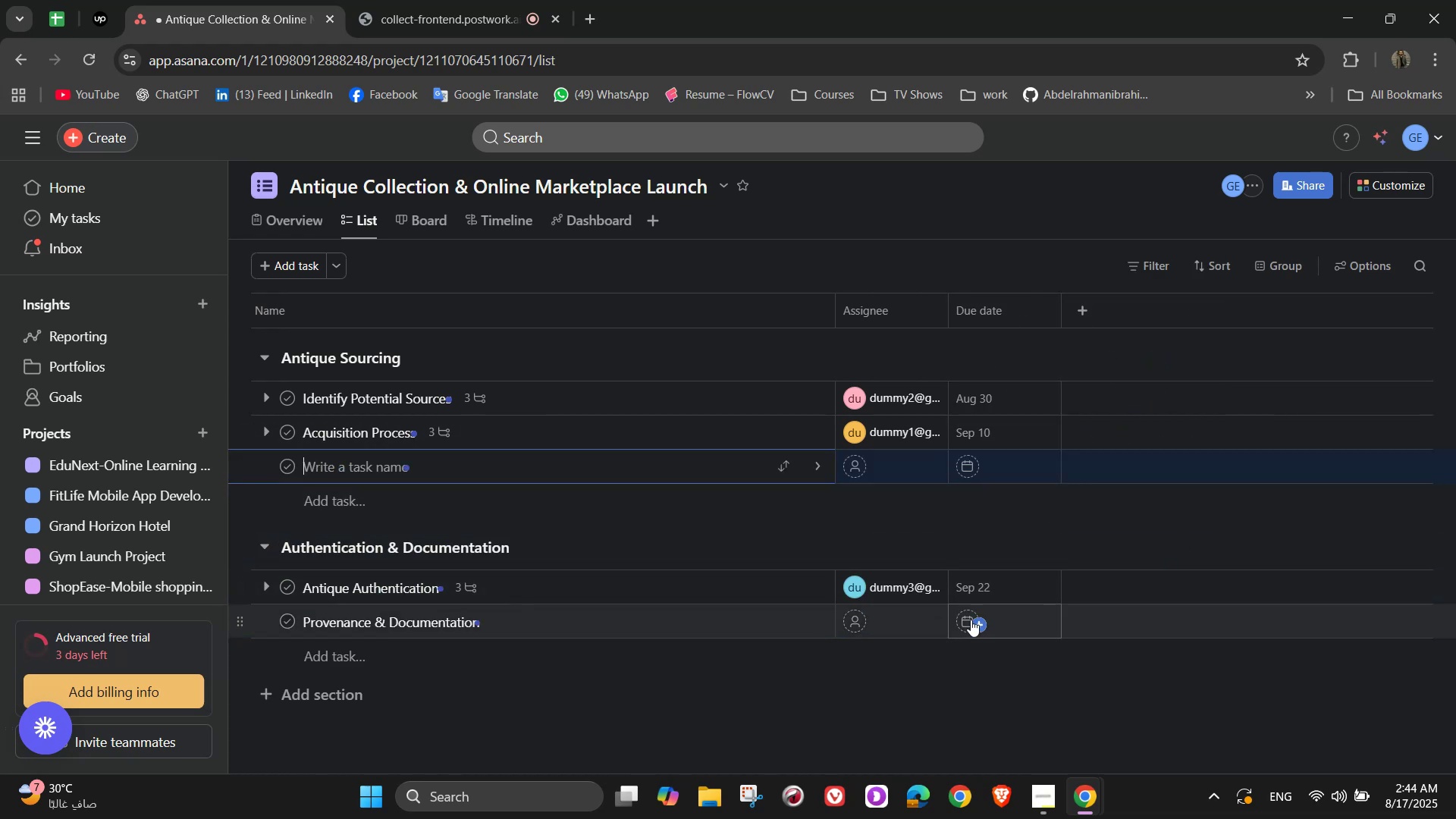 
left_click([902, 683])
 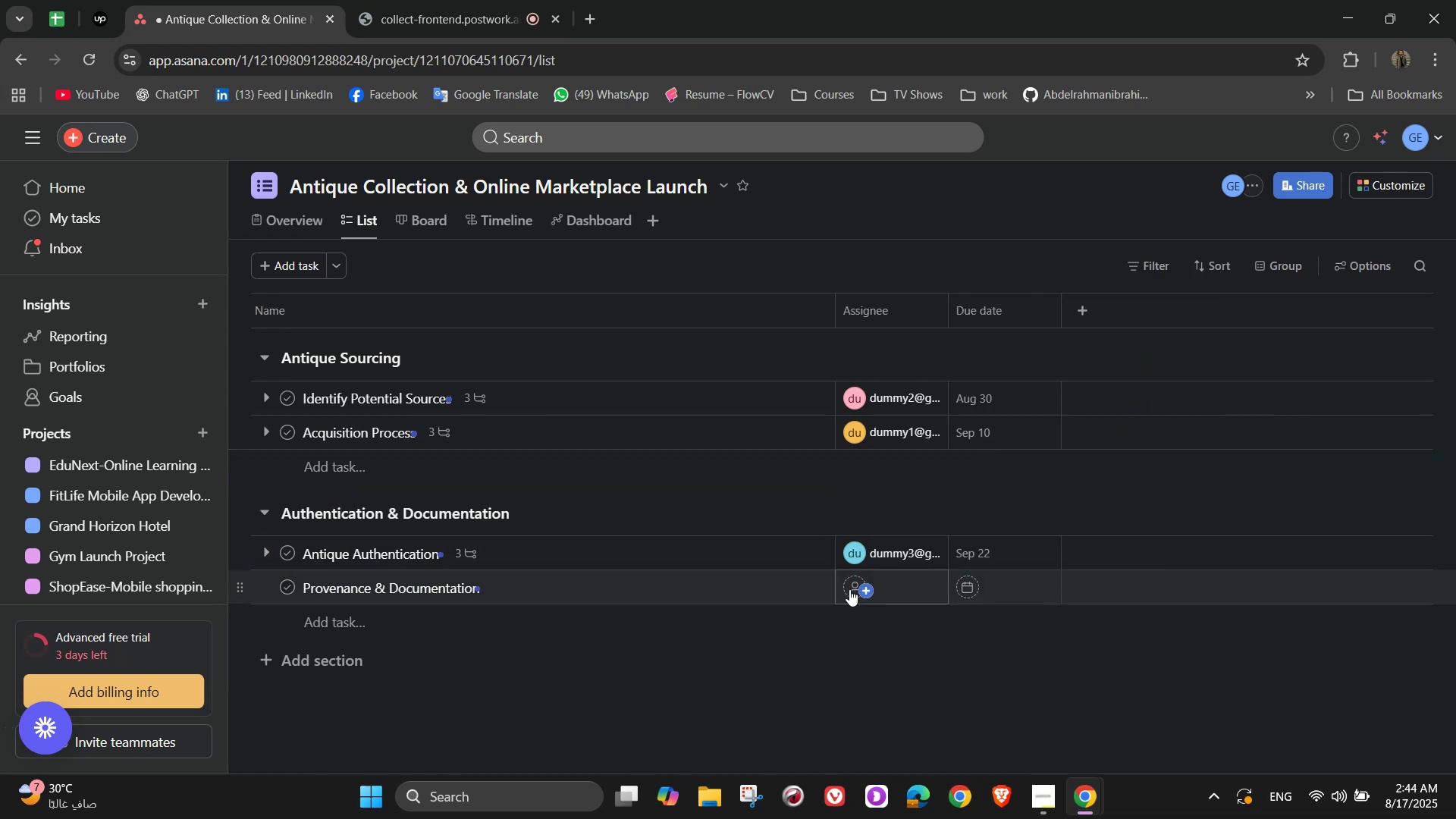 
left_click([693, 592])
 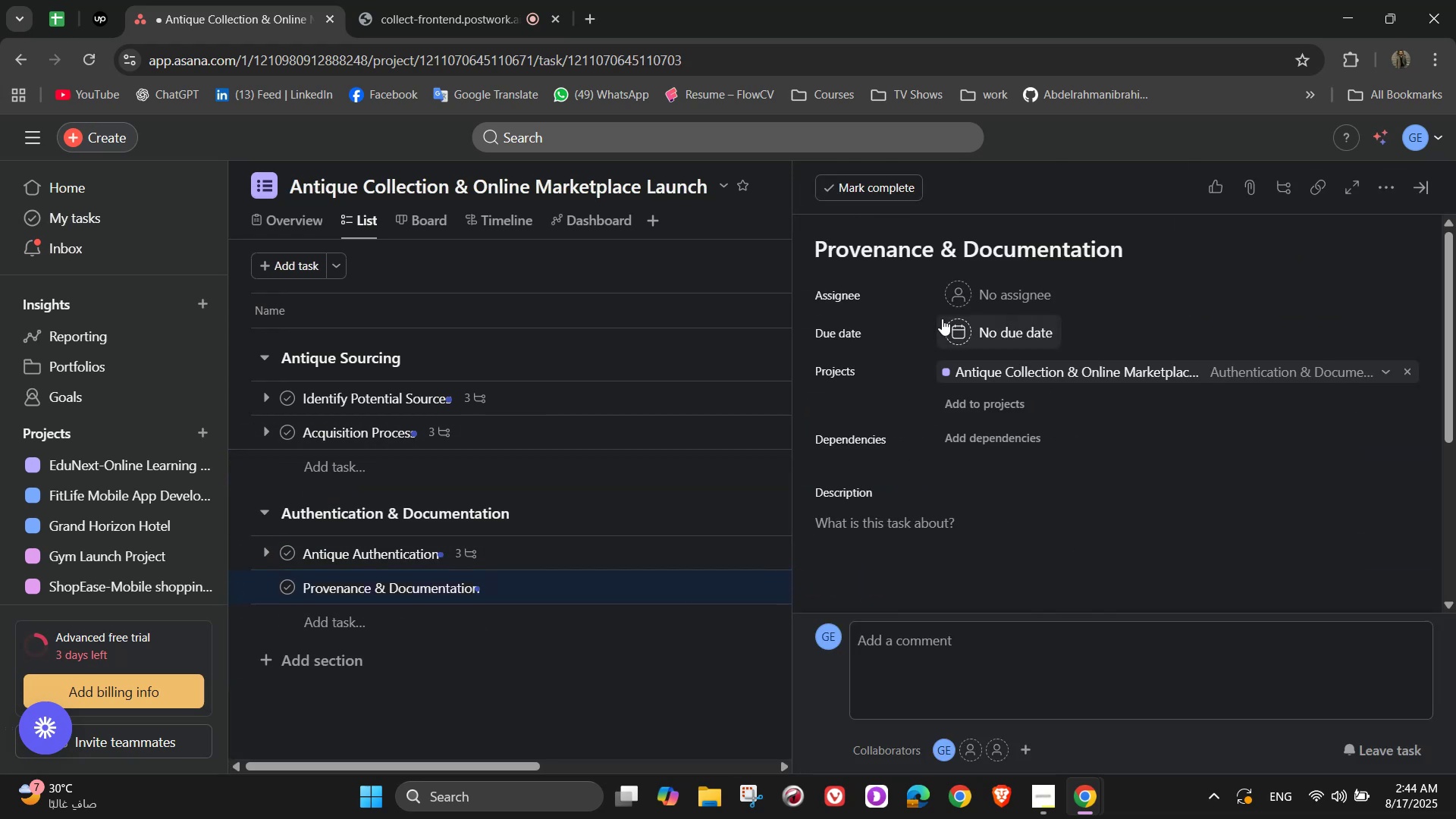 
left_click([1008, 288])
 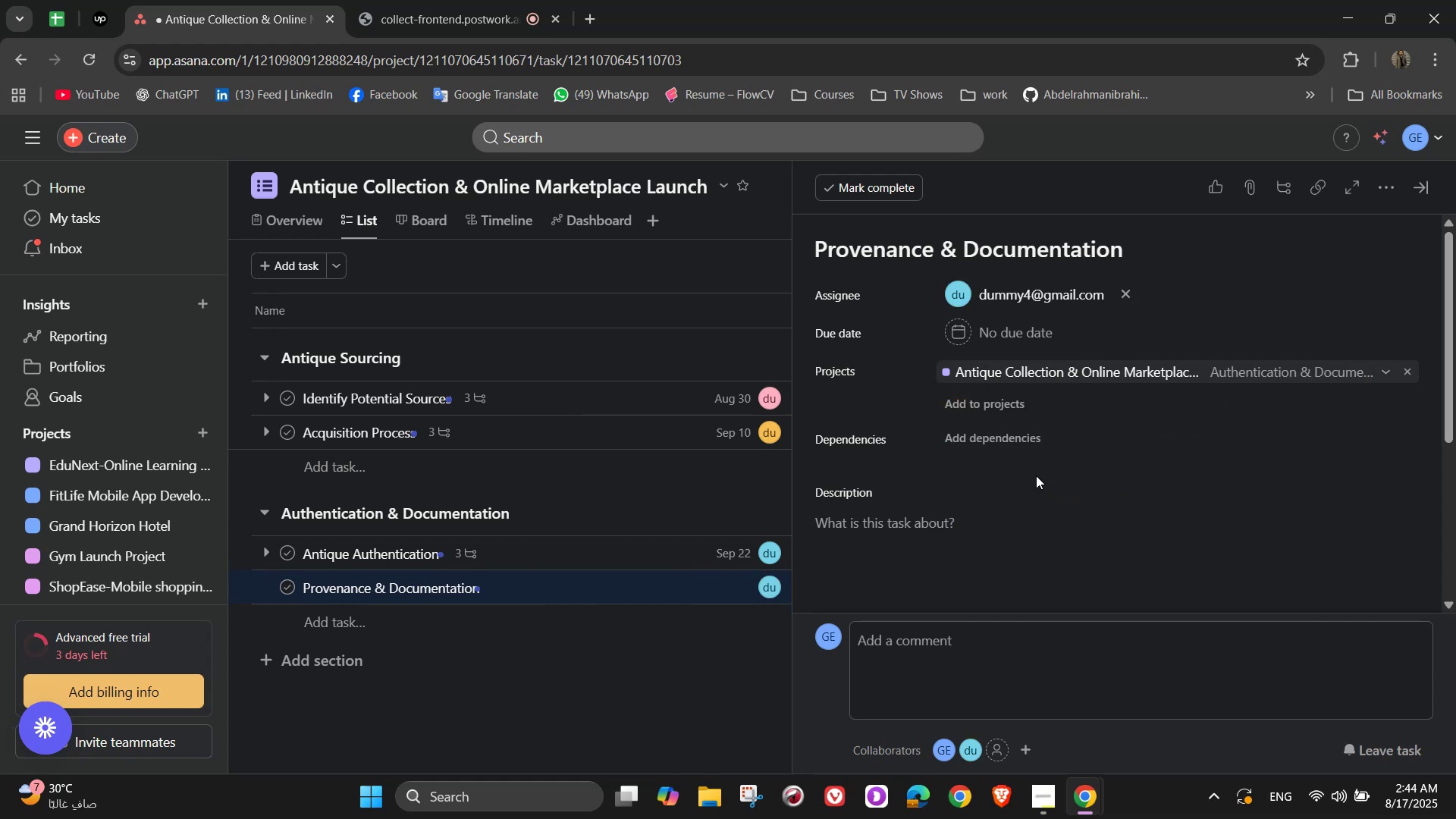 
wait(5.69)
 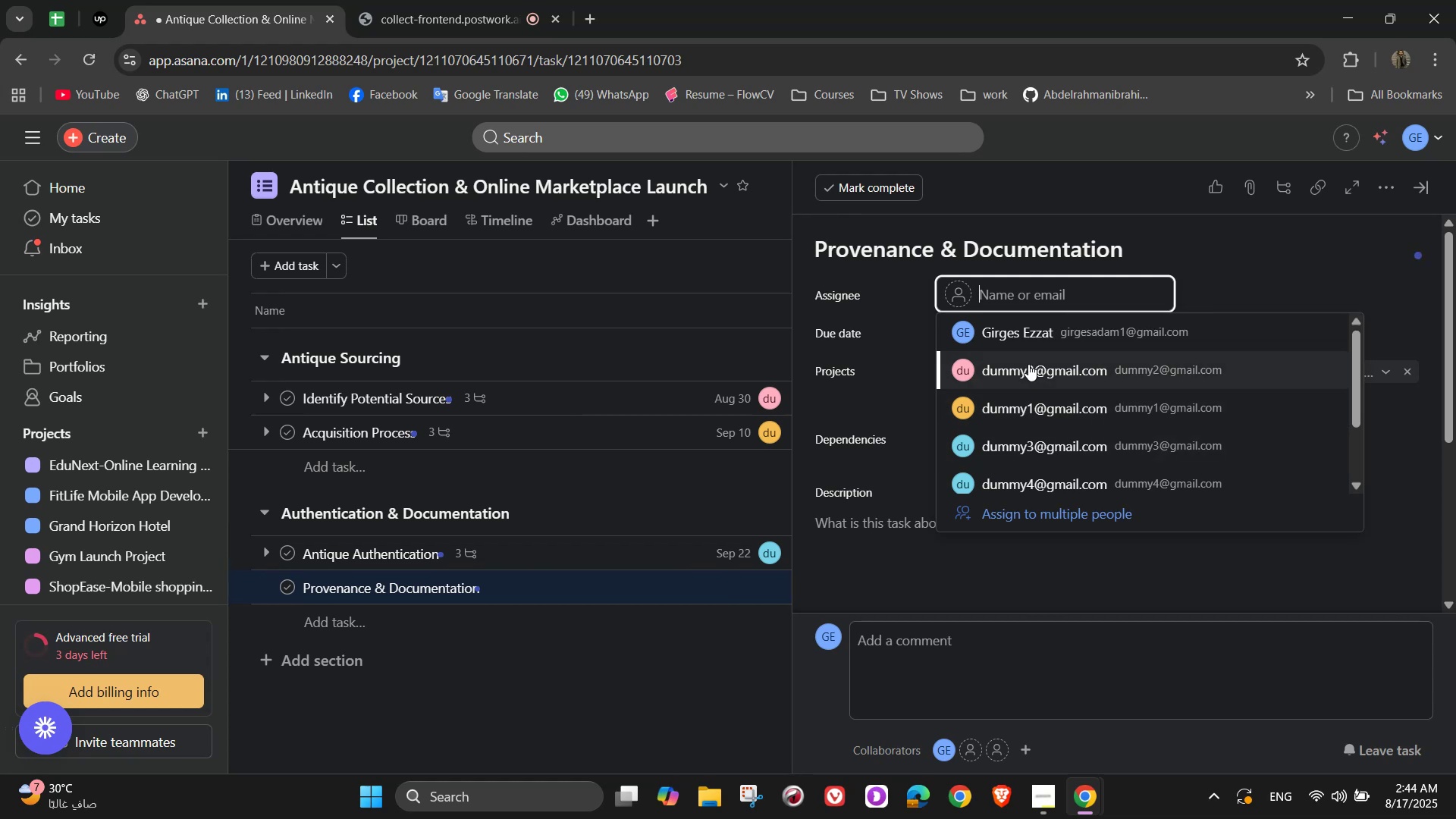 
left_click([929, 519])
 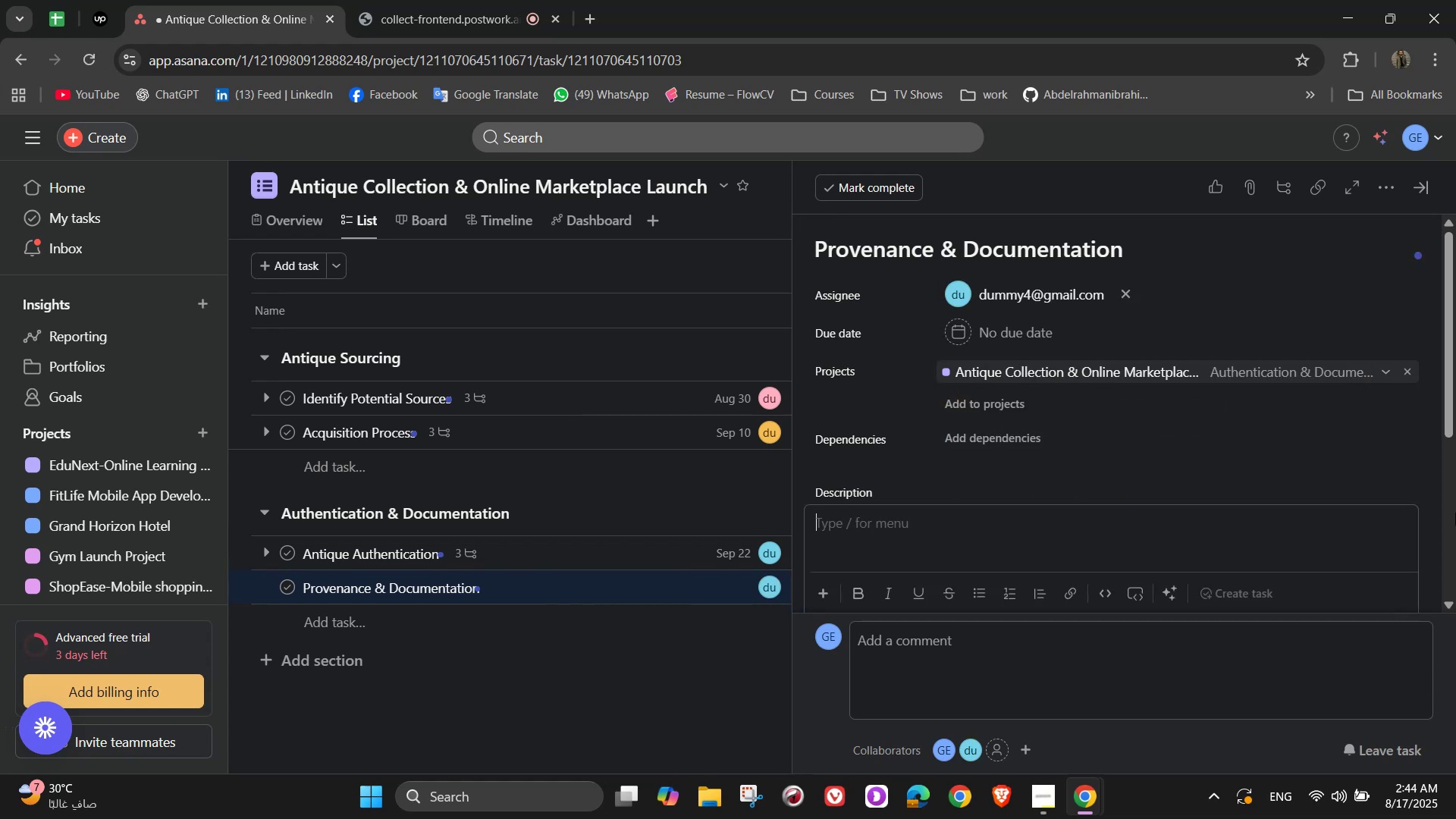 
type(Maintain detailed records of origin, age, and ownership)
 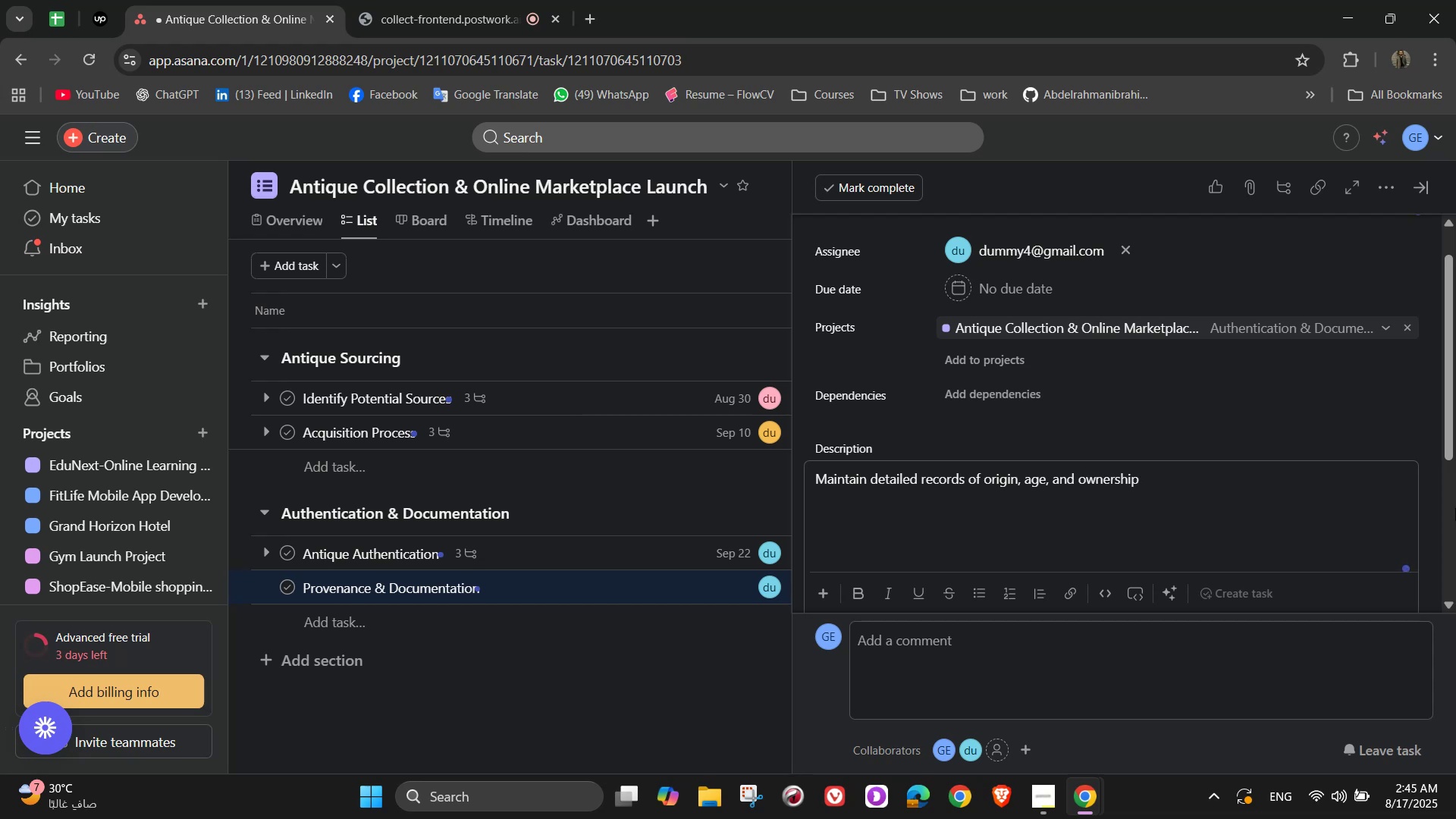 
scroll: coordinate [1395, 384], scroll_direction: down, amount: 2.0
 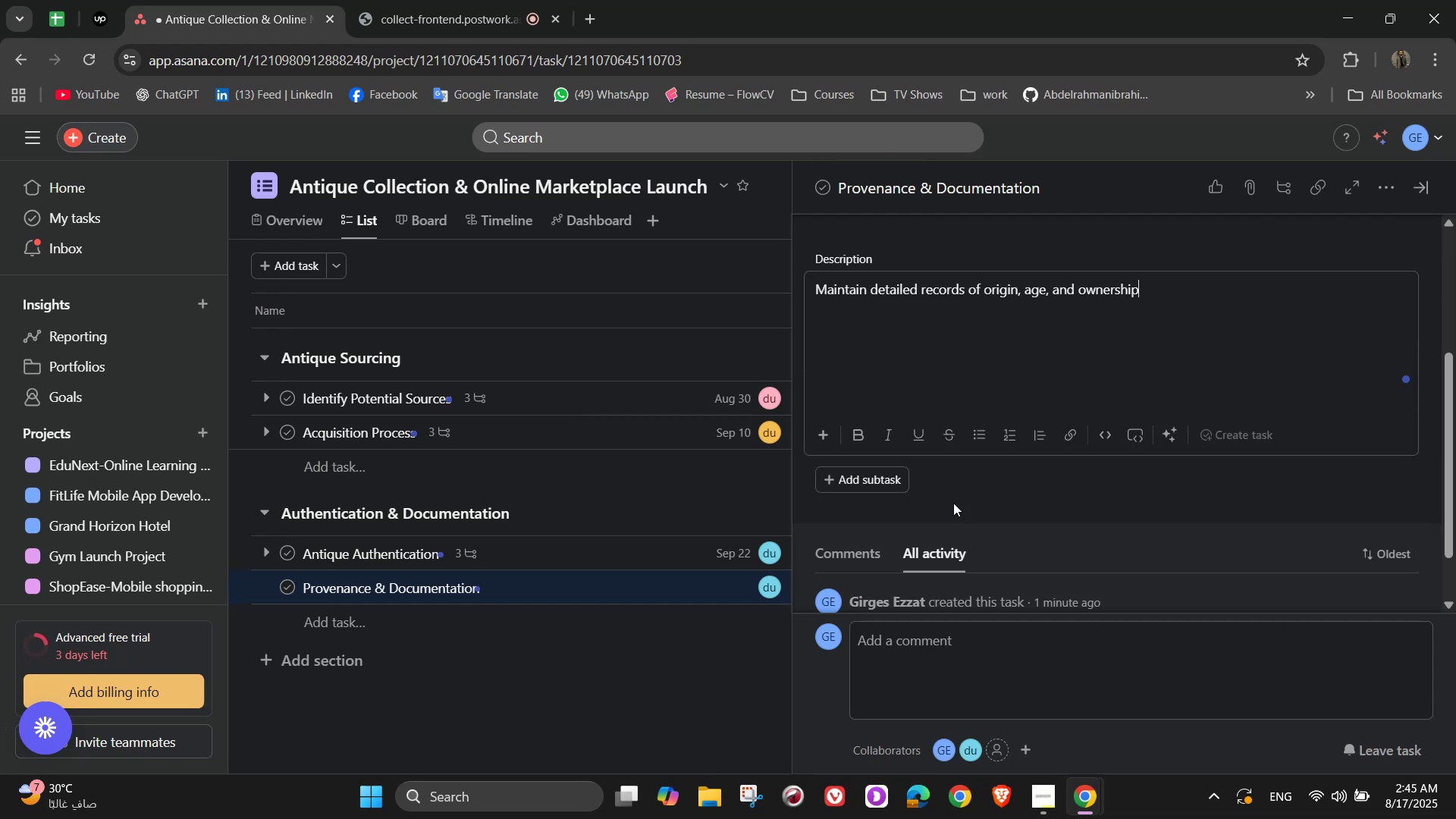 
left_click([952, 544])
 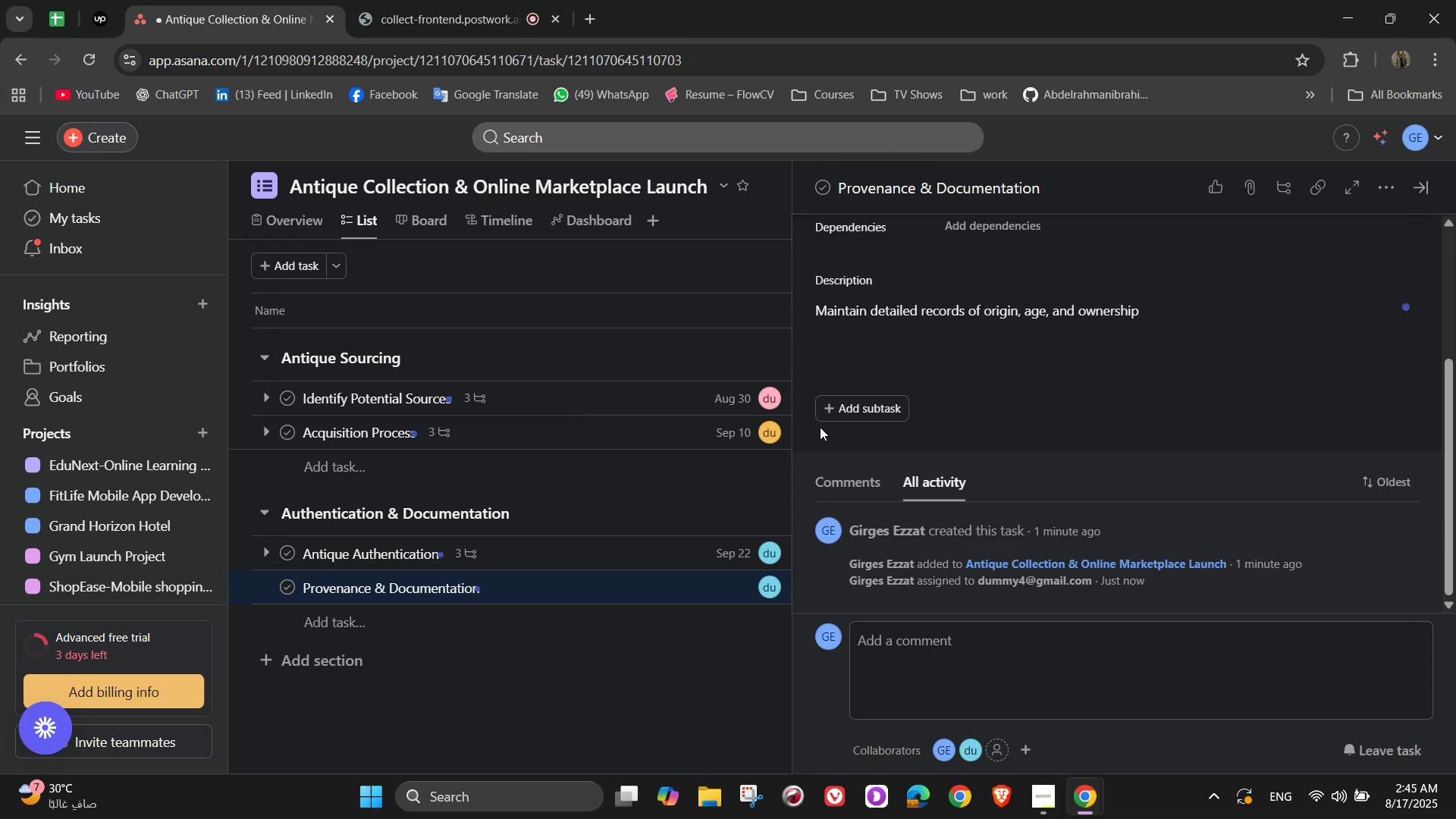 
left_click([832, 403])
 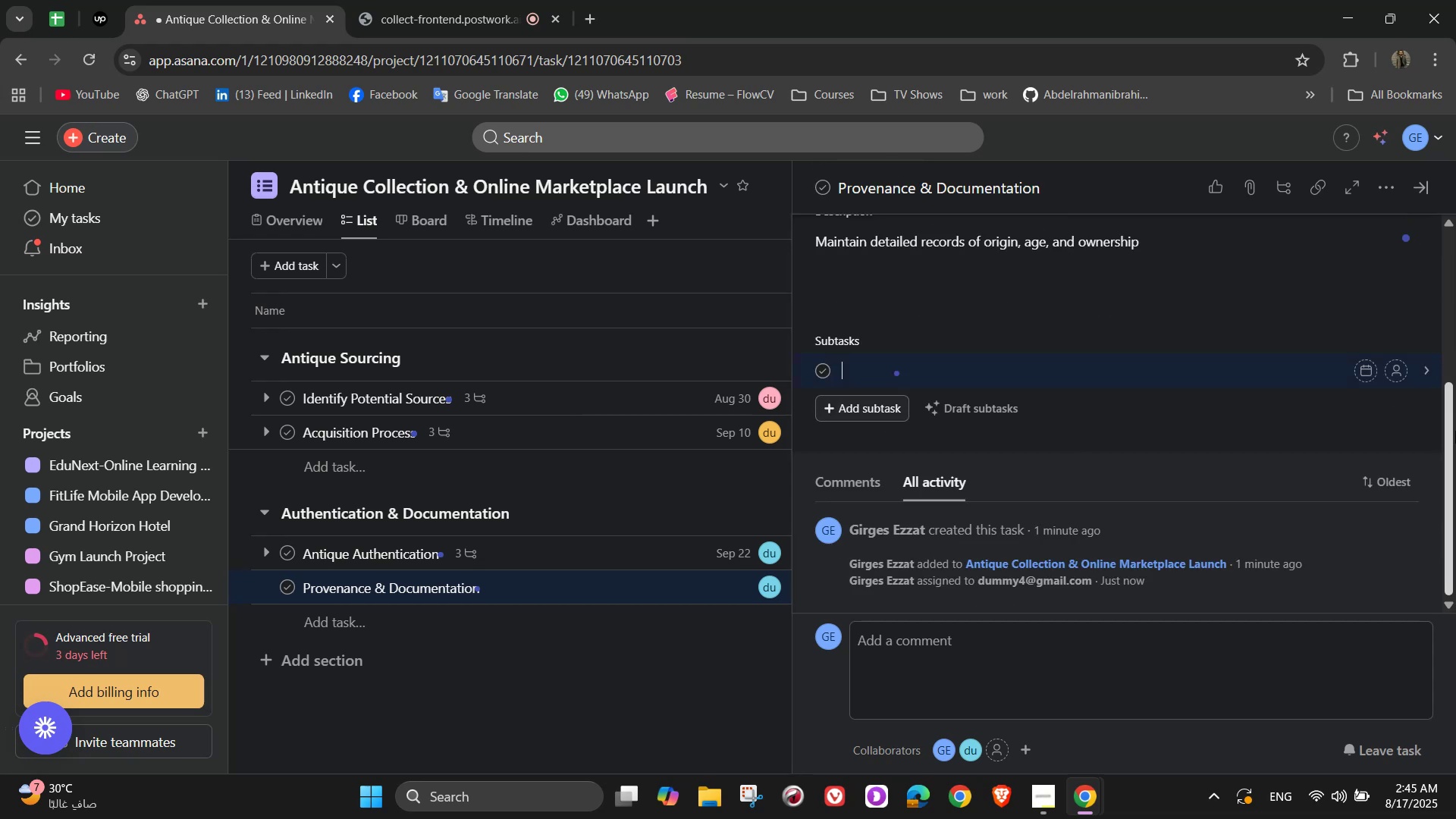 
type(Draft provenance repors)
key(Backspace)
type(ts)
 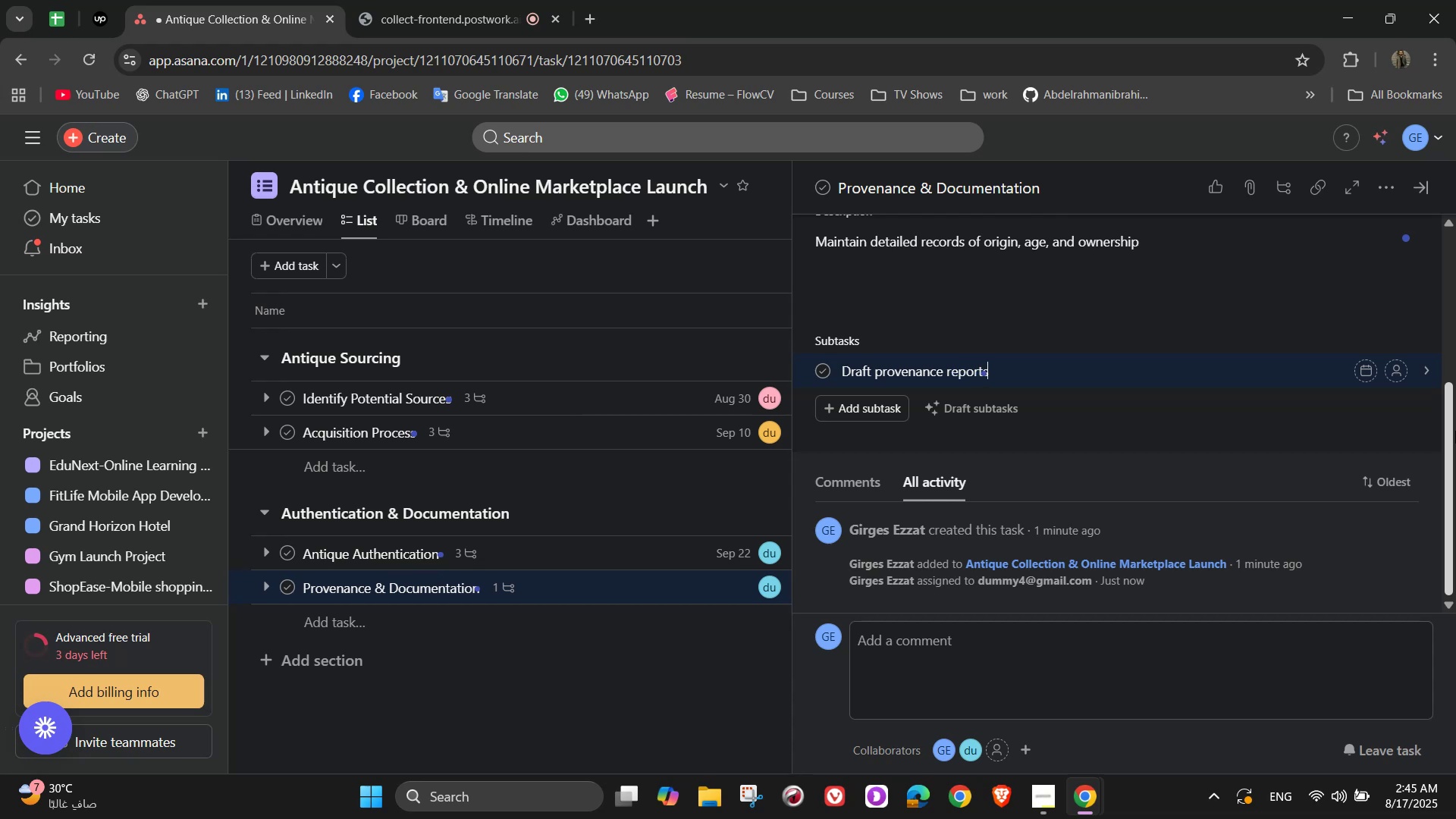 
key(Enter)
 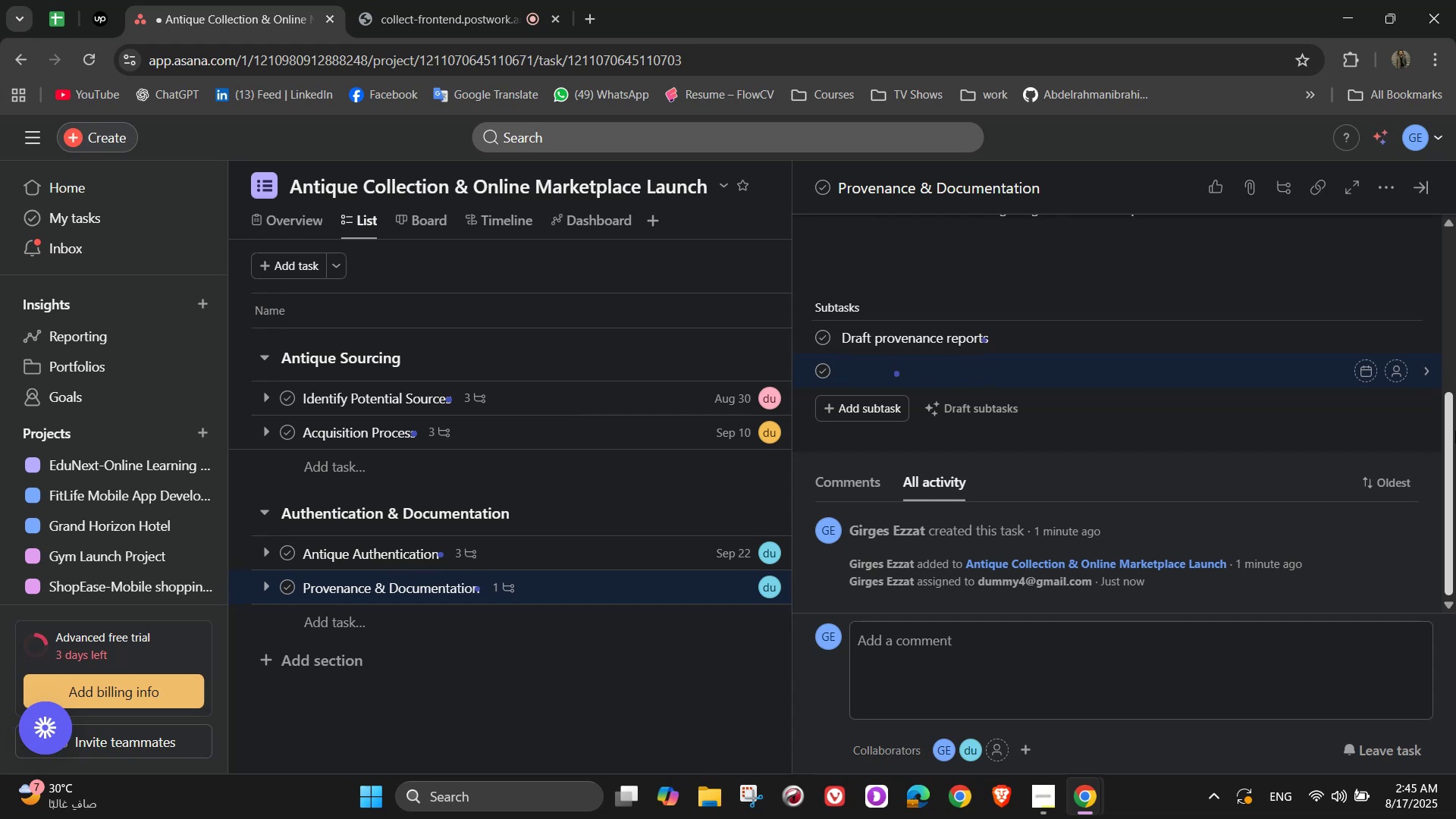 
type(Digital)
key(Backspace)
key(Backspace)
type(ize historical documn)
key(Backspace)
type(ents)
 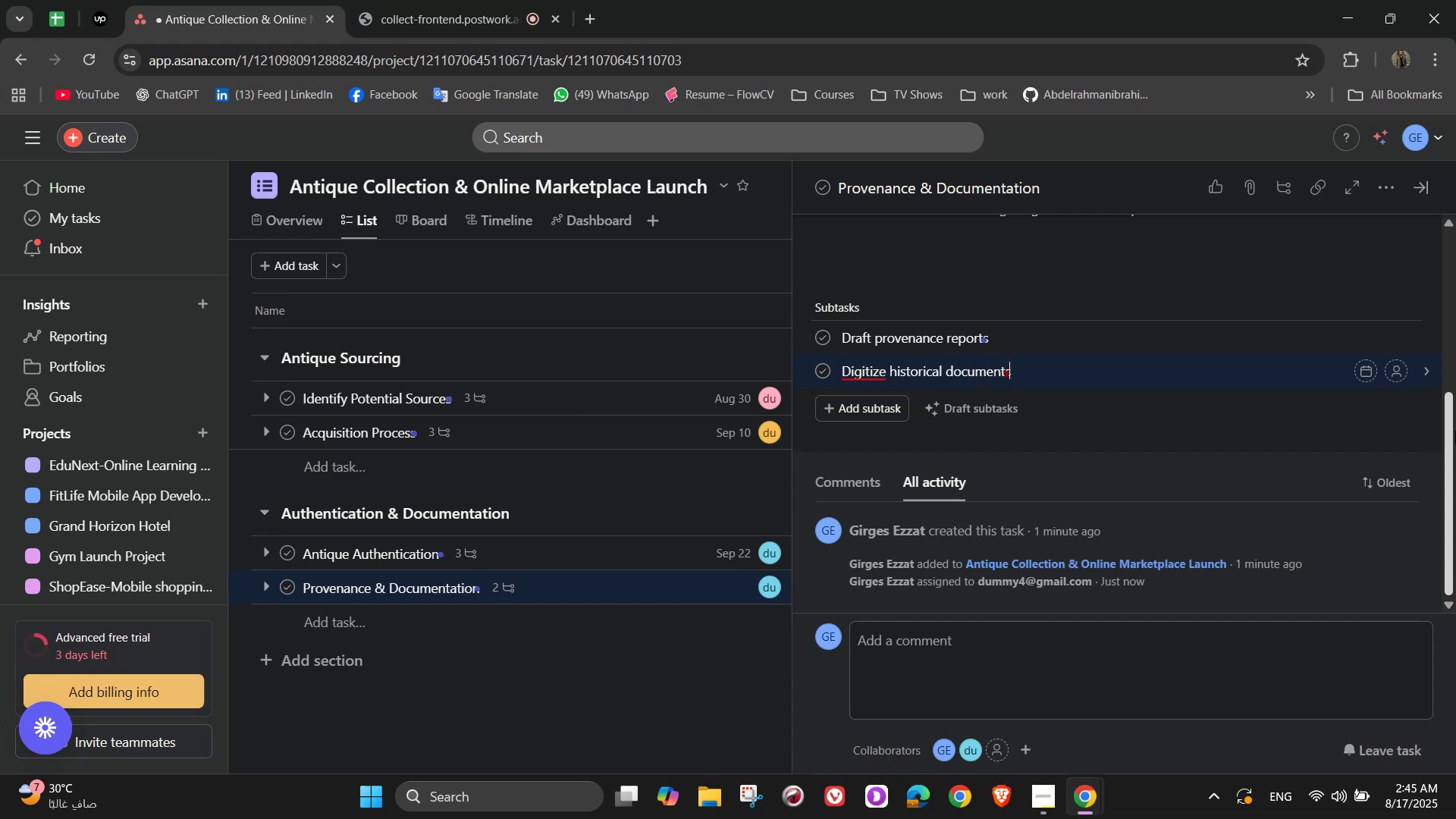 
key(Enter)
 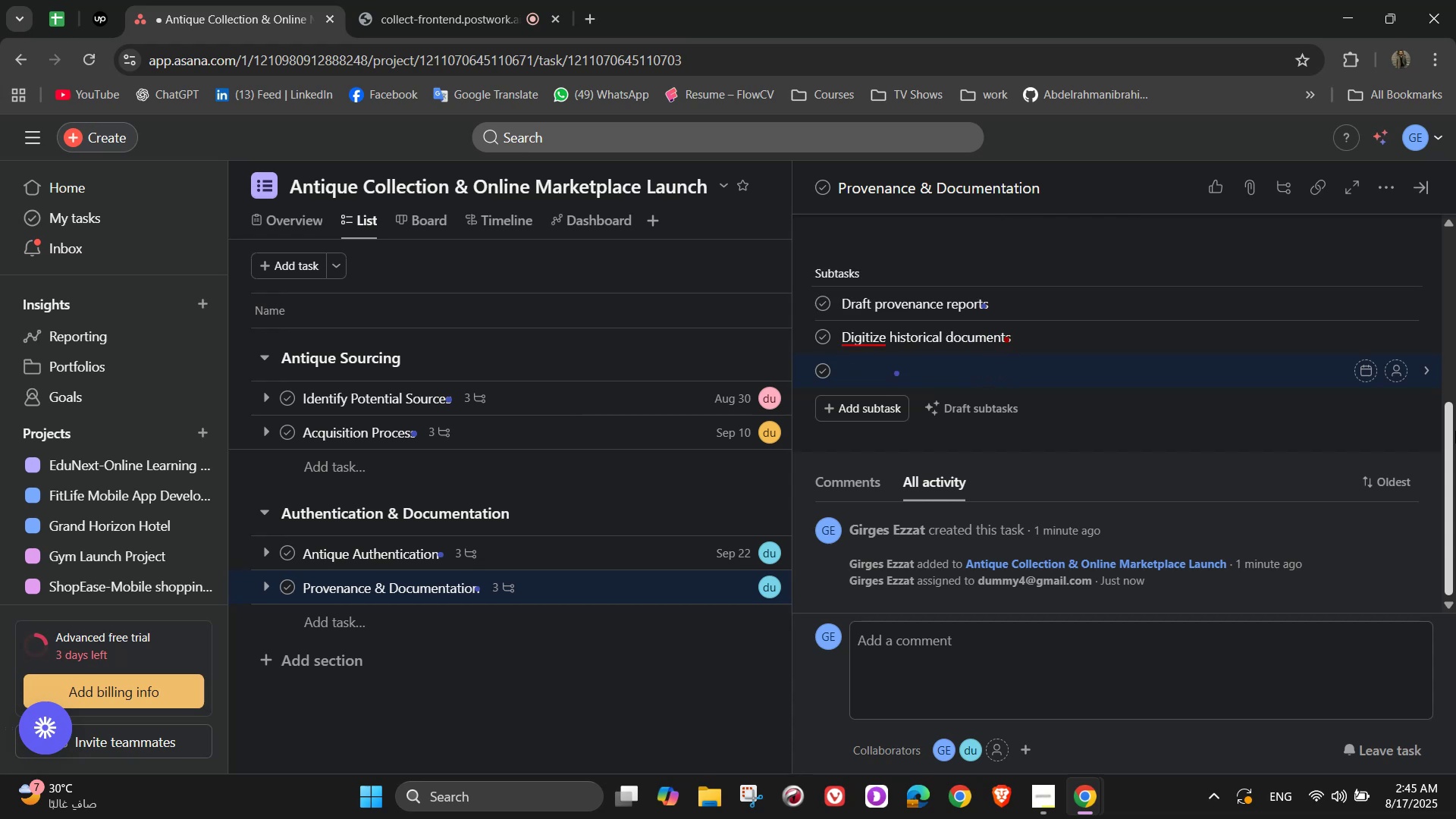 
wait(5.14)
 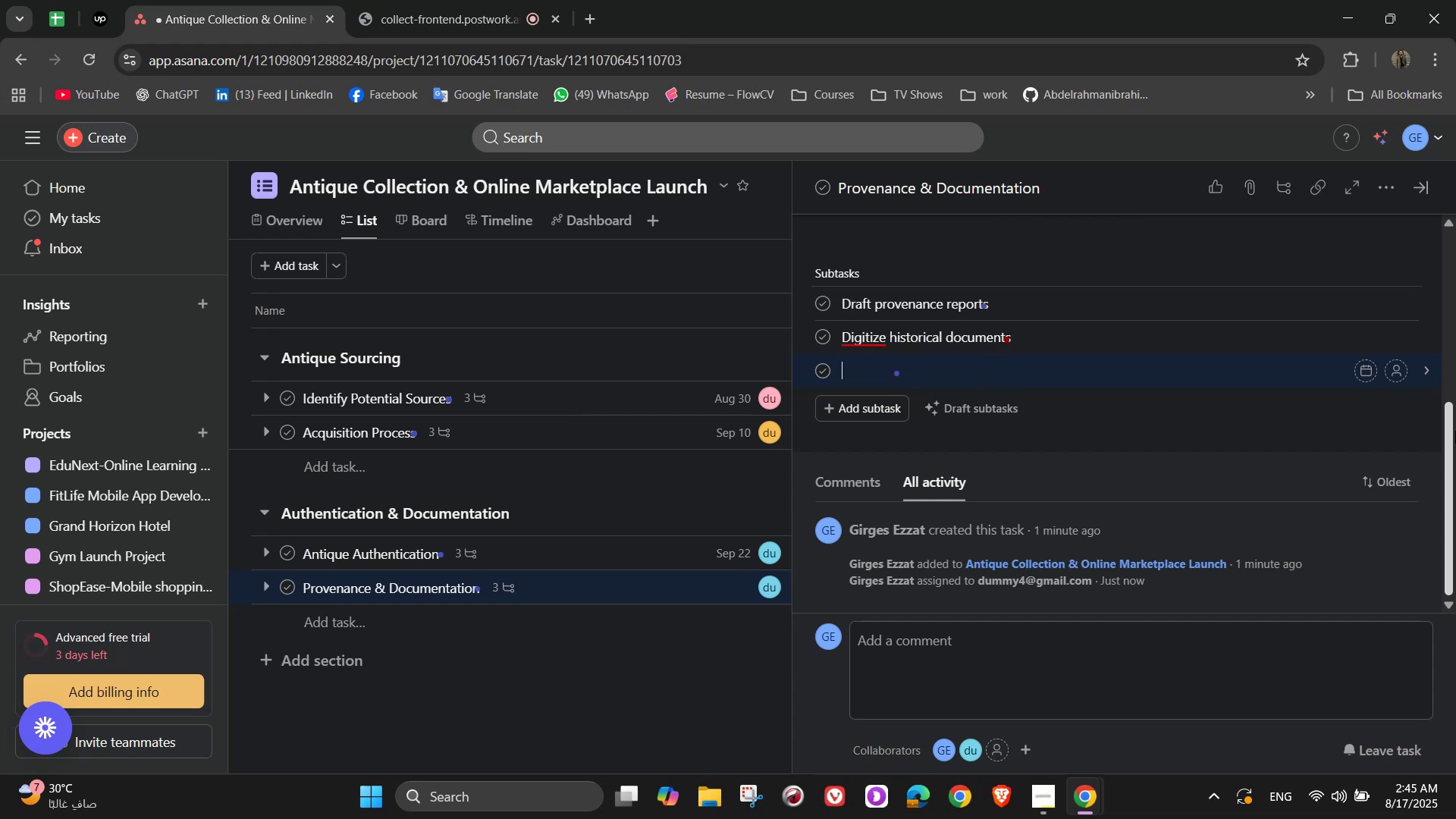 
type(So)
key(Backspace)
type(tore records in secure database)
 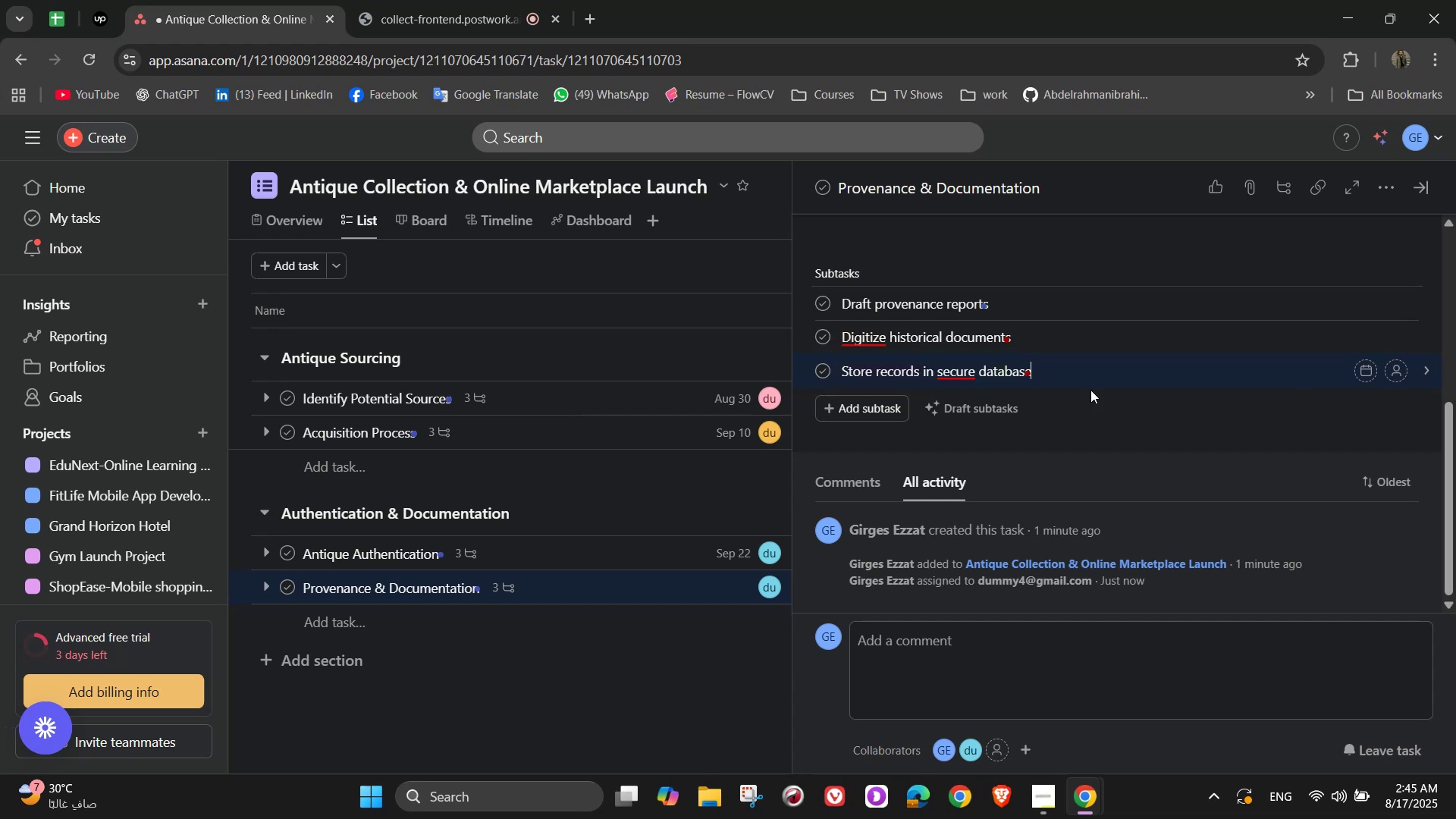 
left_click([956, 399])
 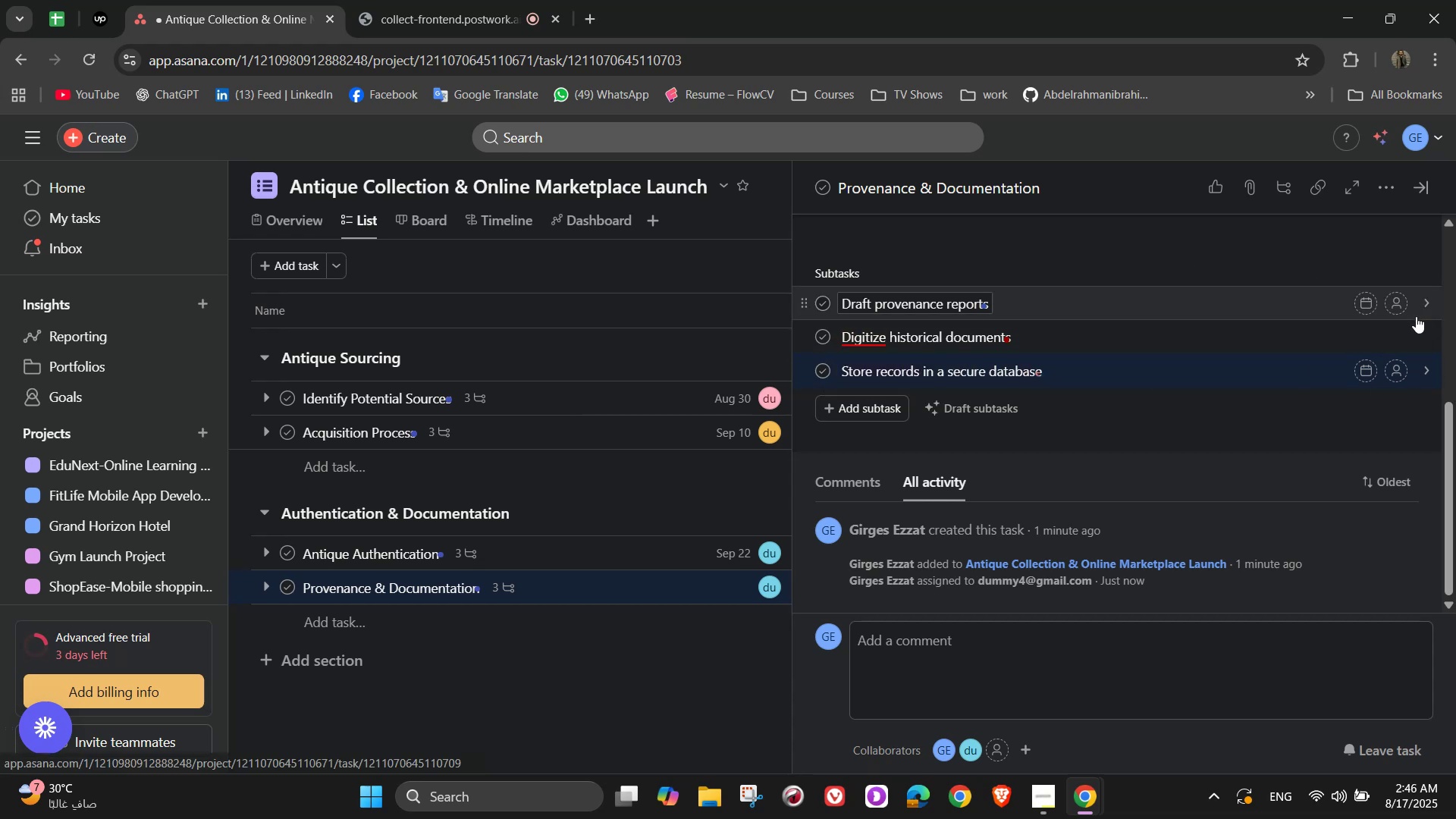 
left_click([1400, 303])
 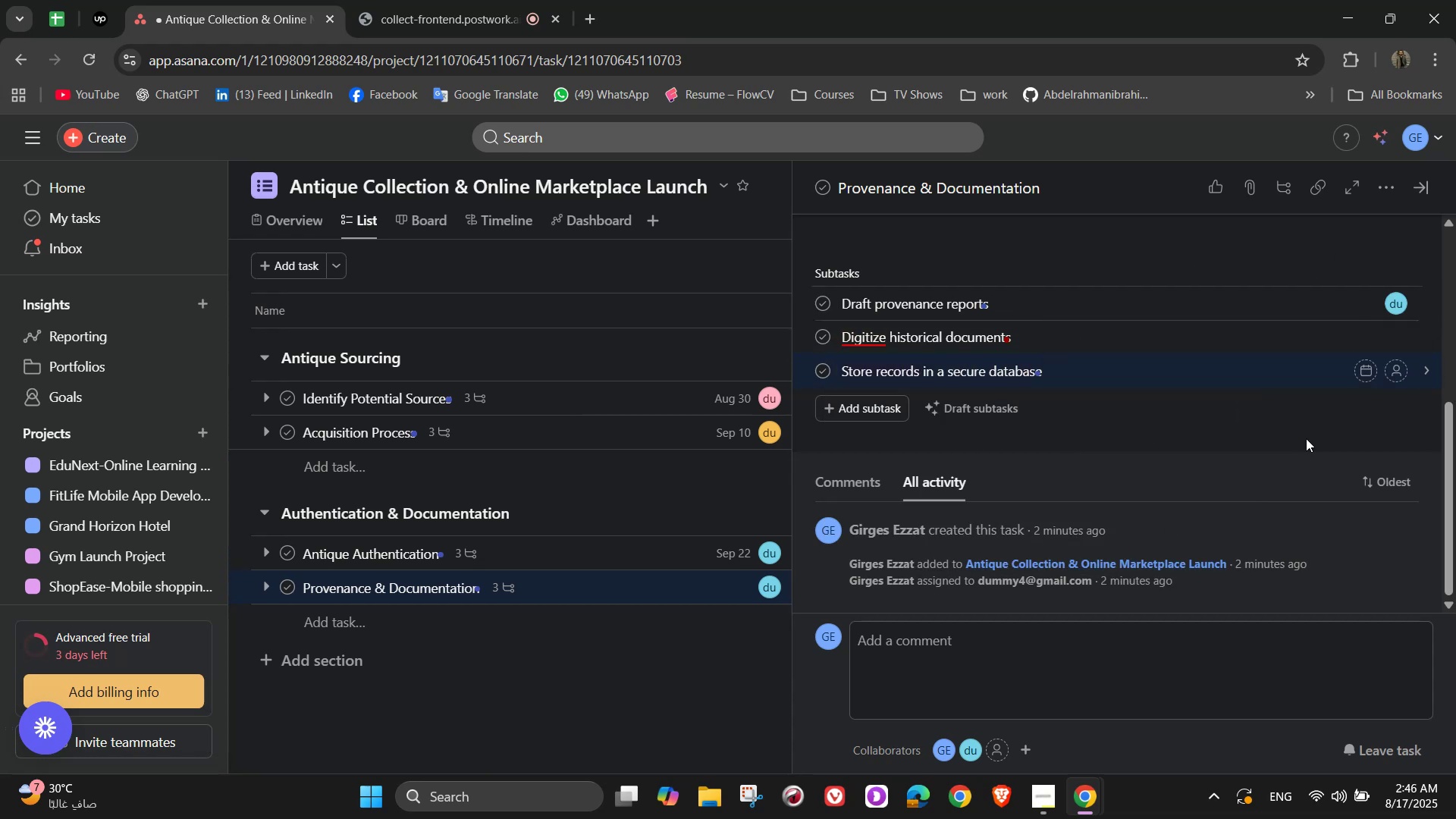 
left_click([1399, 339])
 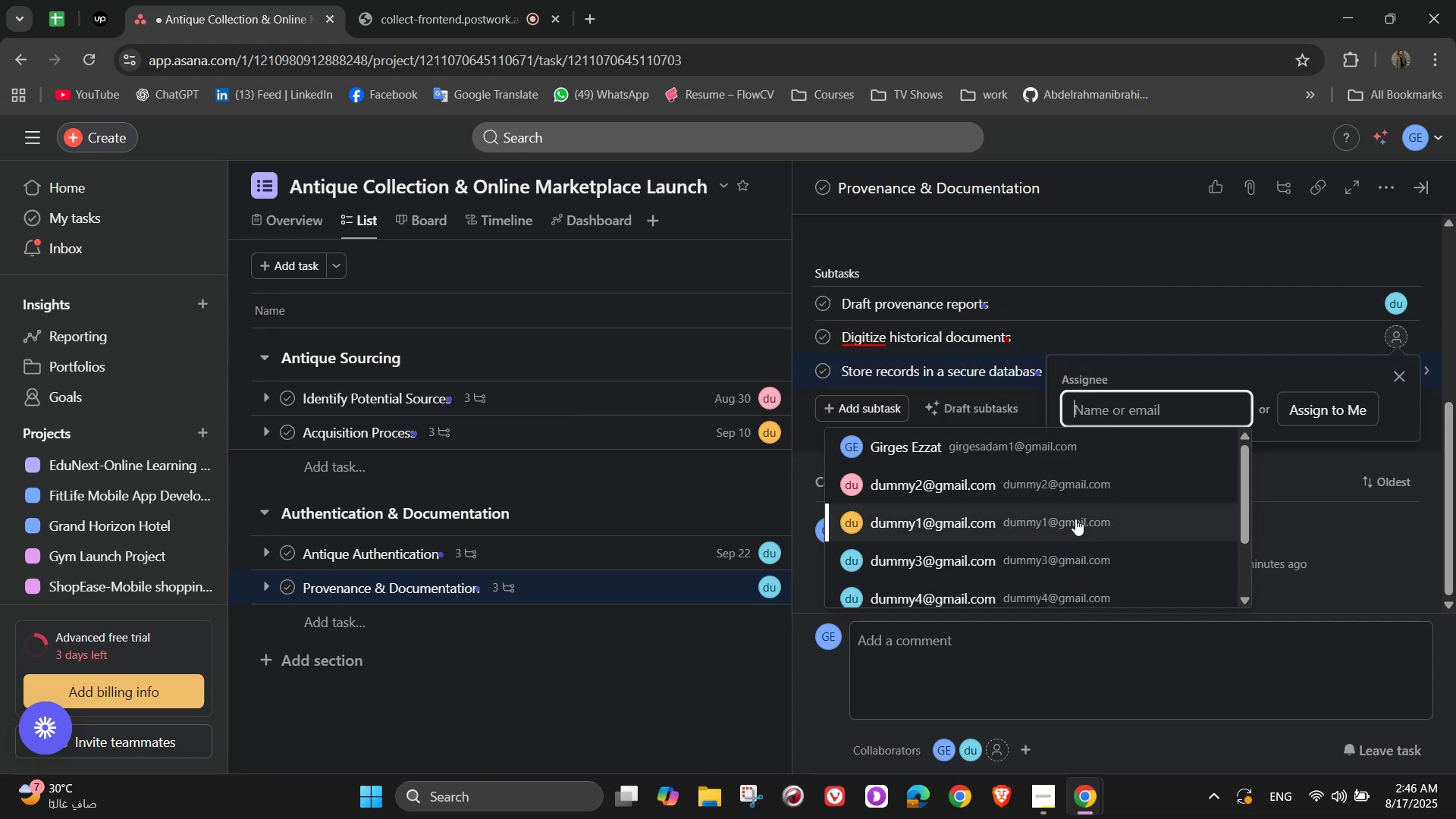 
left_click([1070, 501])
 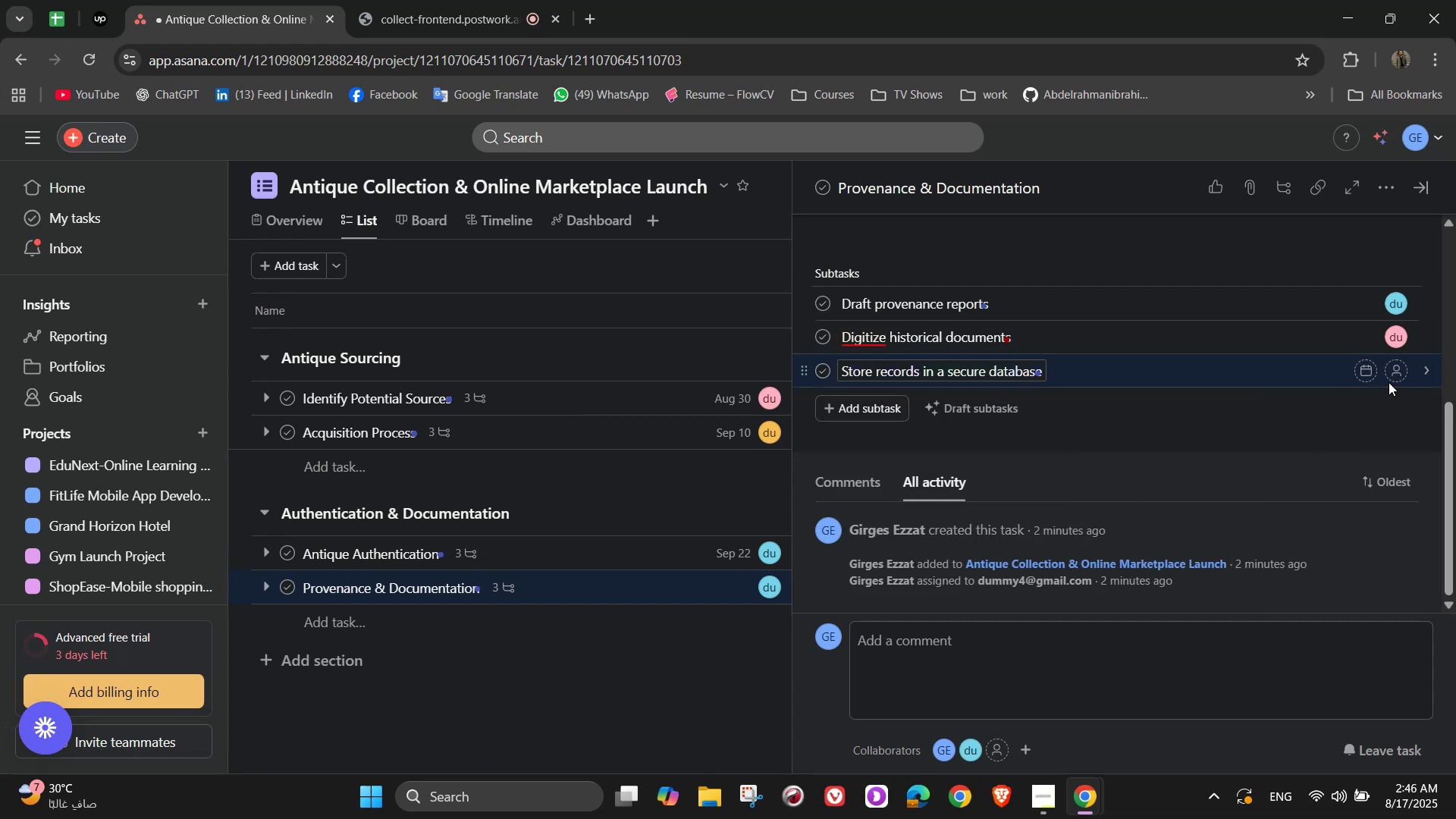 
left_click([1391, 373])
 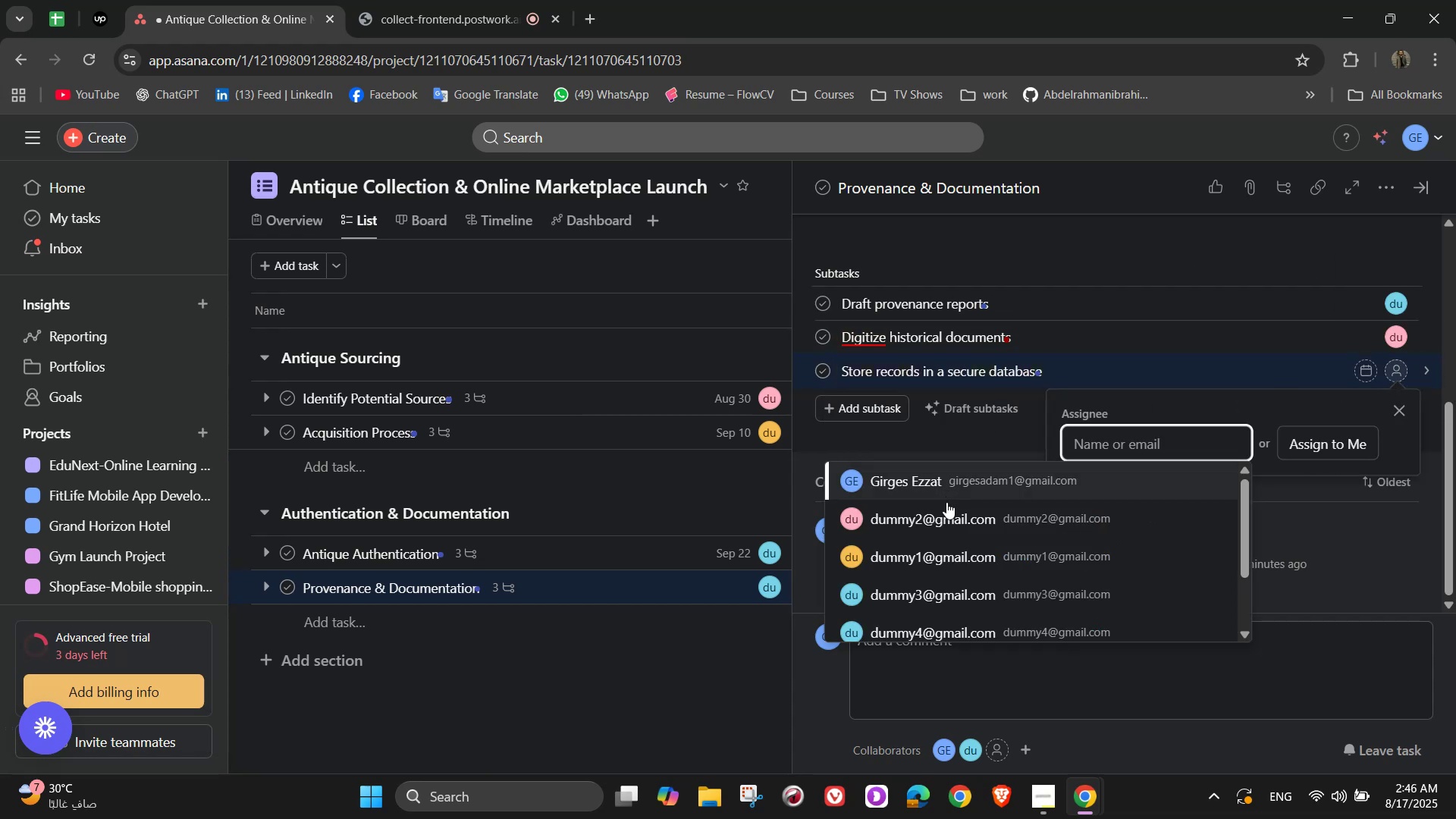 
left_click([934, 561])
 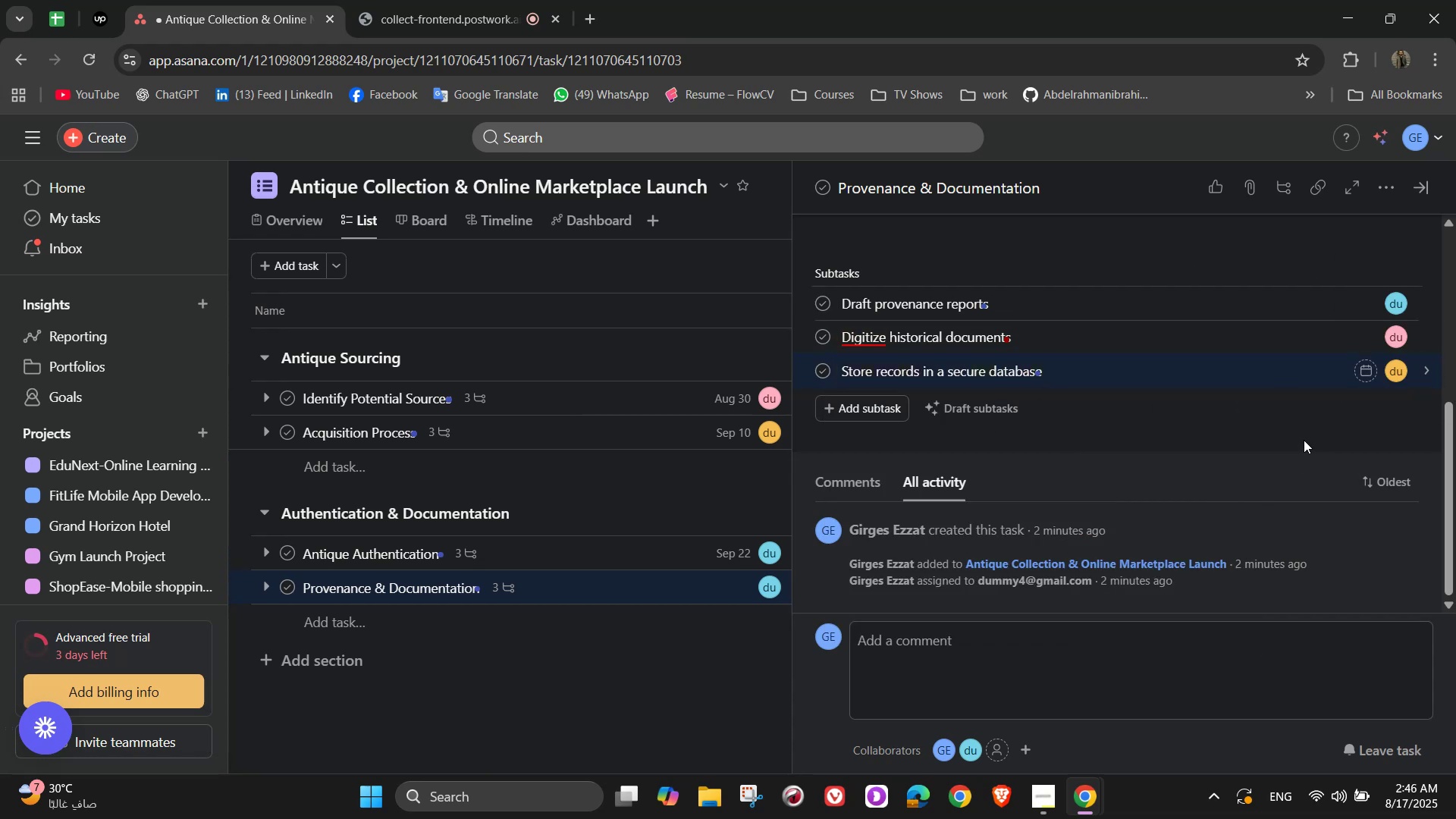 
scroll: coordinate [1305, 435], scroll_direction: up, amount: 1.0
 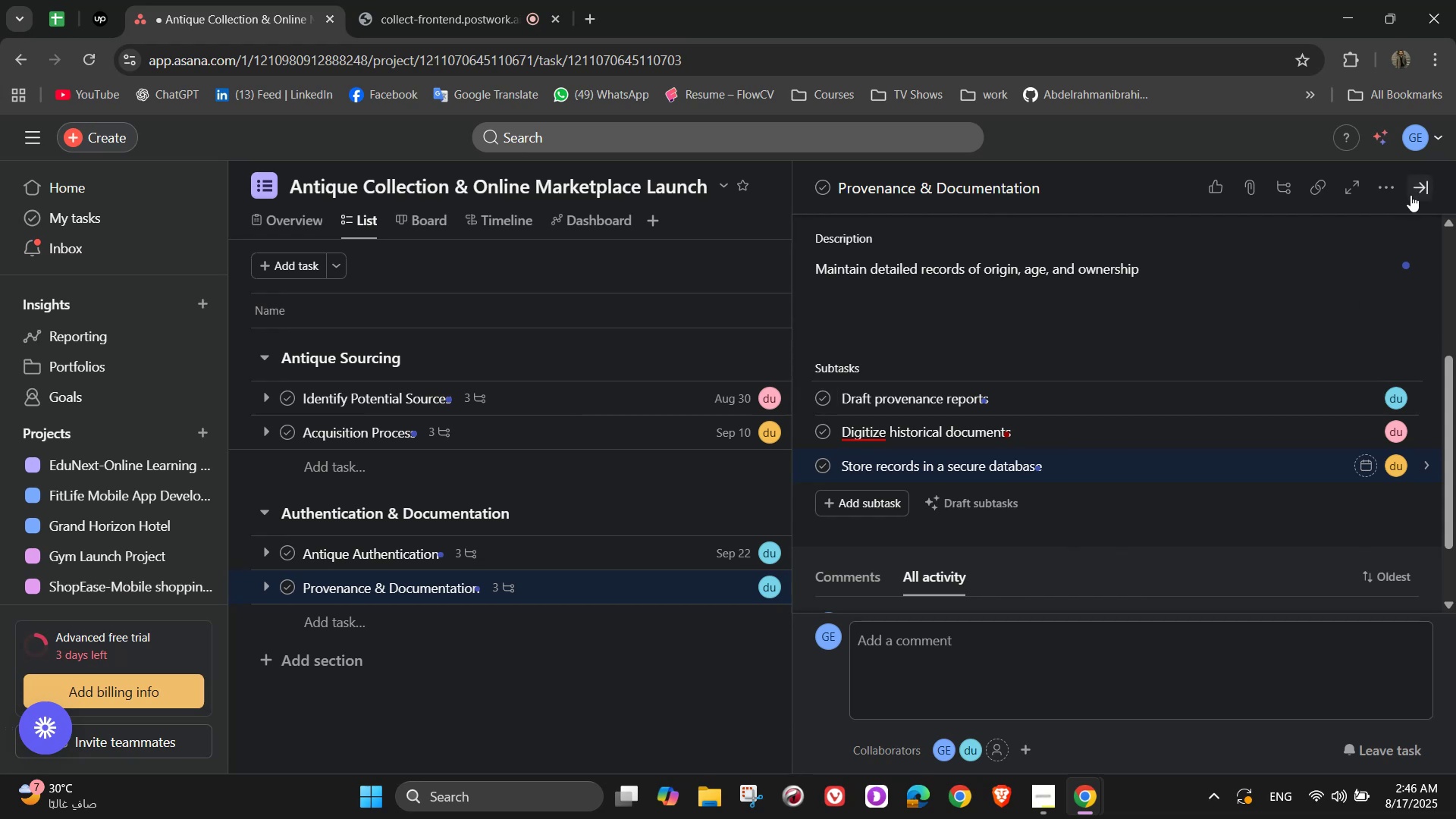 
left_click([1413, 194])
 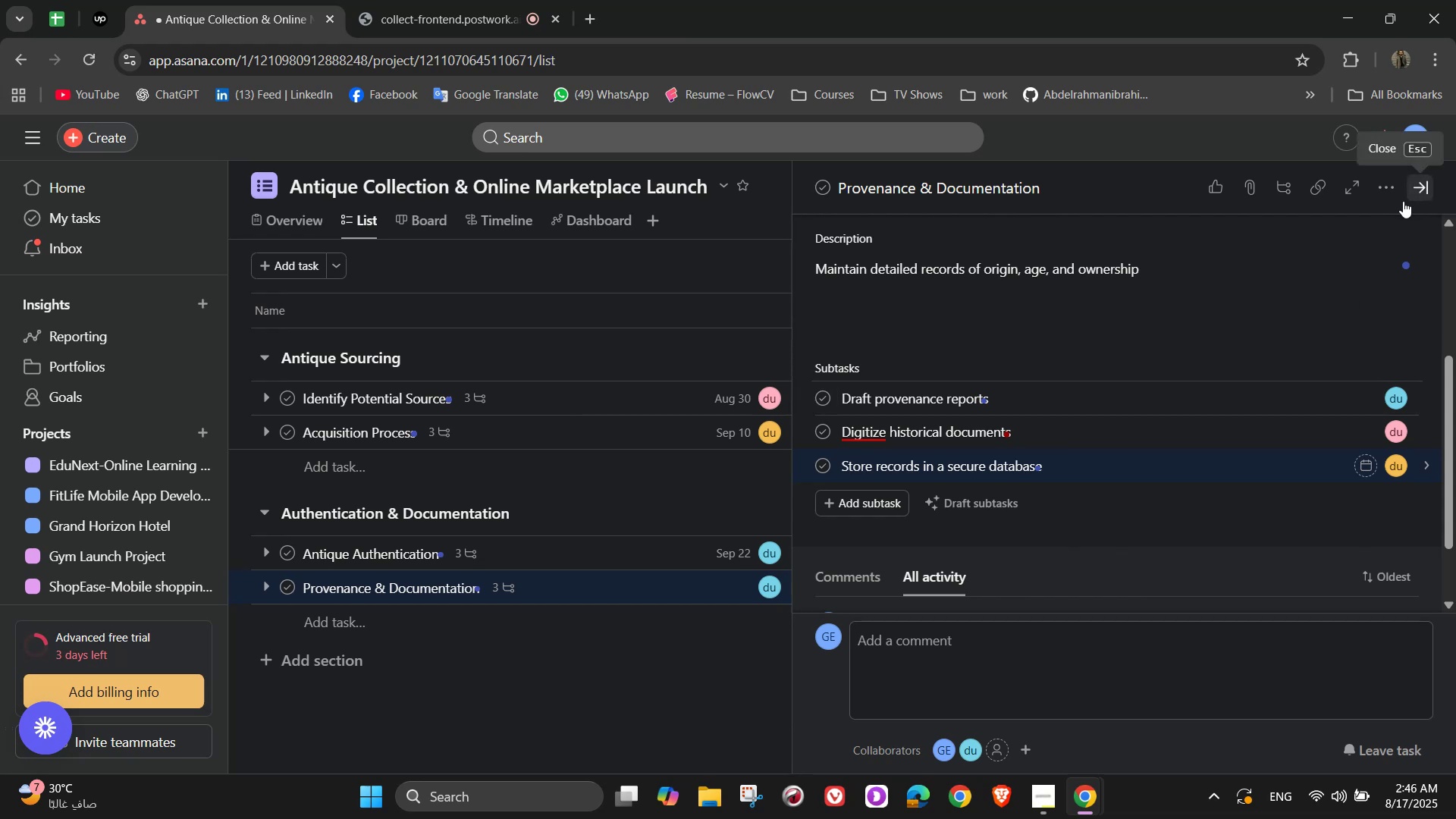 
mouse_move([1320, 238])
 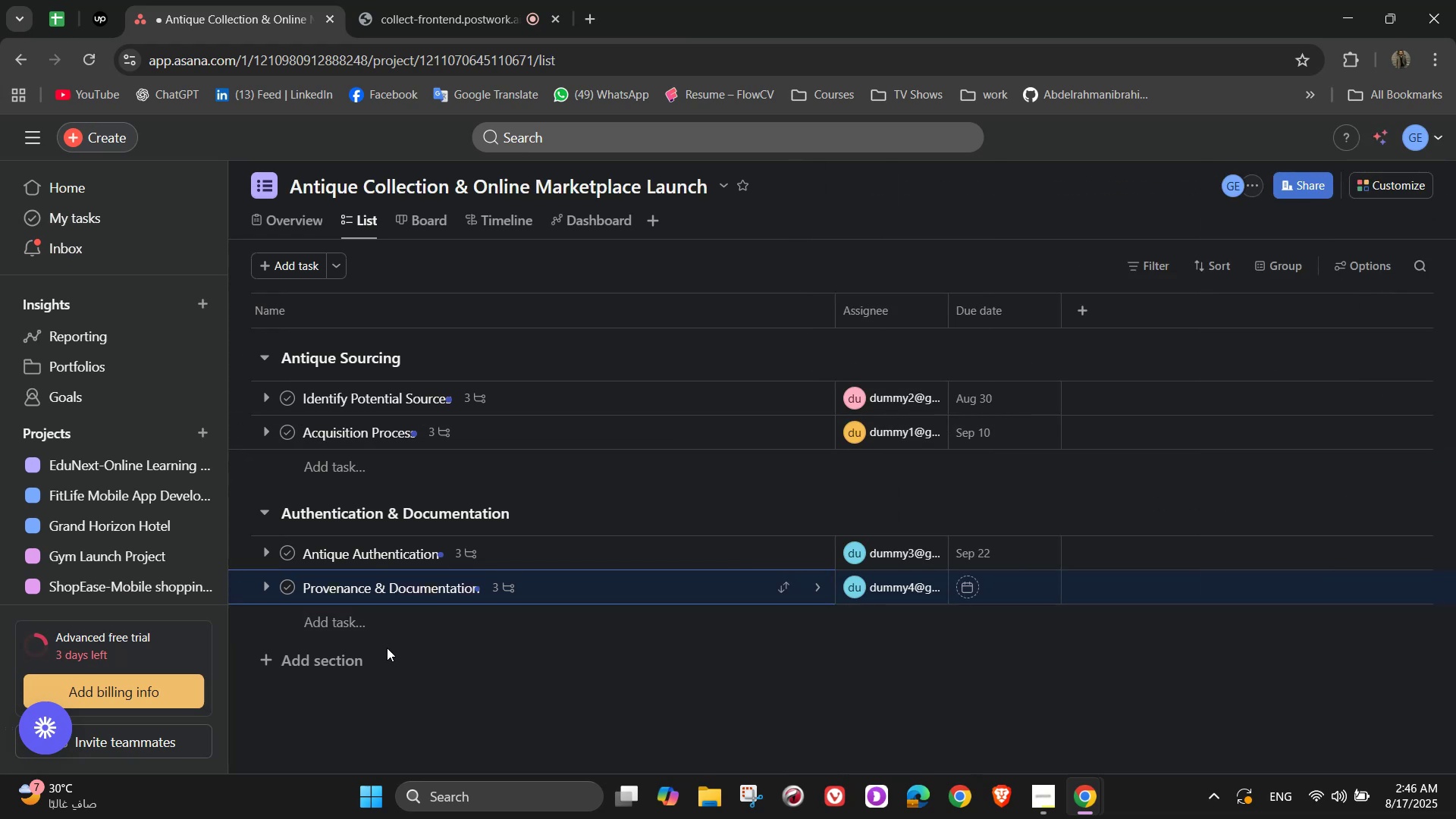 
left_click([318, 654])
 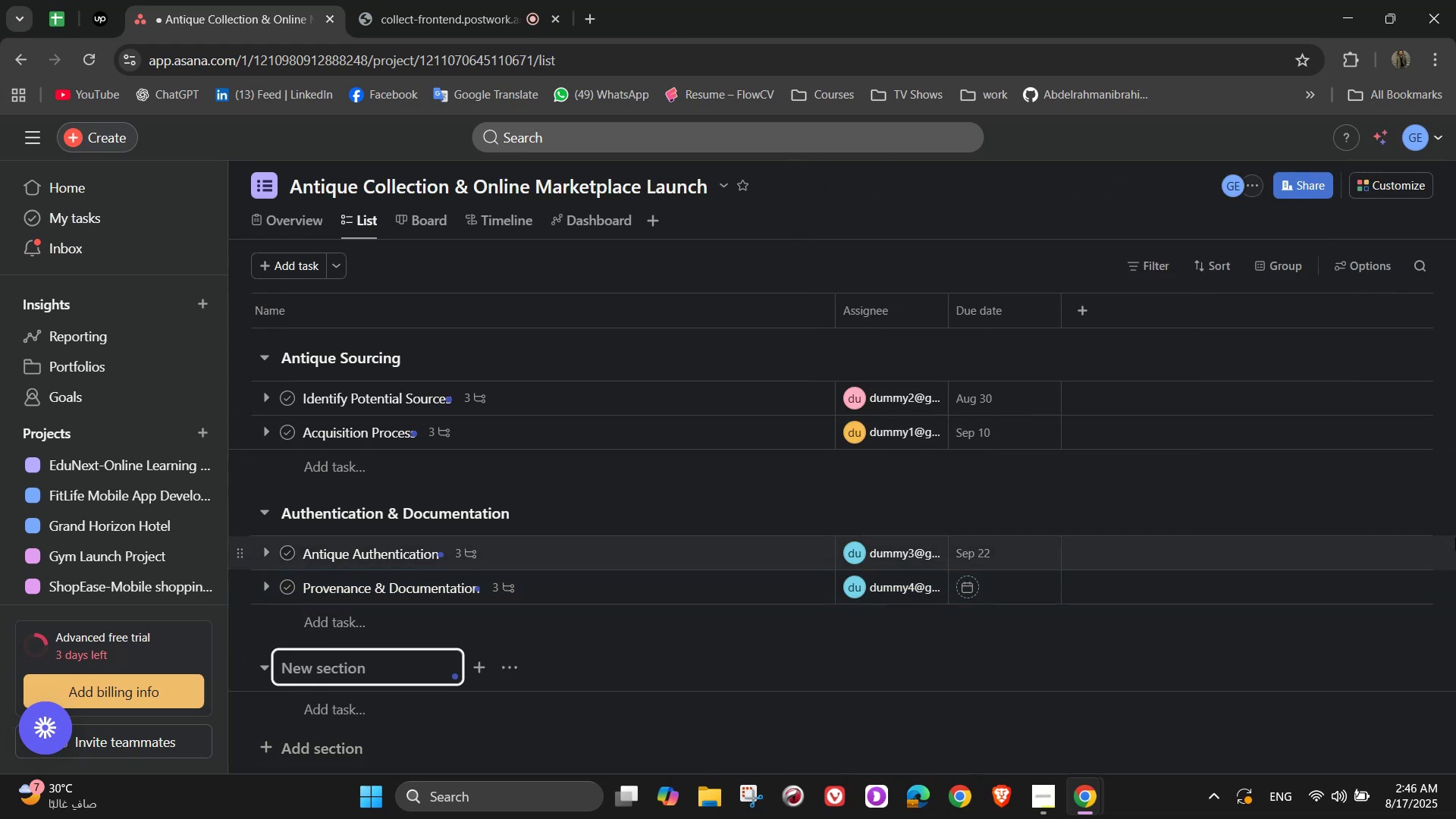 
type(Cataloging & Phato)
 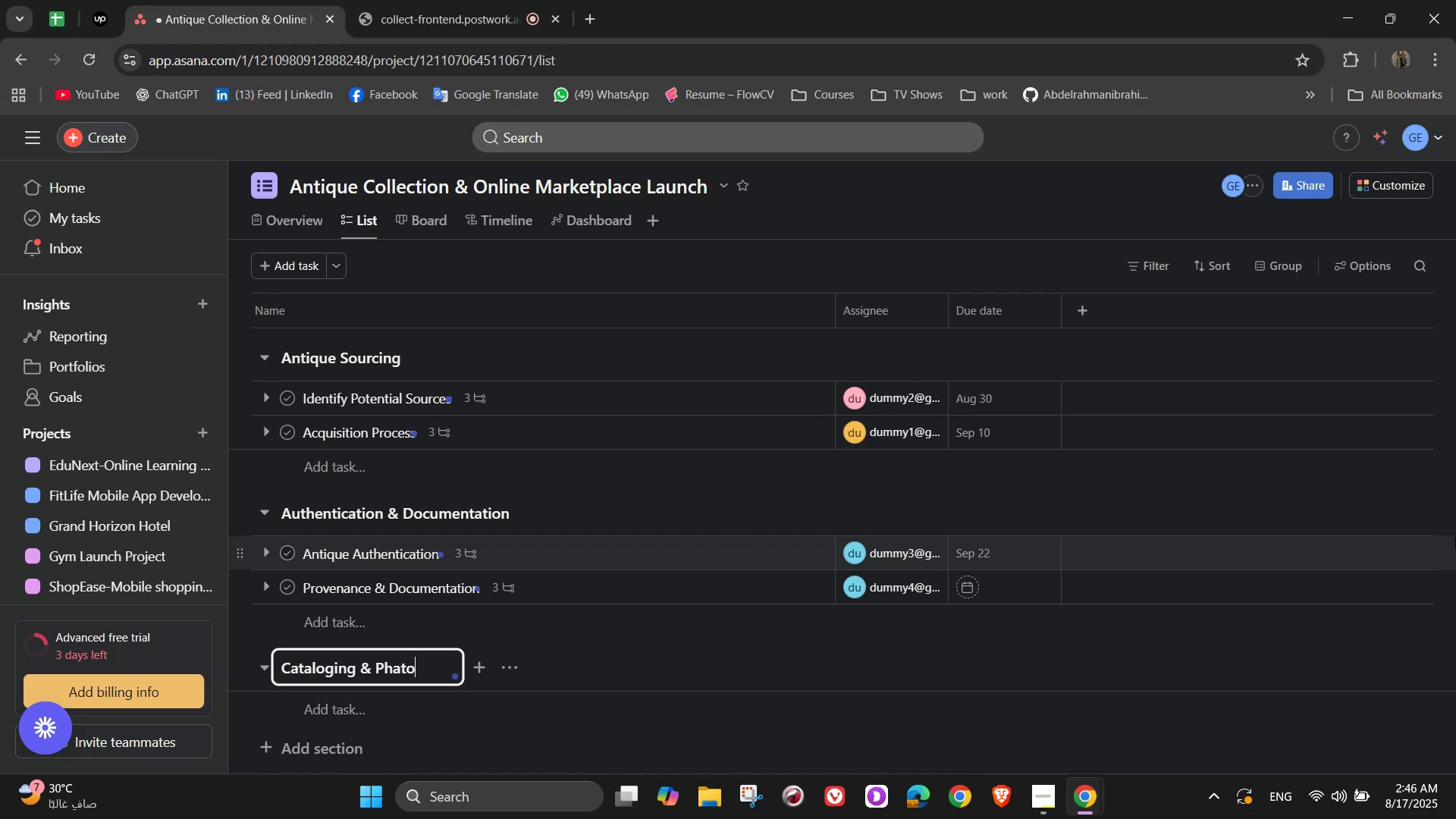 
key(Backspace)
key(Backspace)
key(Backspace)
type(otography)
 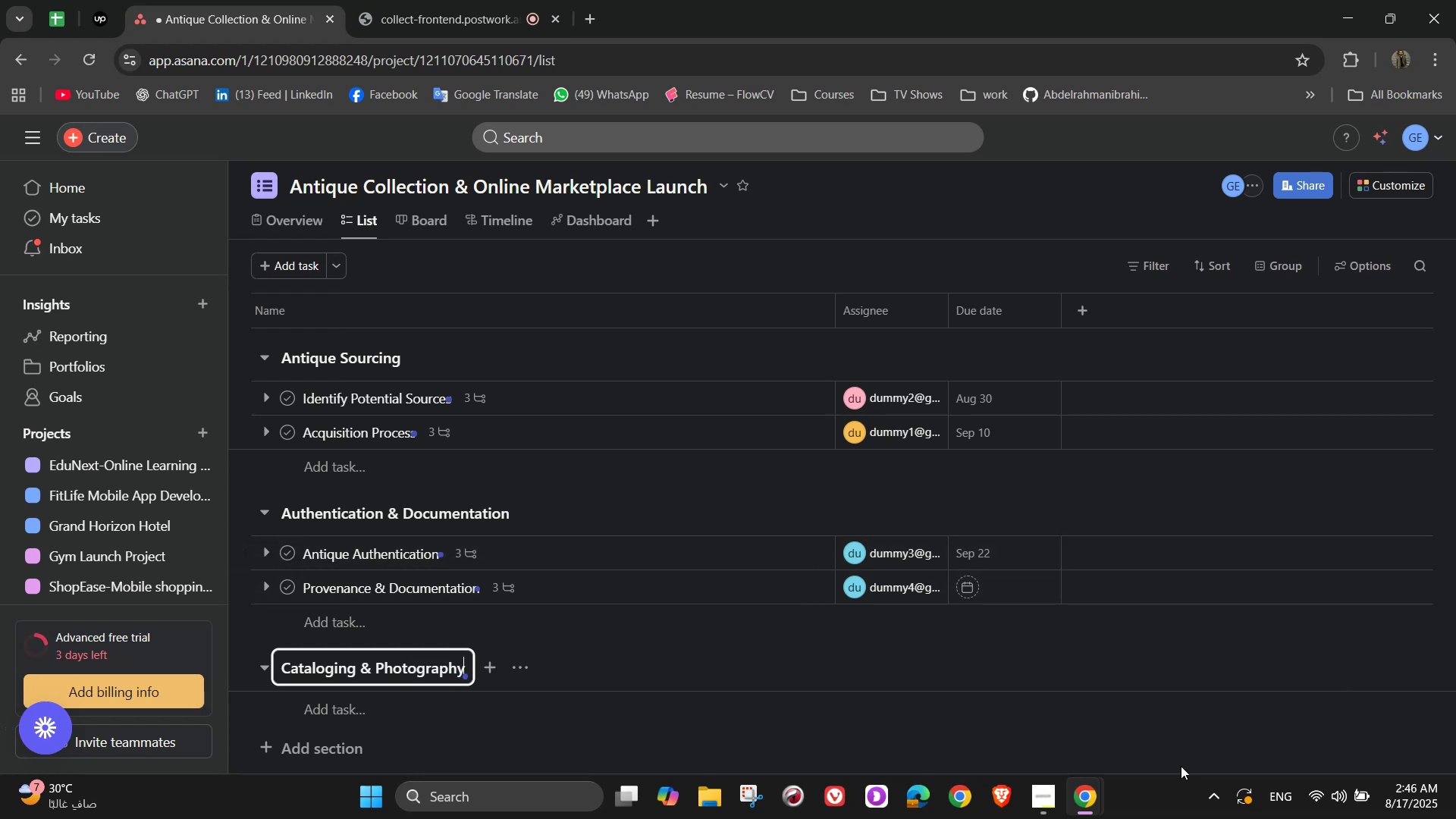 
left_click([416, 724])
 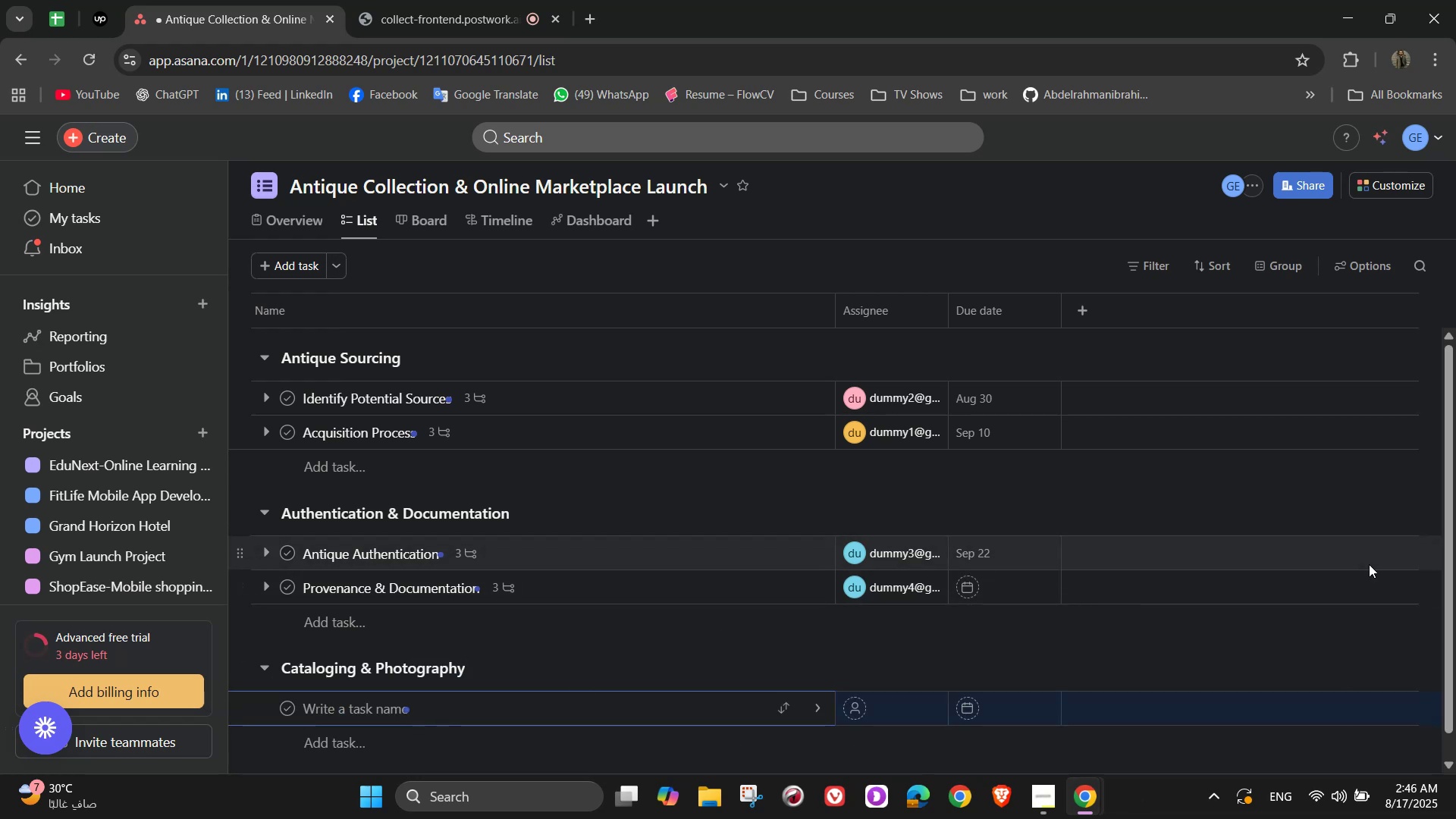 
type(Photography Setup)
 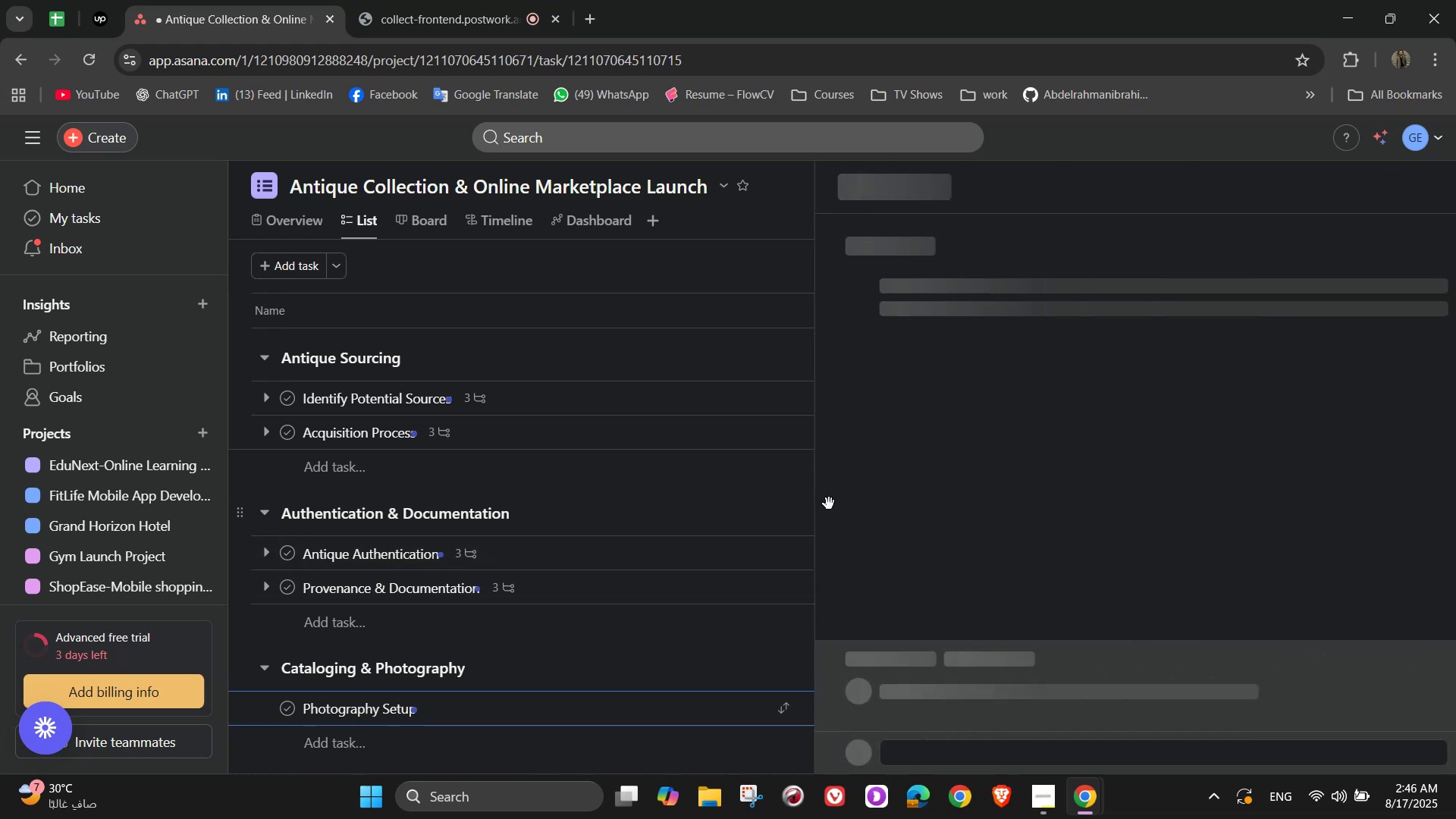 
left_click([994, 303])
 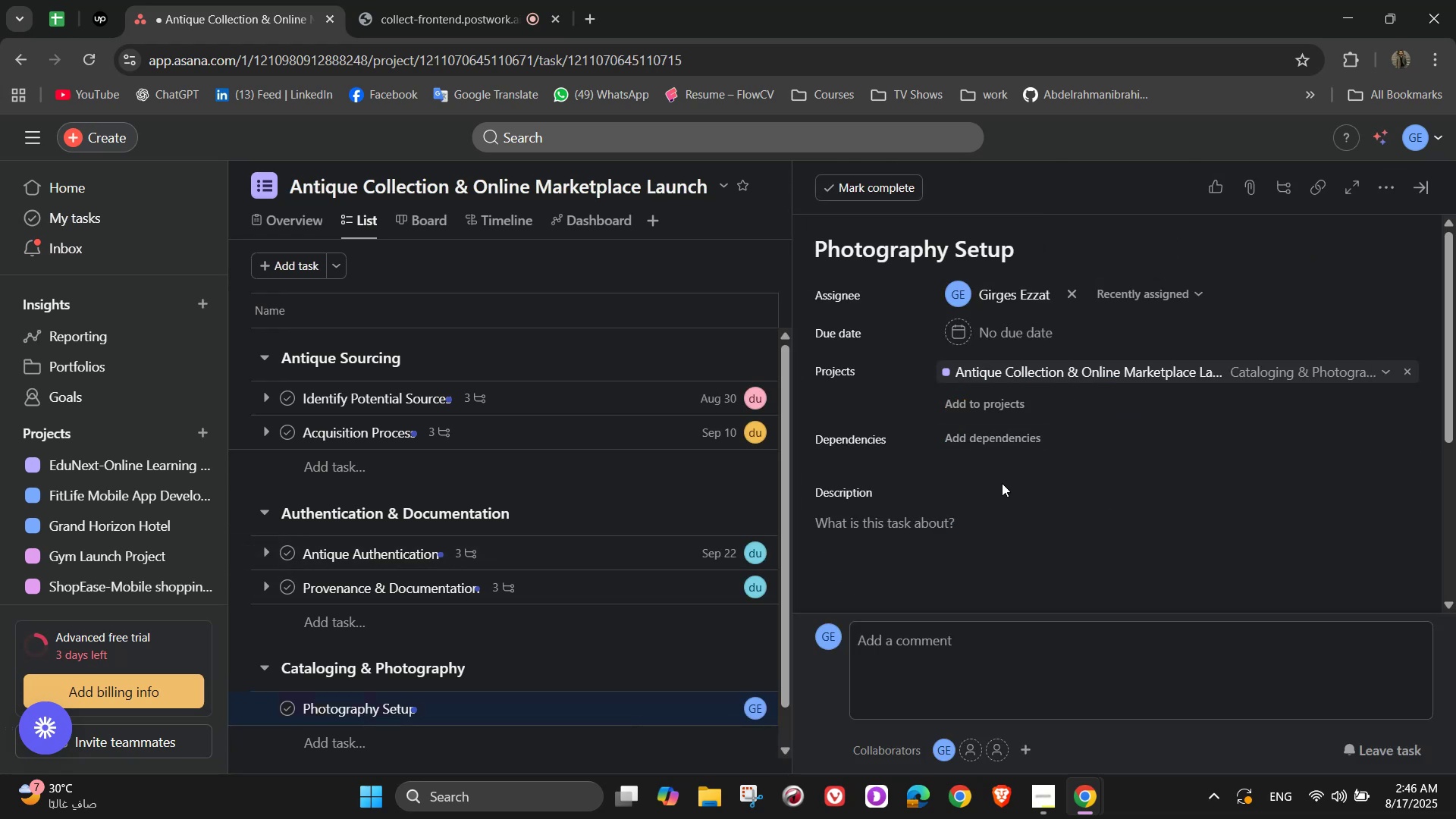 
left_click([1010, 536])
 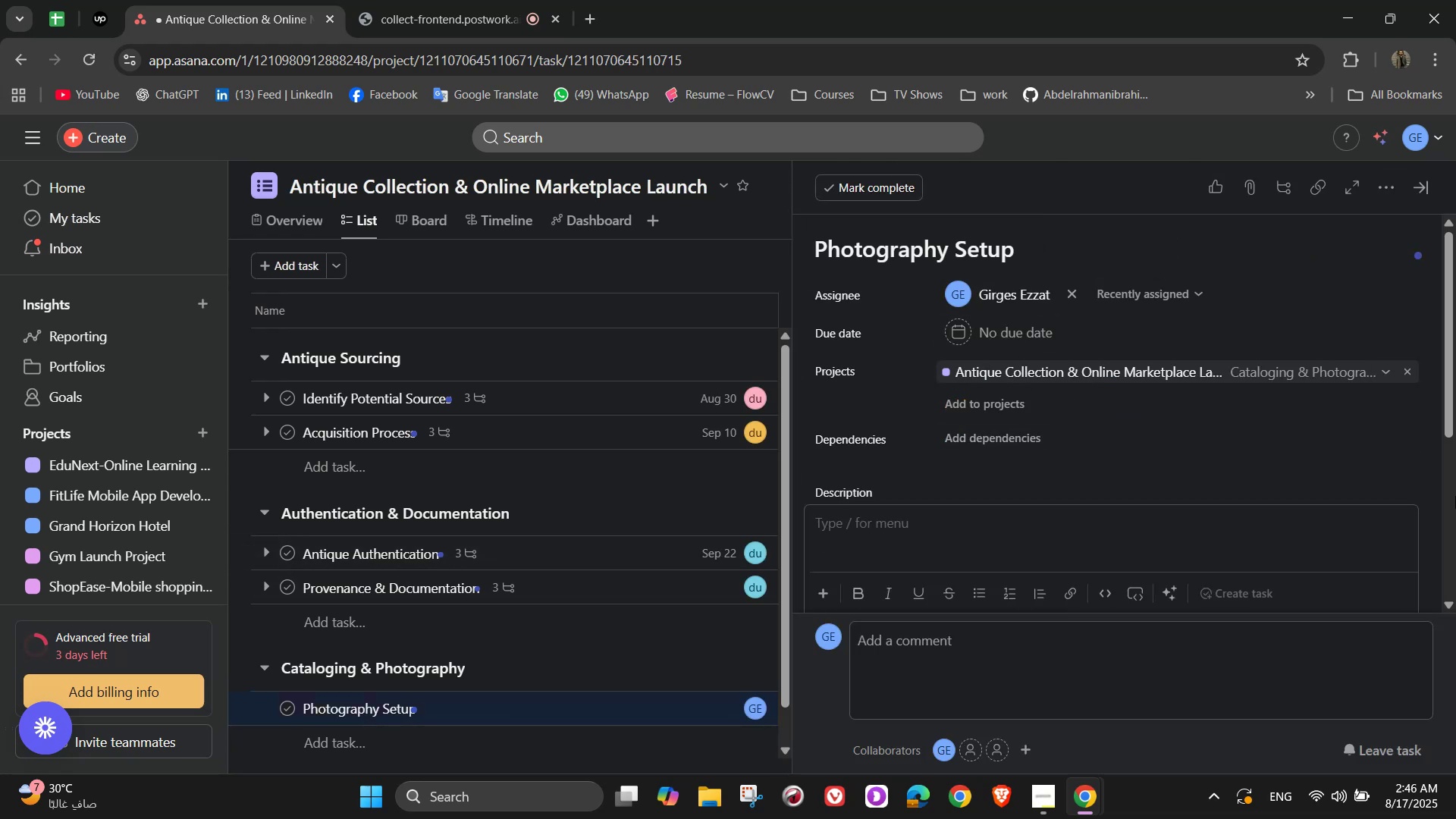 
type(Capture antiques with professional, )
 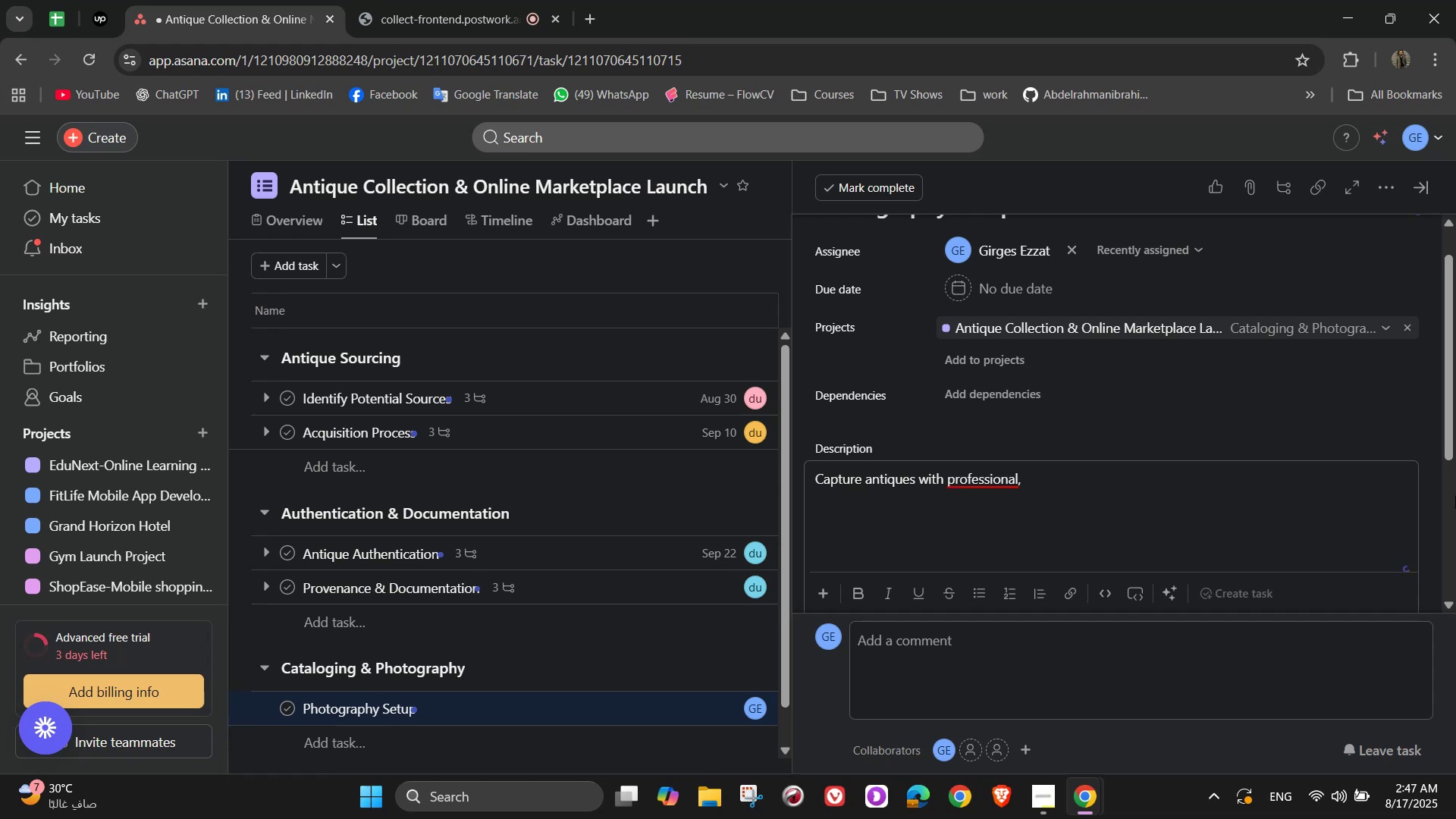 
wait(5.73)
 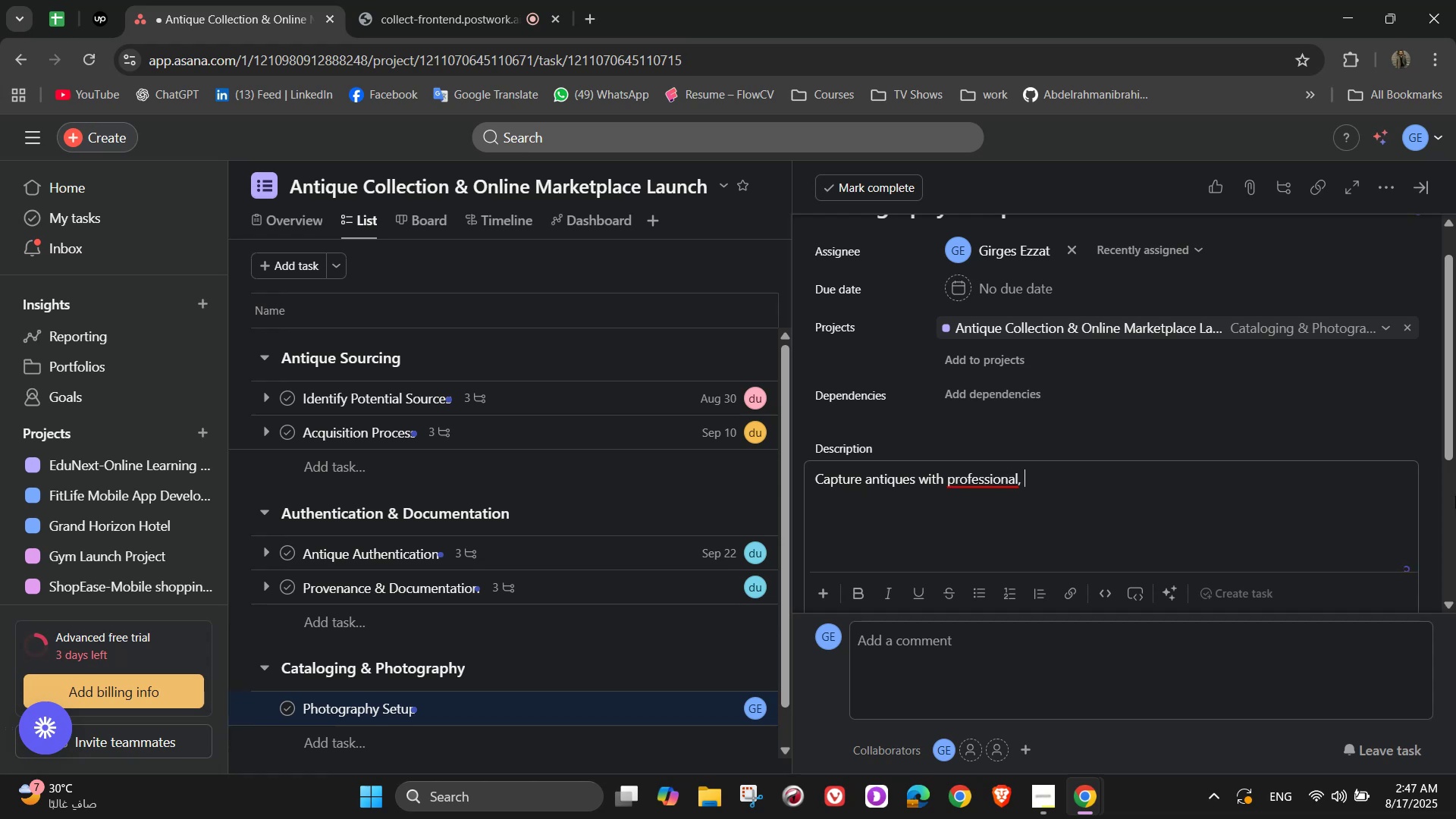 
type(high-qui[NumLock][NumLock])
key(Backspace)
type(ality imagery)
 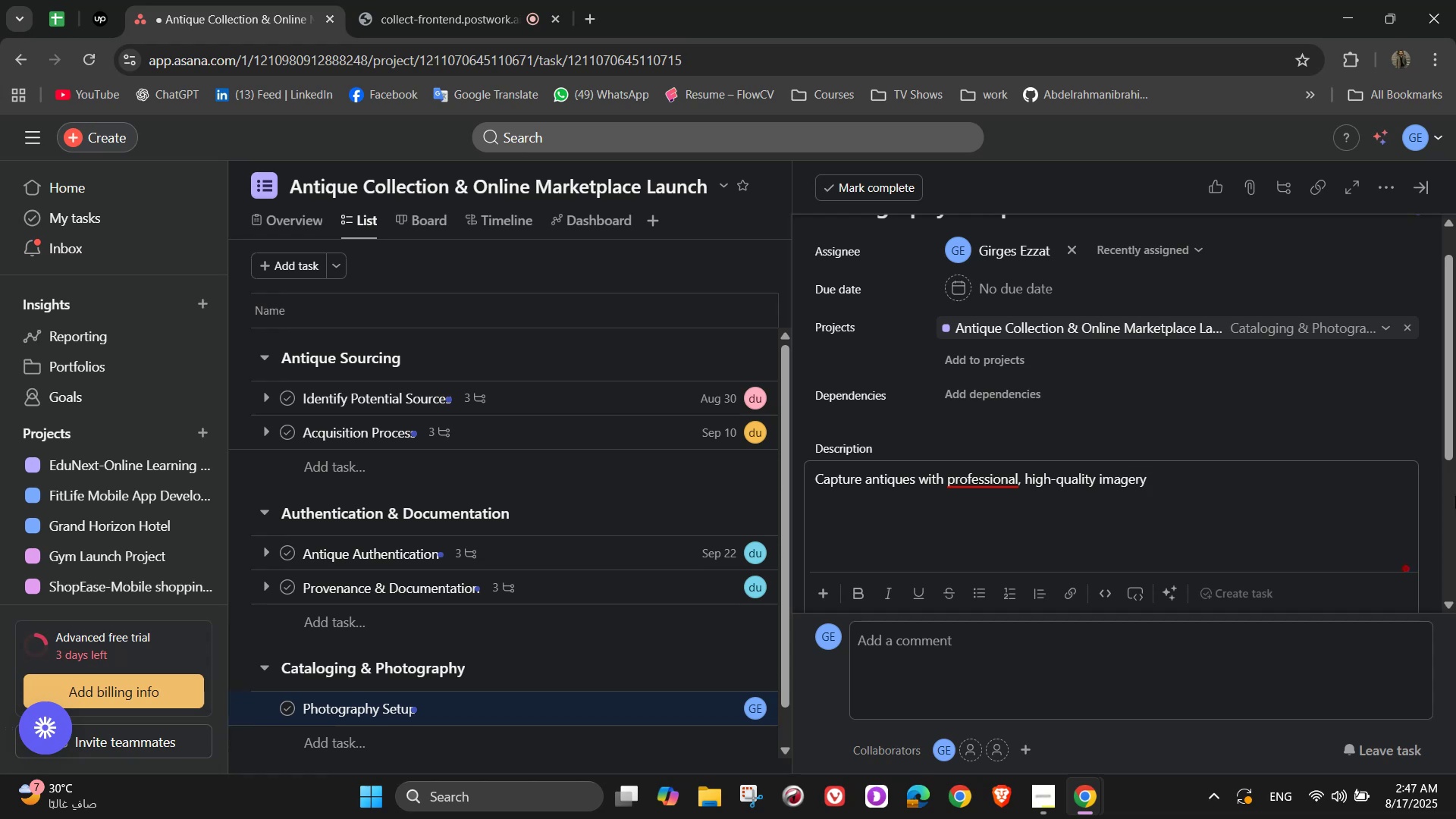 
wait(6.84)
 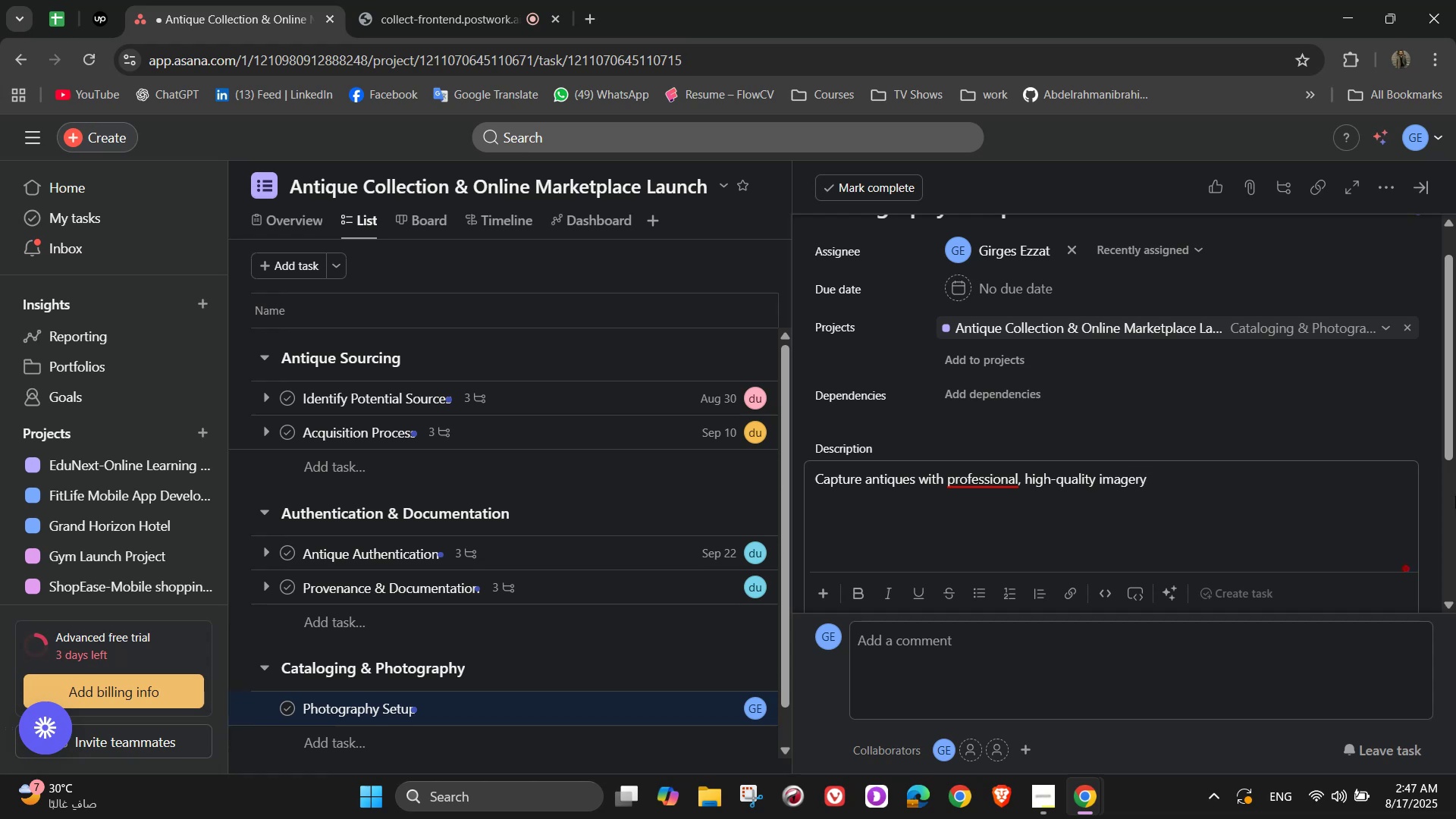 
left_click([992, 510])
 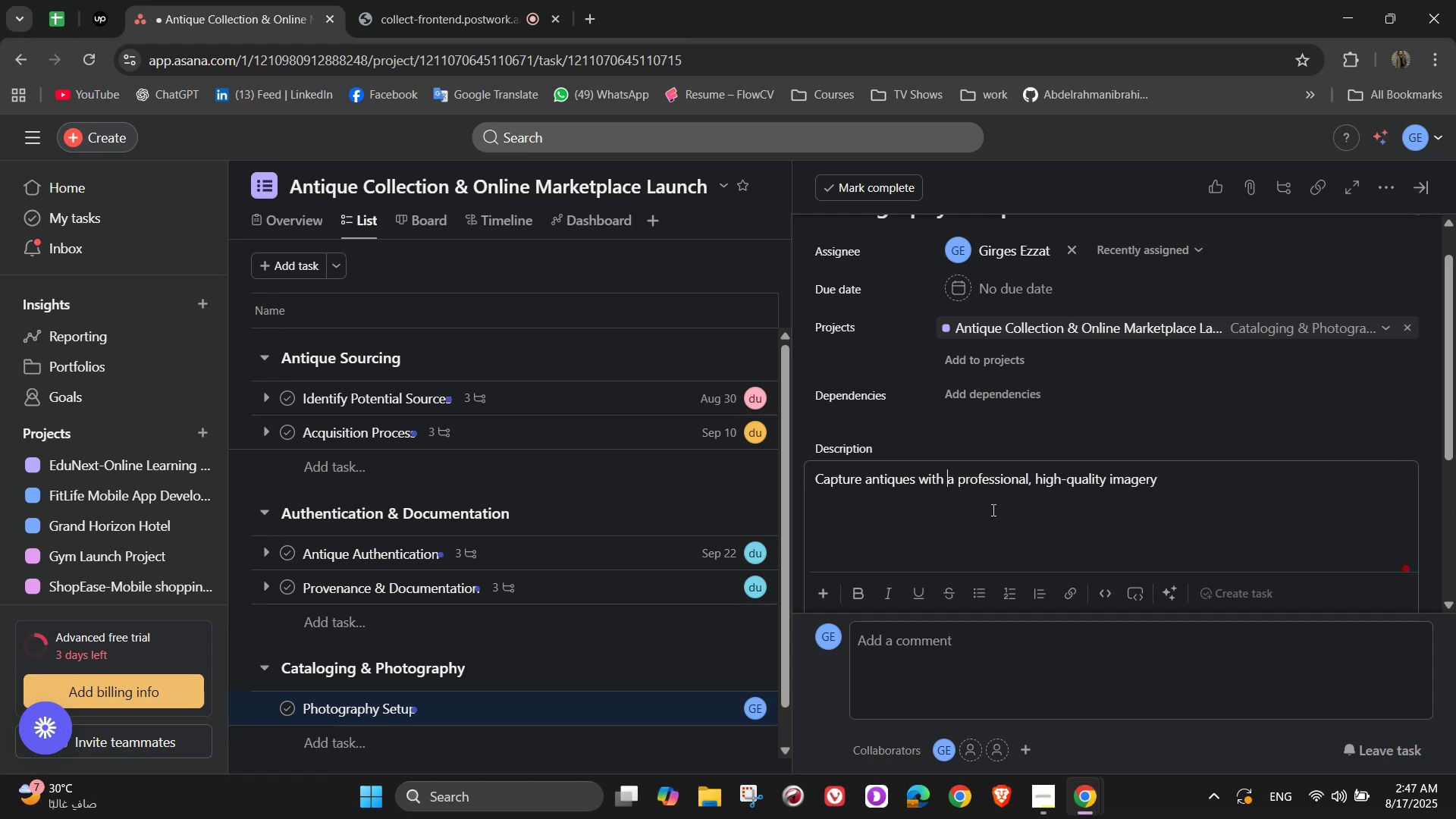 
scroll: coordinate [992, 497], scroll_direction: down, amount: 3.0
 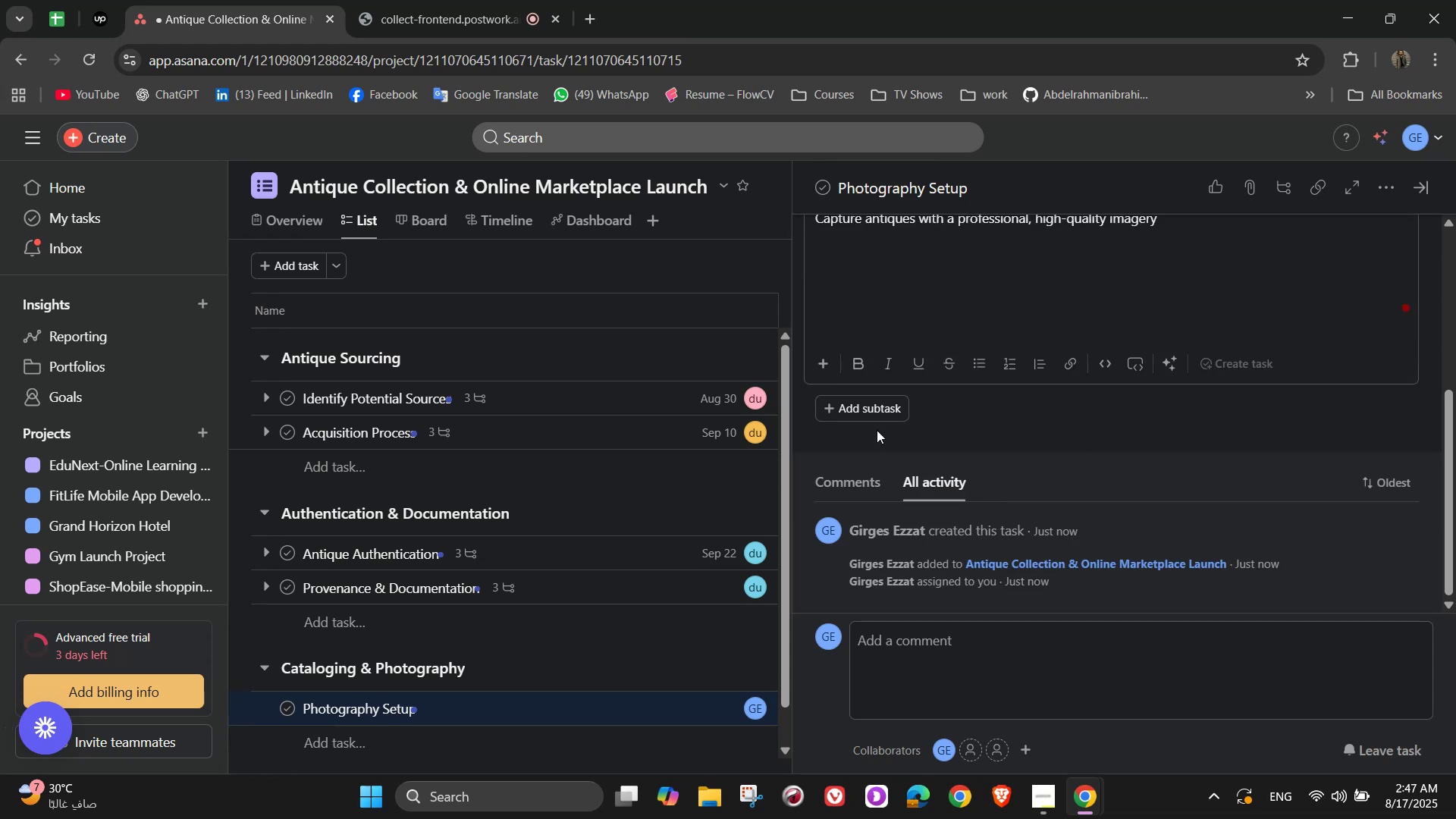 
left_click([876, 411])
 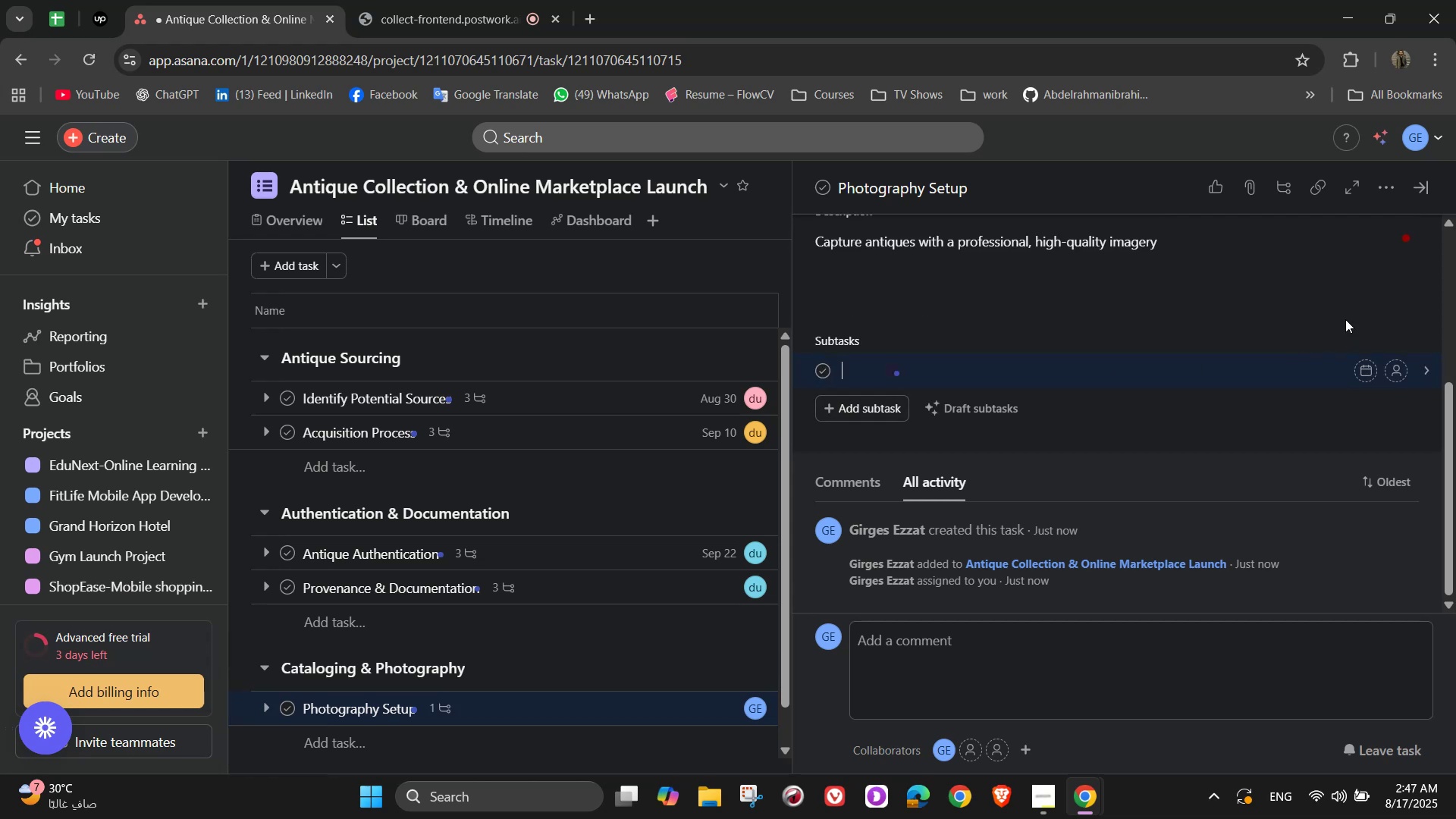 
type(Hire producr)
key(Backspace)
type(t pjh[NumLock][NumLock])
key(Backspace)
key(Backspace)
type(hotographer)
 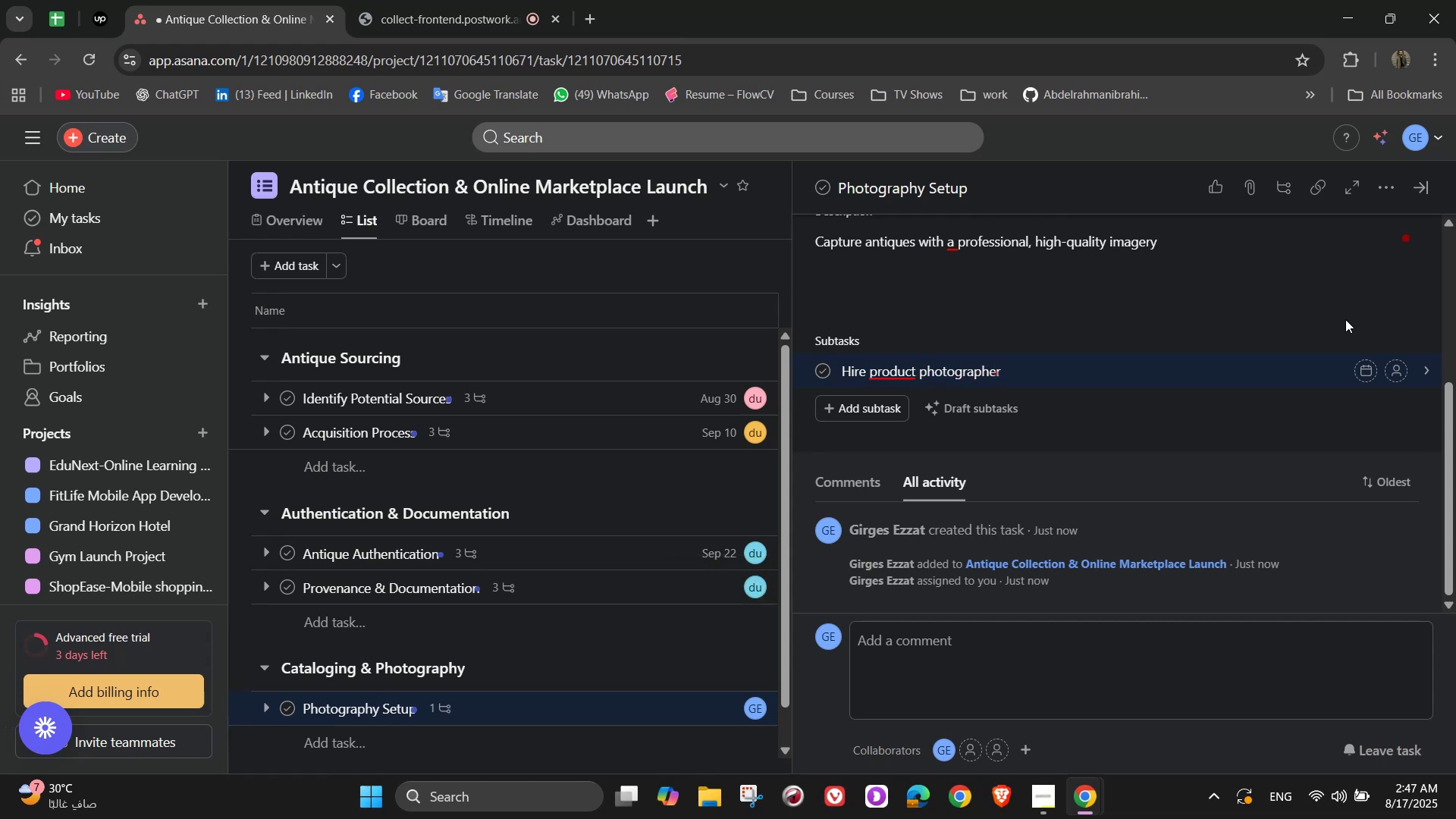 
key(Enter)
 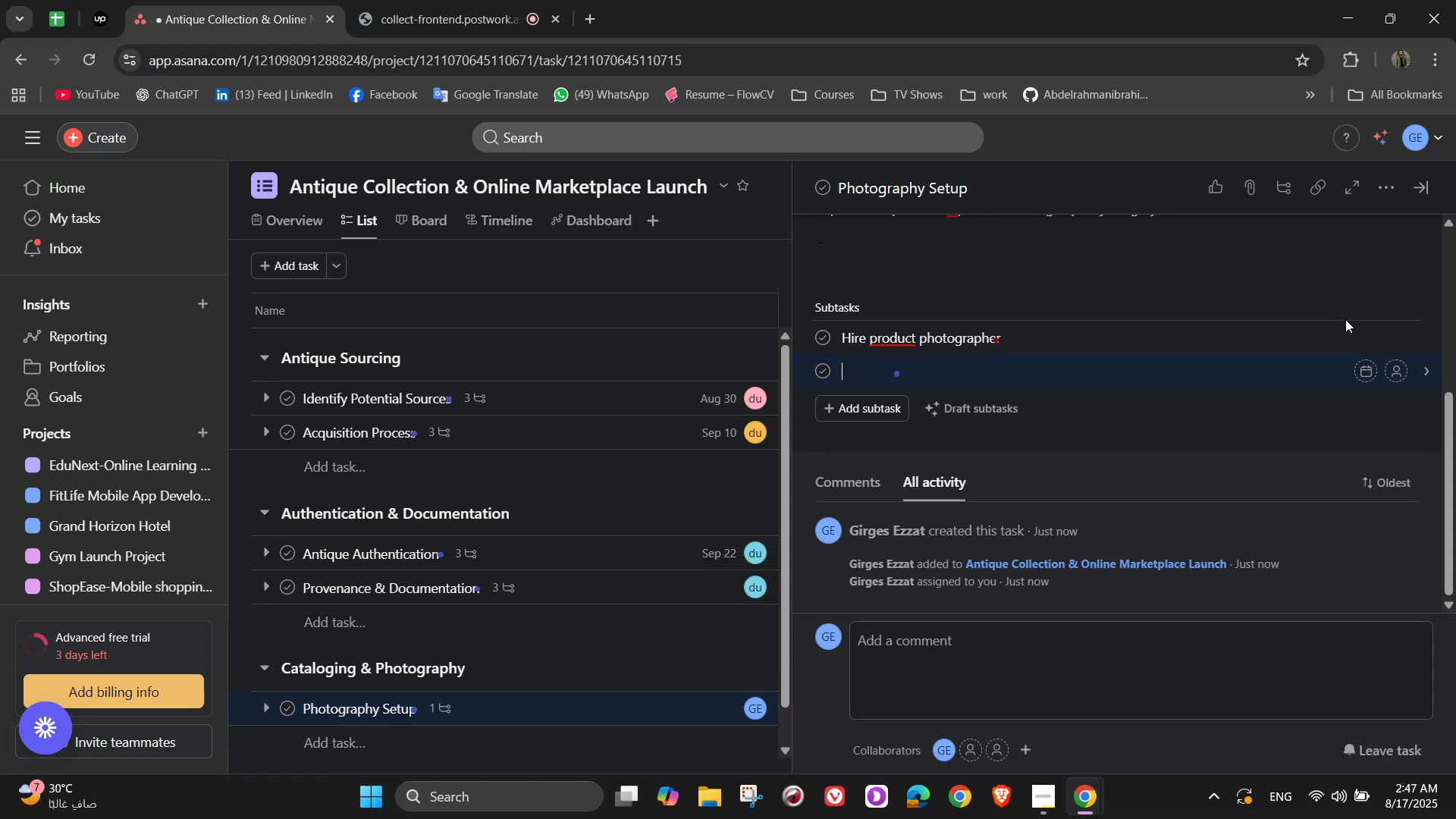 
hold_key(key=ShiftLeft, duration=0.36)
 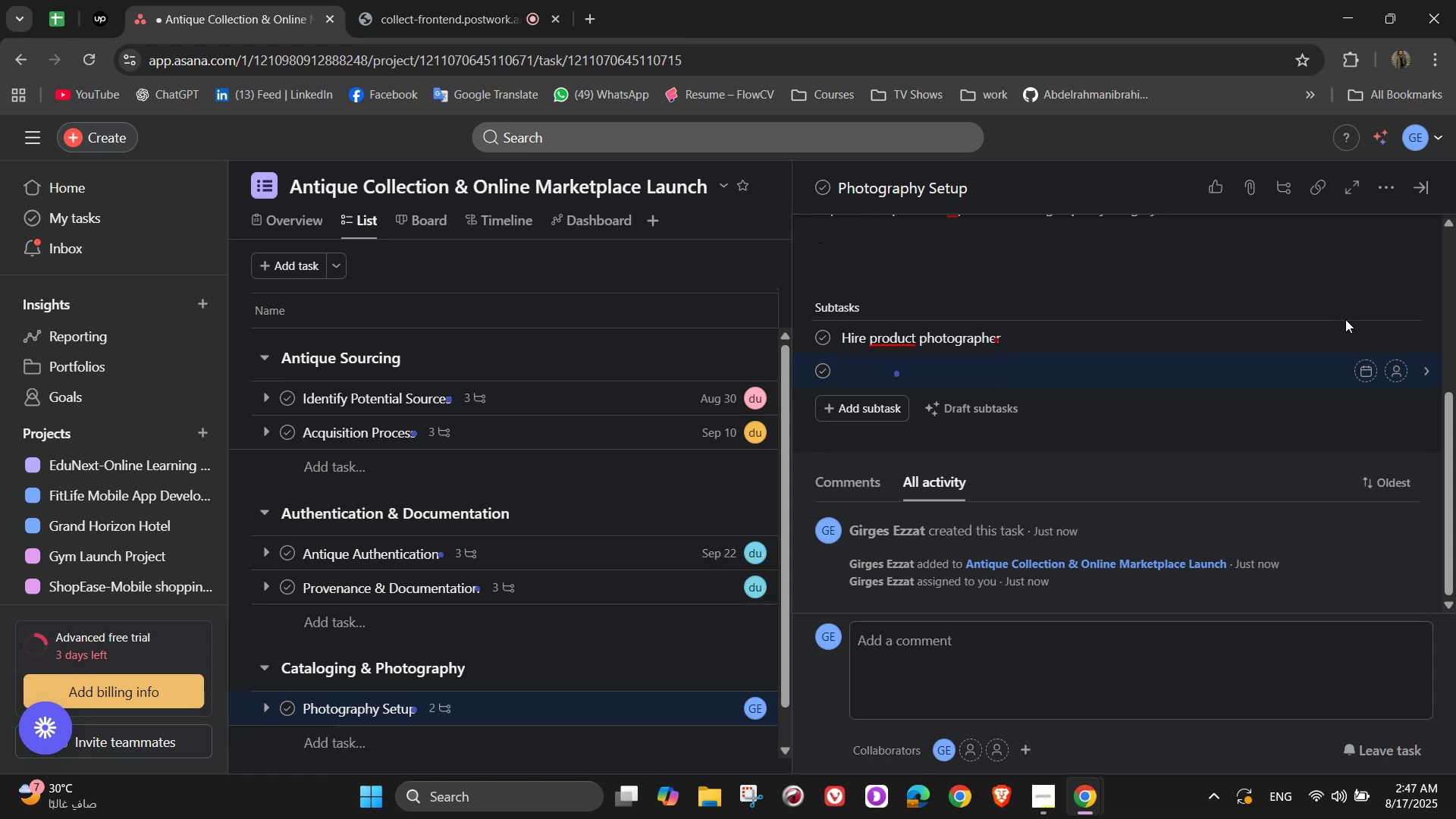 
type(arrance)
key(Backspace)
key(Backspace)
type(ge lighting and staging)
 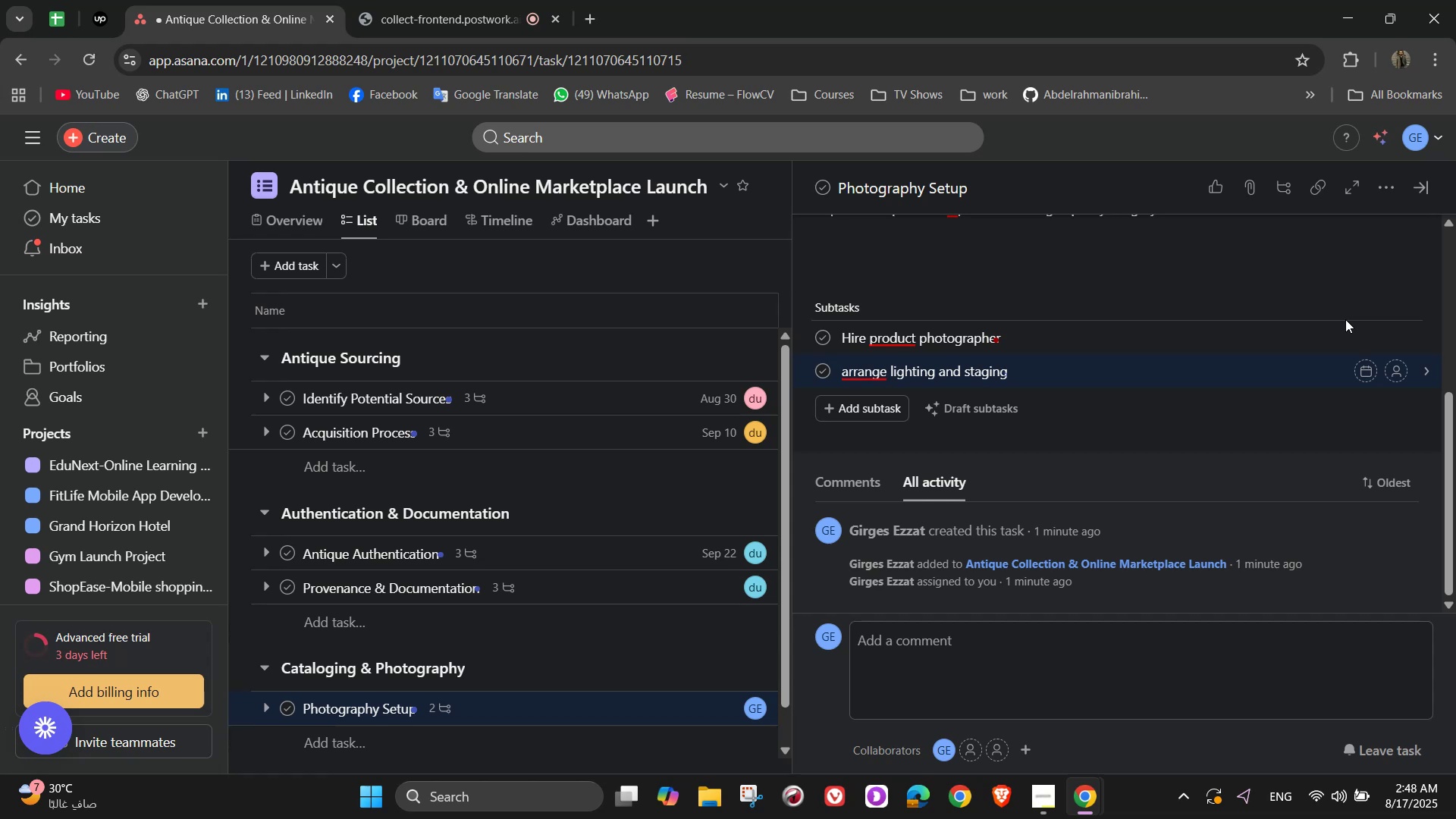 
key(Enter)
 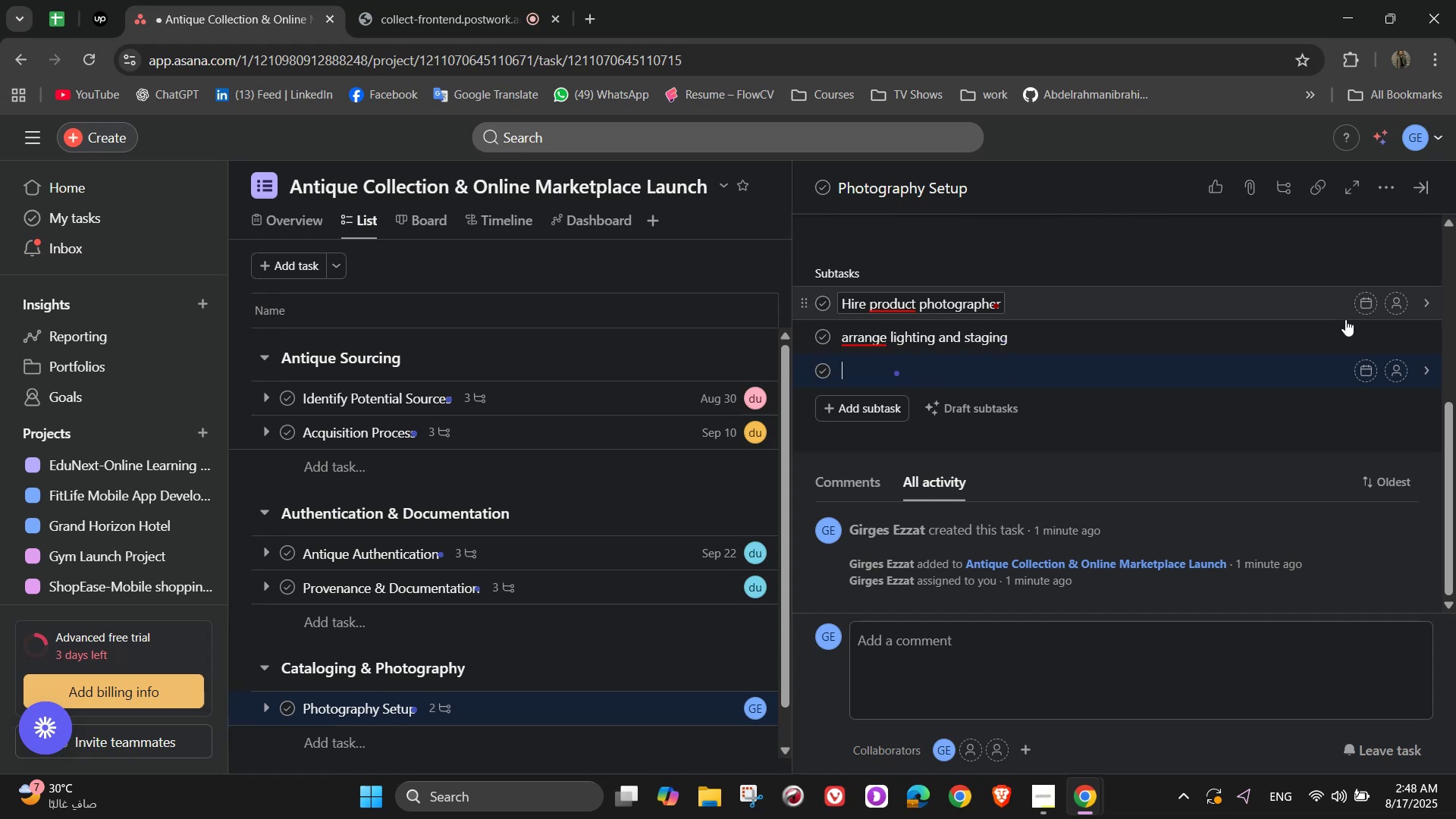 
type(Egit )
key(Backspace)
key(Backspace)
key(Backspace)
type(d[NumLock])
key(Backspace)
key(Backspace)
type([NumLock]dit and watermark images)
 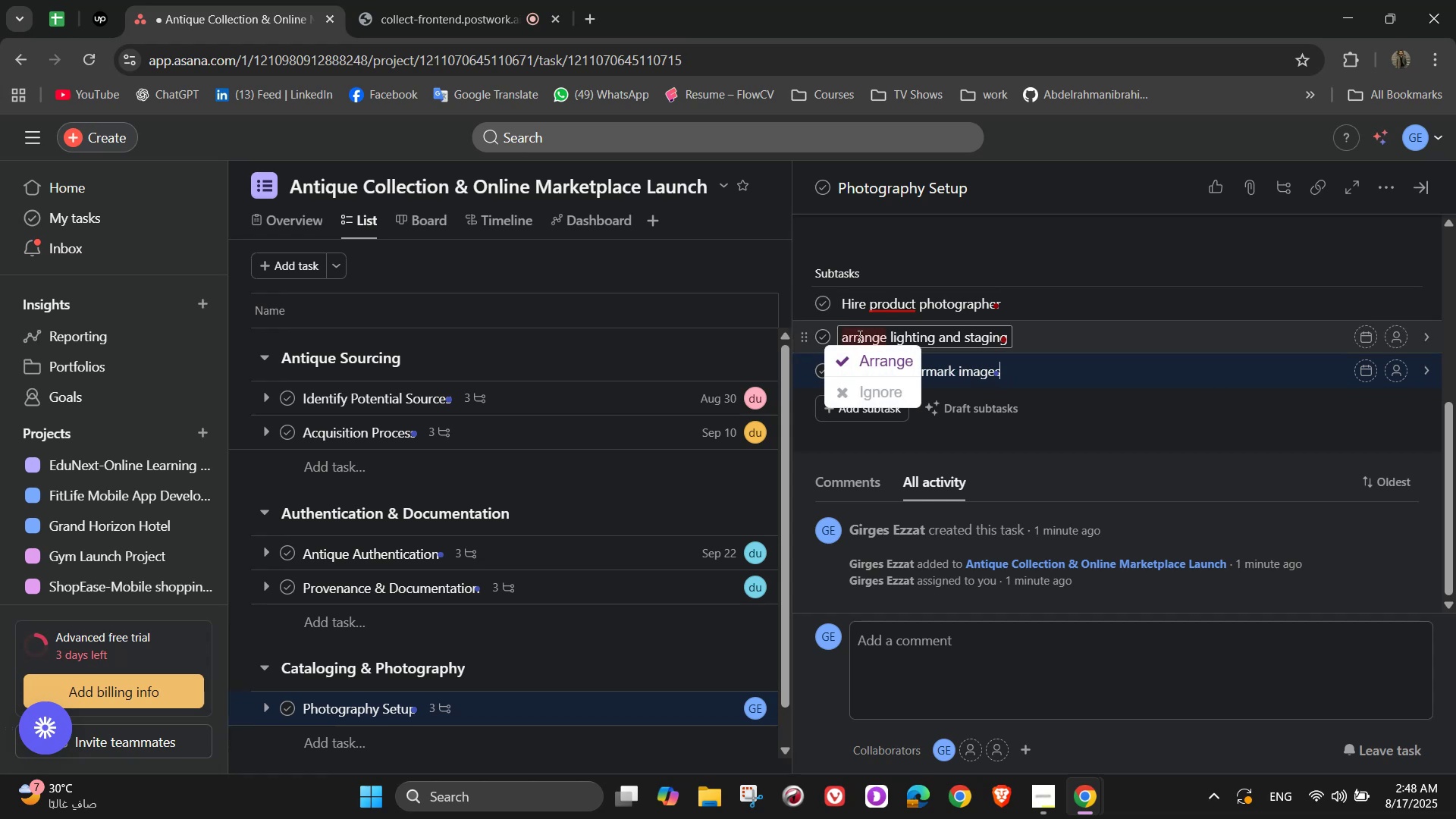 
left_click([864, 355])
 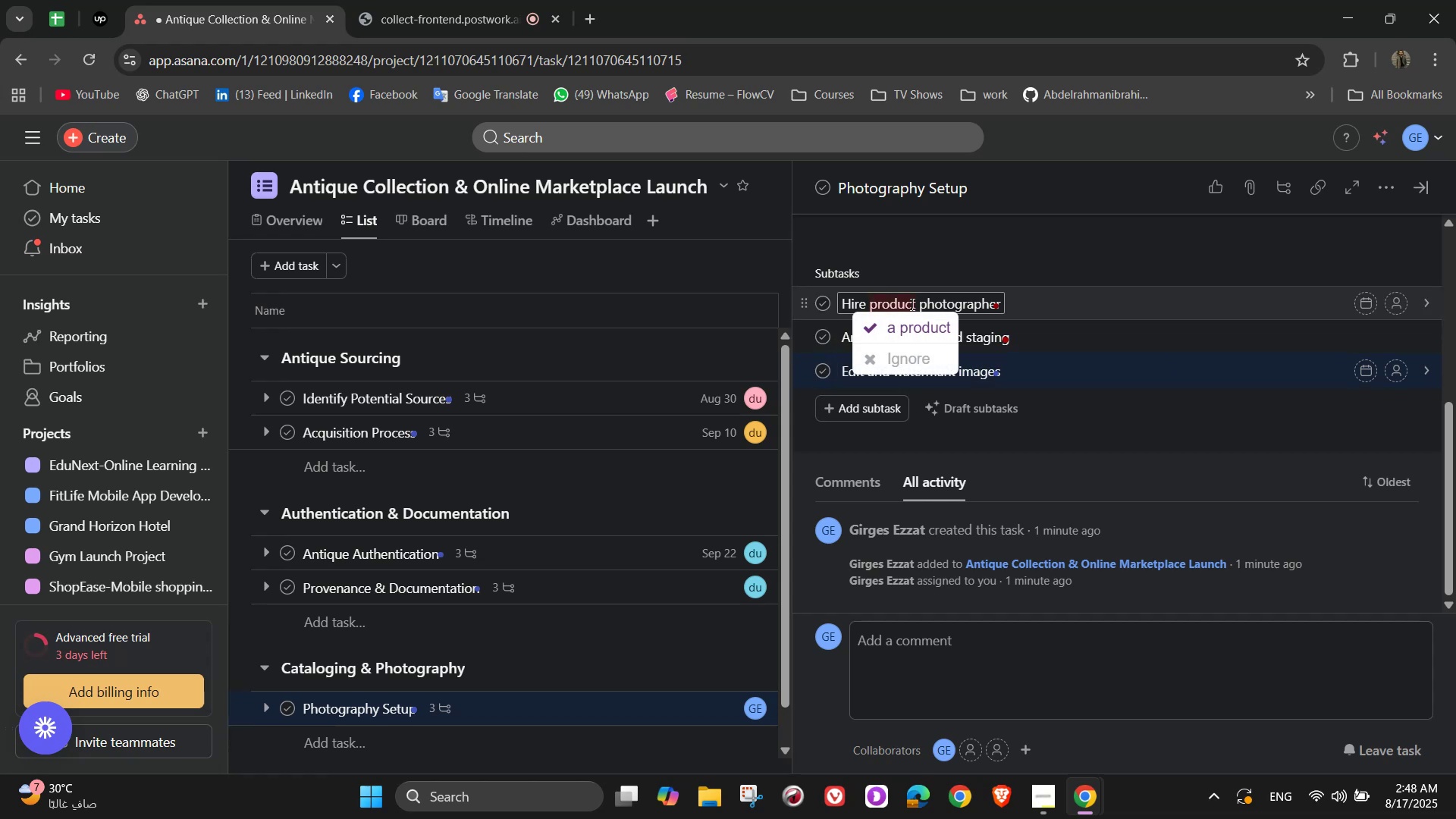 
left_click([913, 325])
 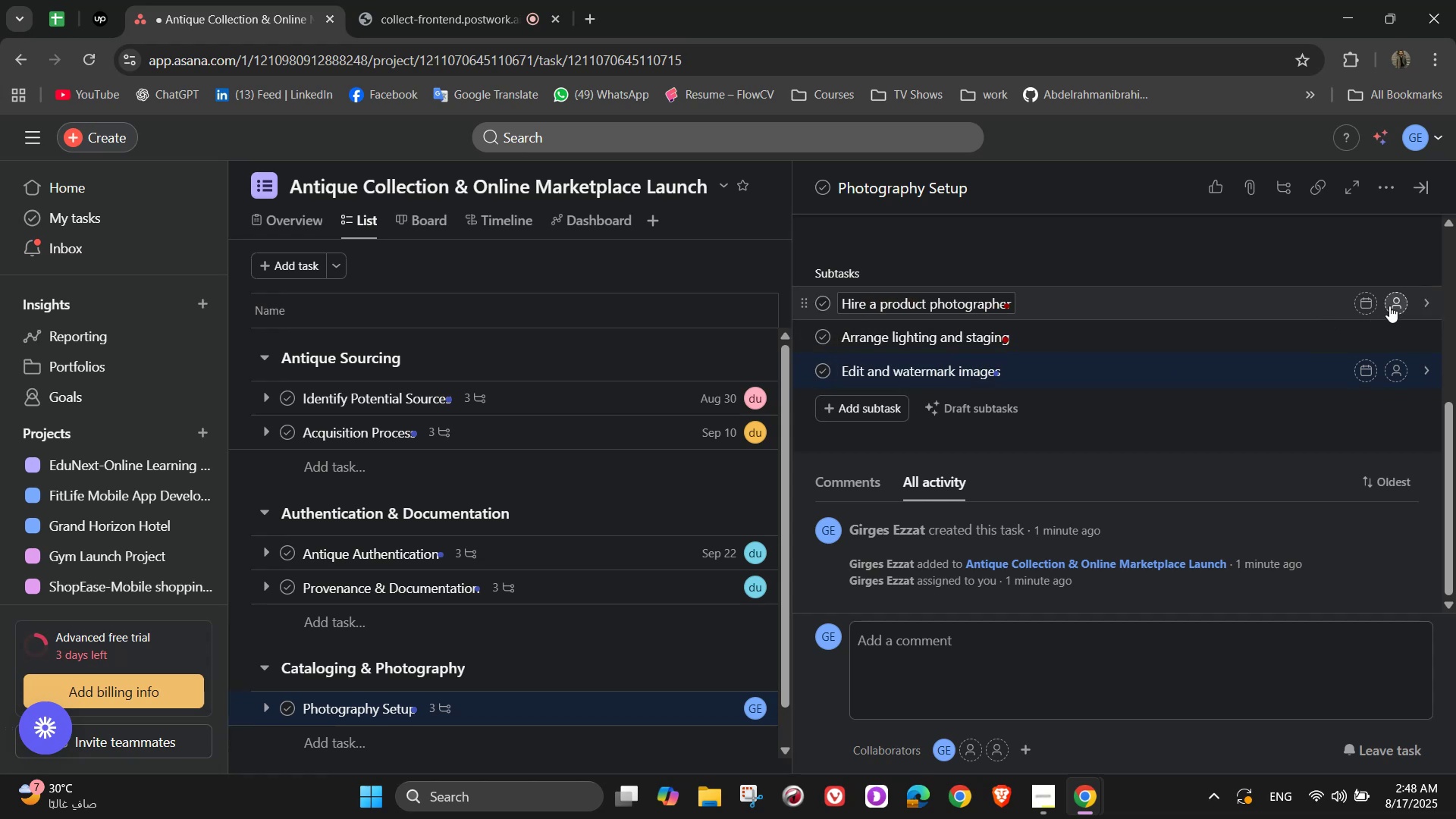 
left_click([1397, 304])
 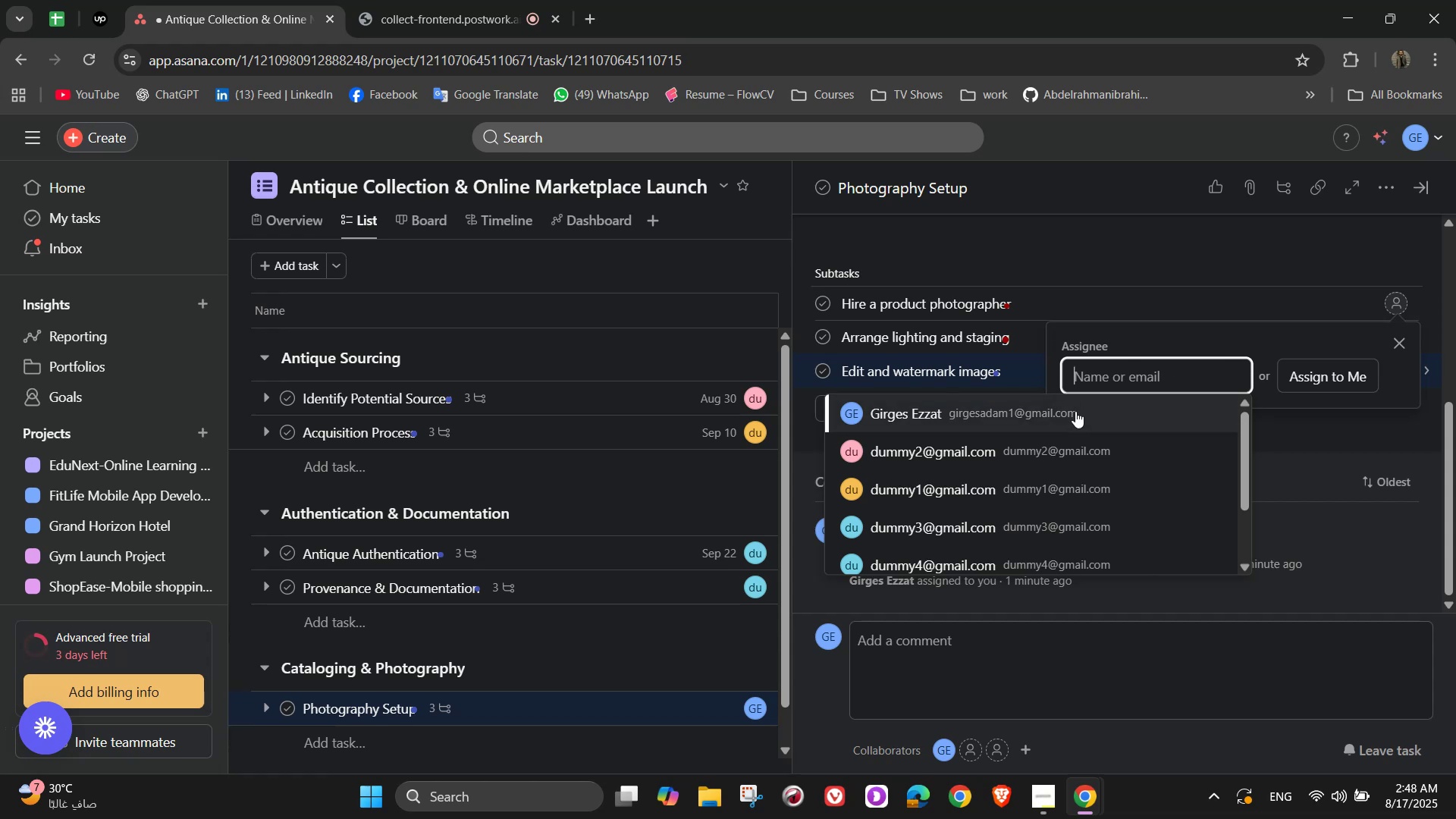 
left_click([1072, 416])
 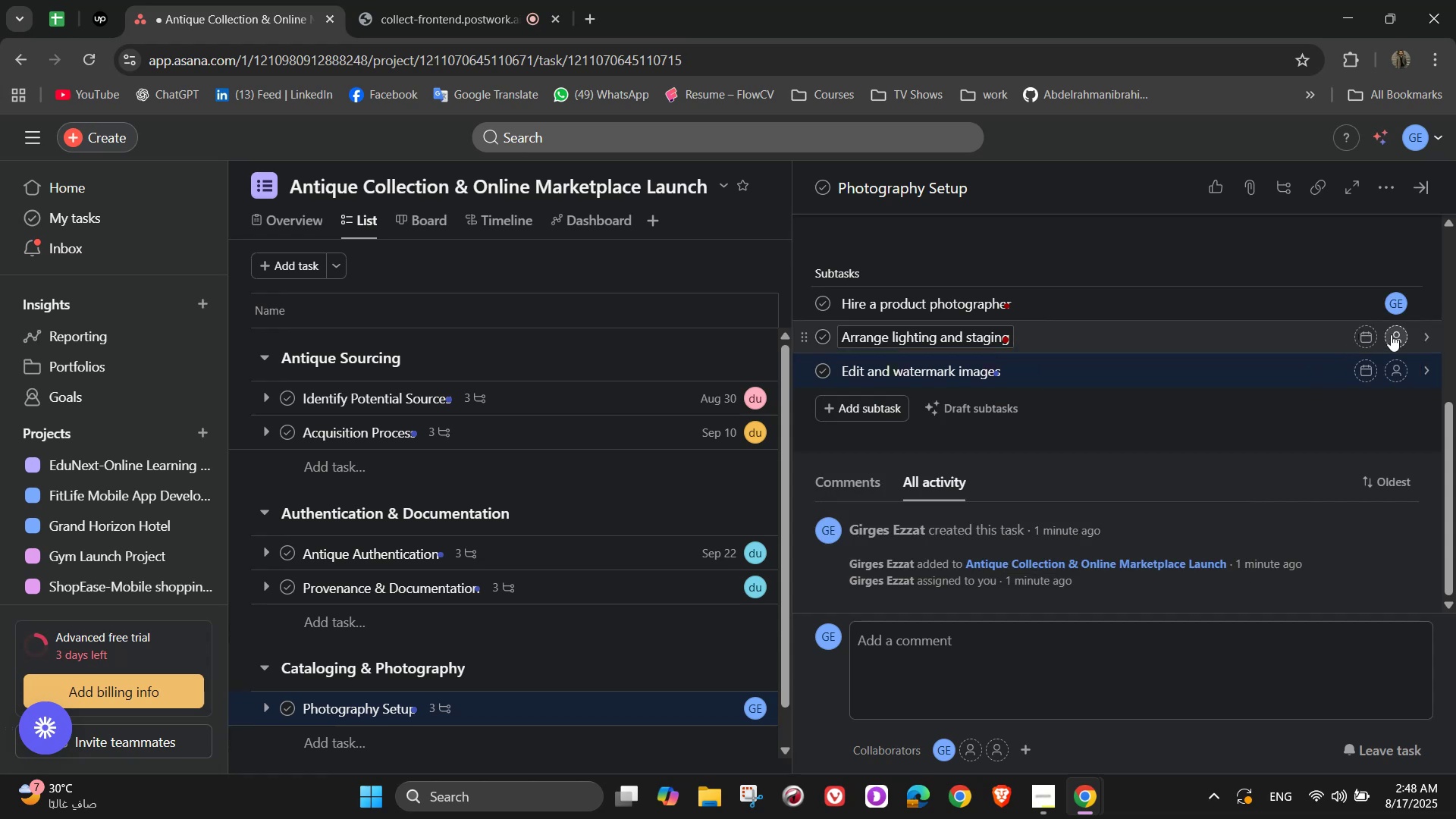 
left_click([1396, 334])
 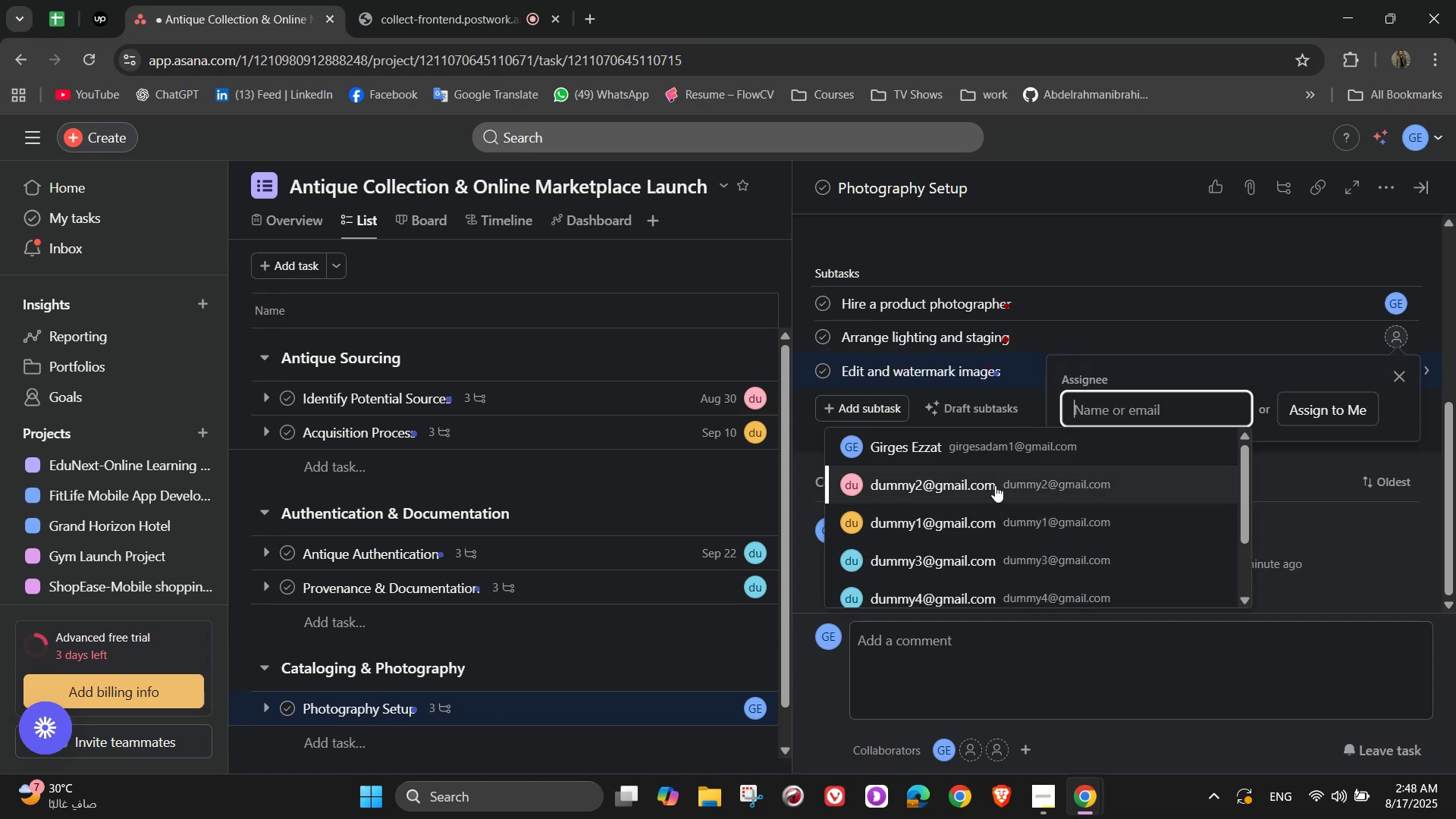 
left_click([991, 494])
 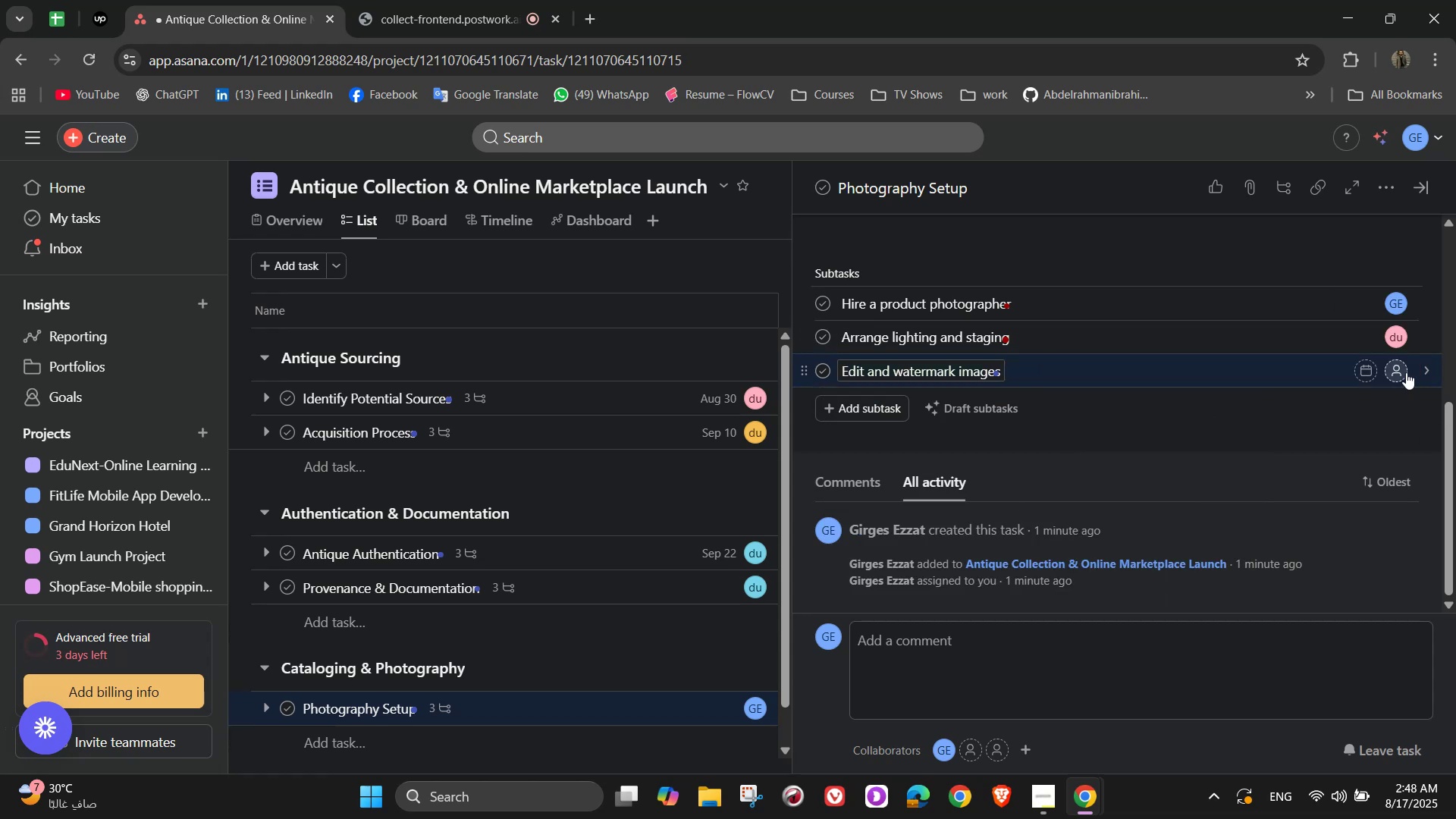 
left_click([1404, 372])
 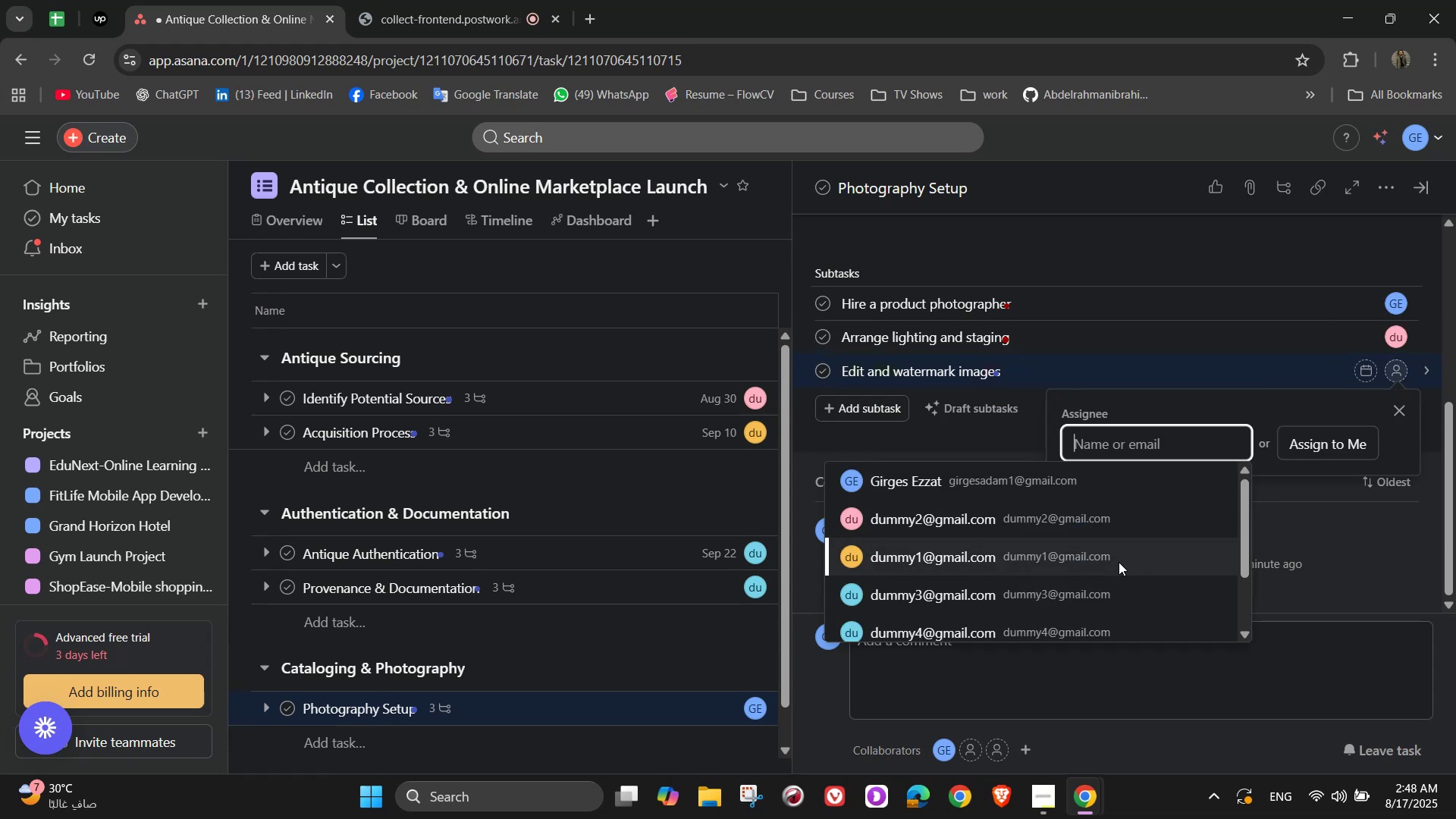 
left_click([1115, 559])
 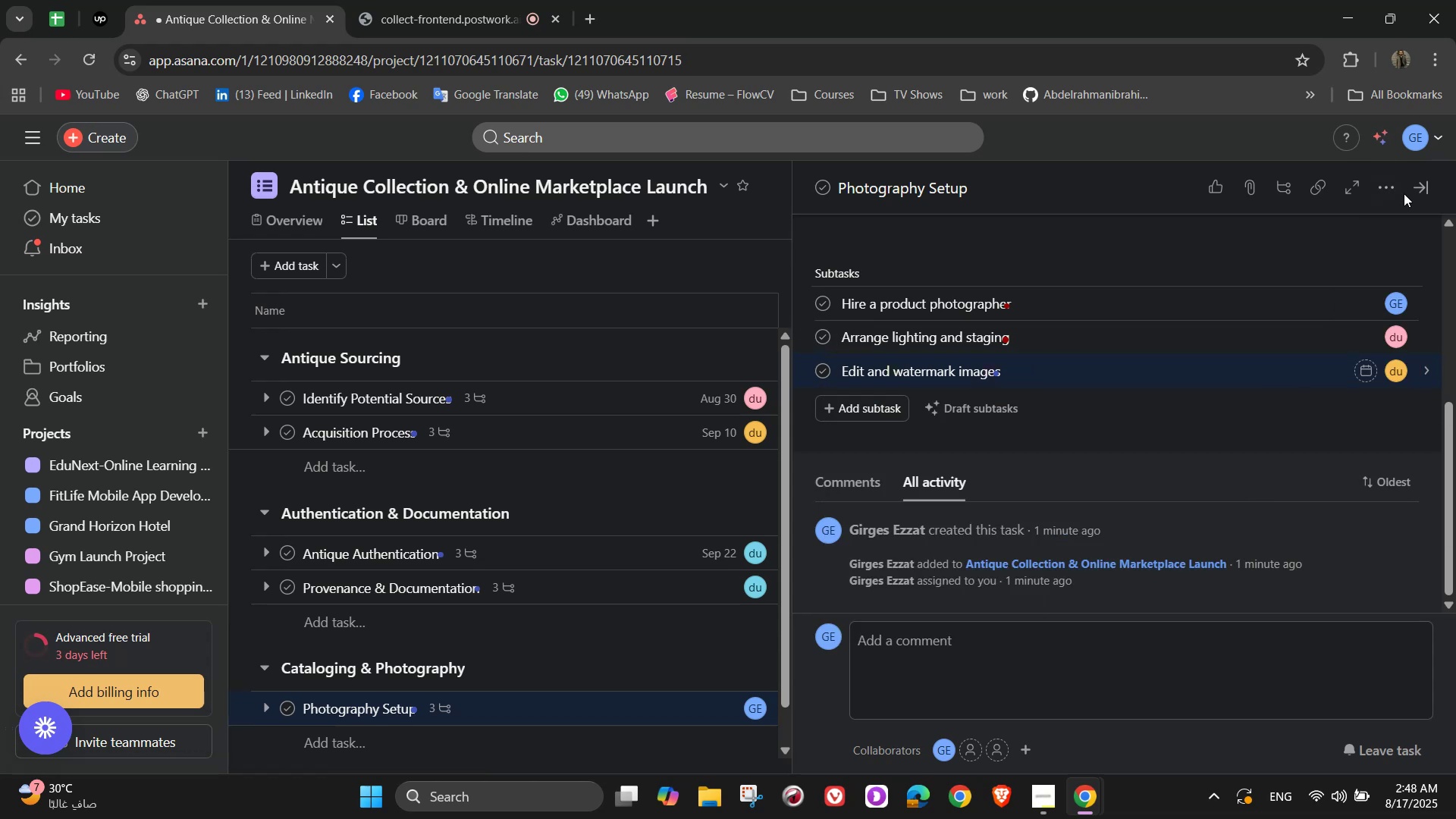 
left_click([1418, 194])
 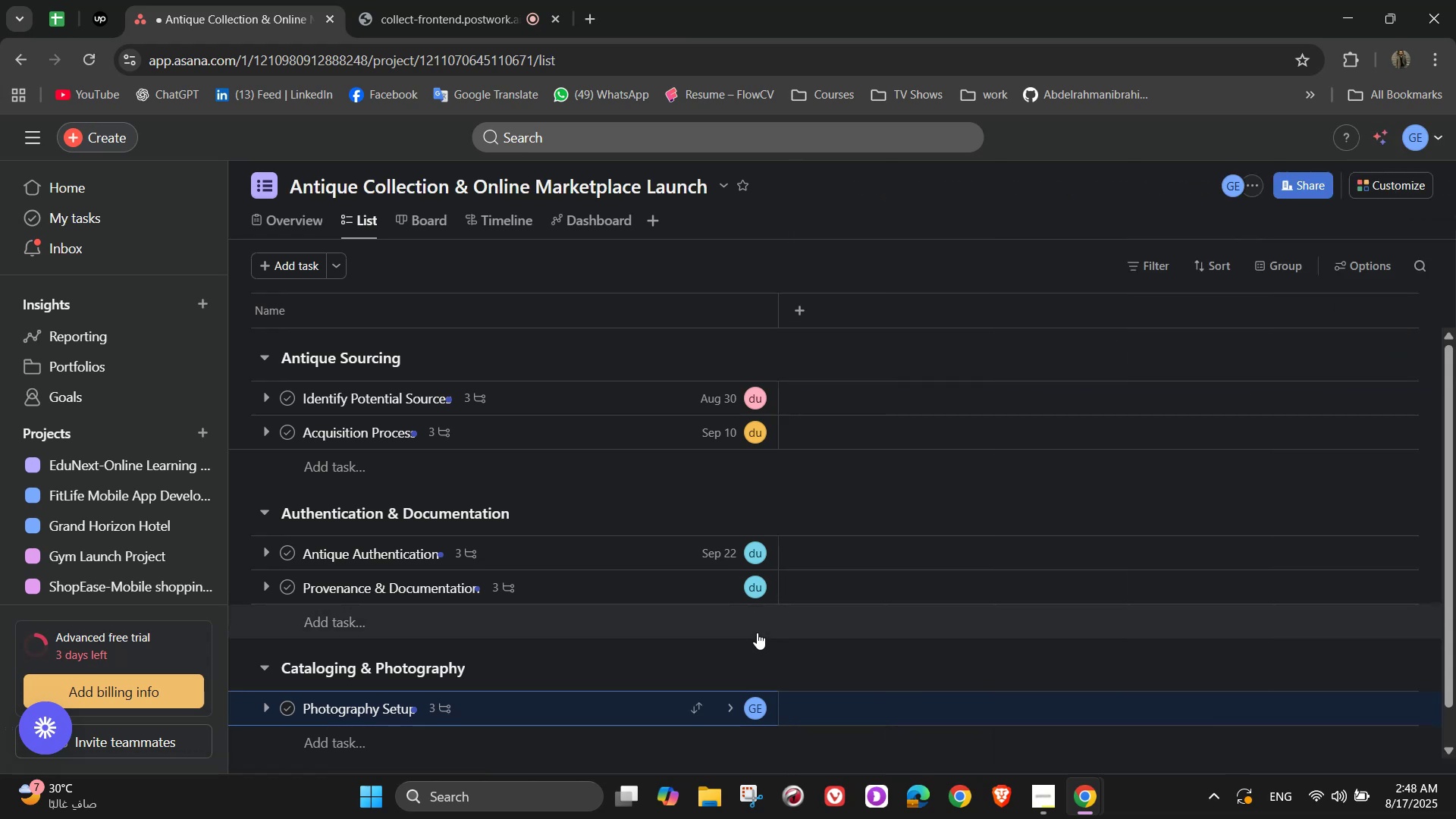 
scroll: coordinate [620, 726], scroll_direction: down, amount: 3.0
 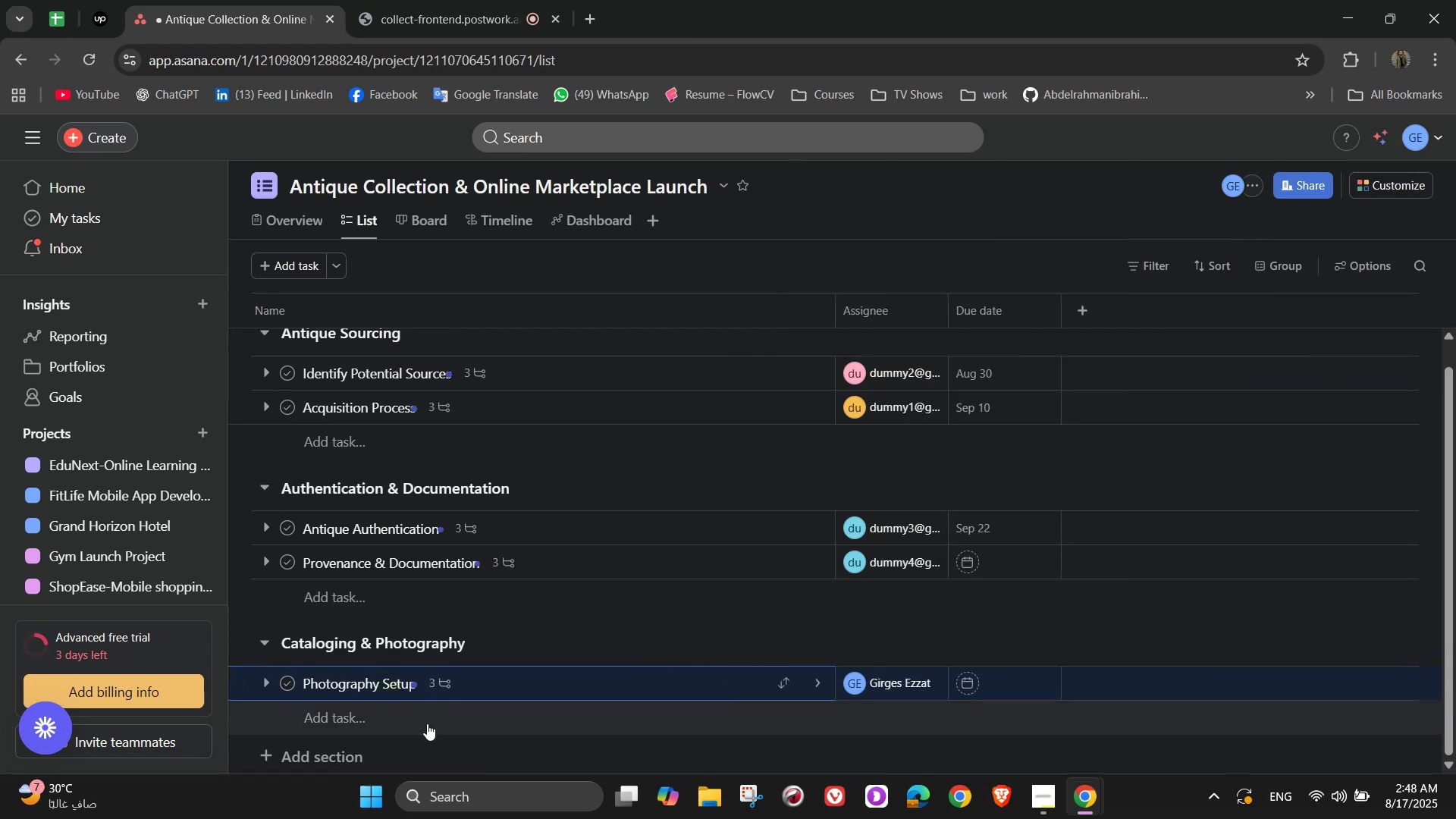 
left_click([427, 723])
 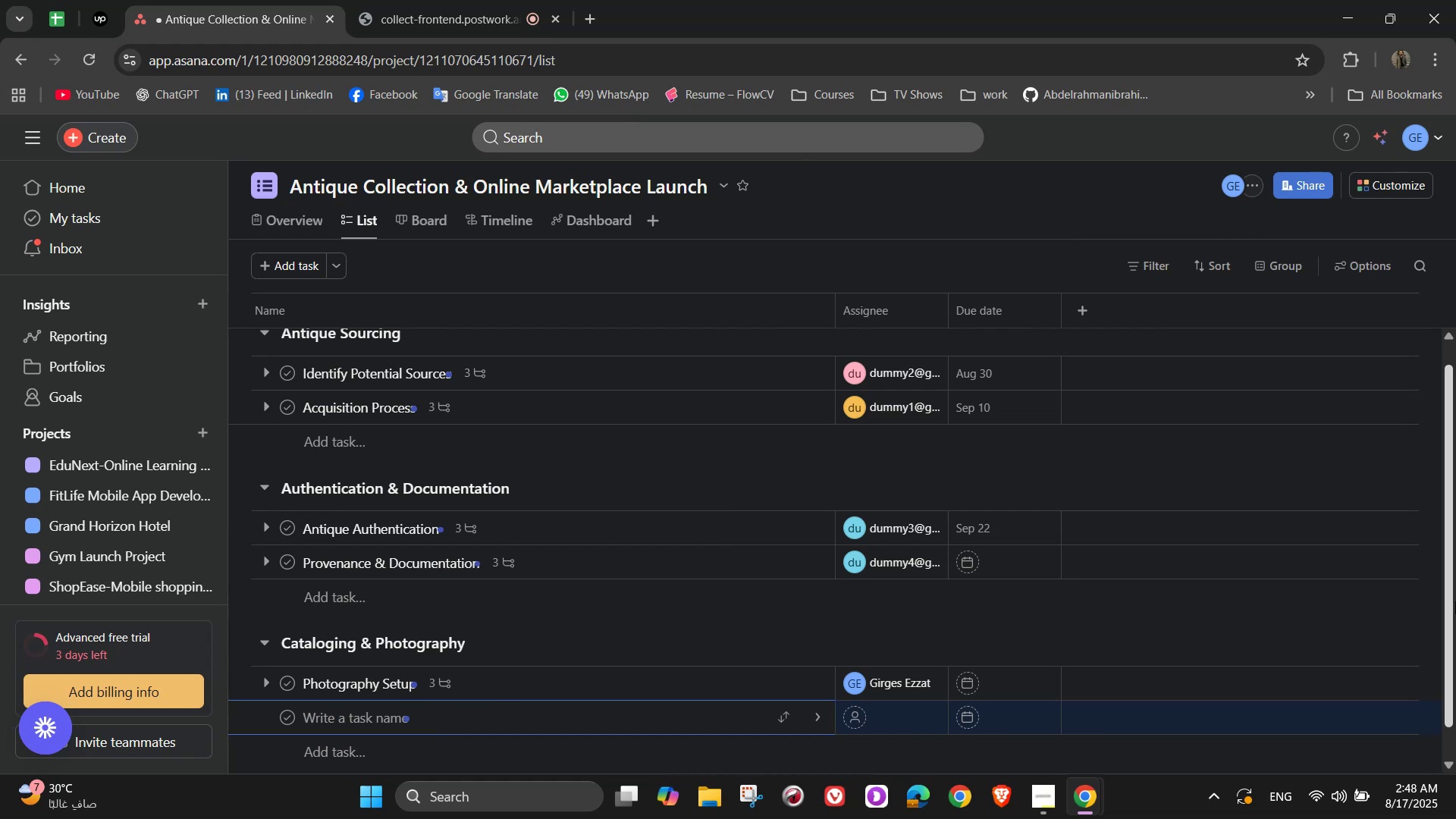 
type(Digital Catalog Creation)
 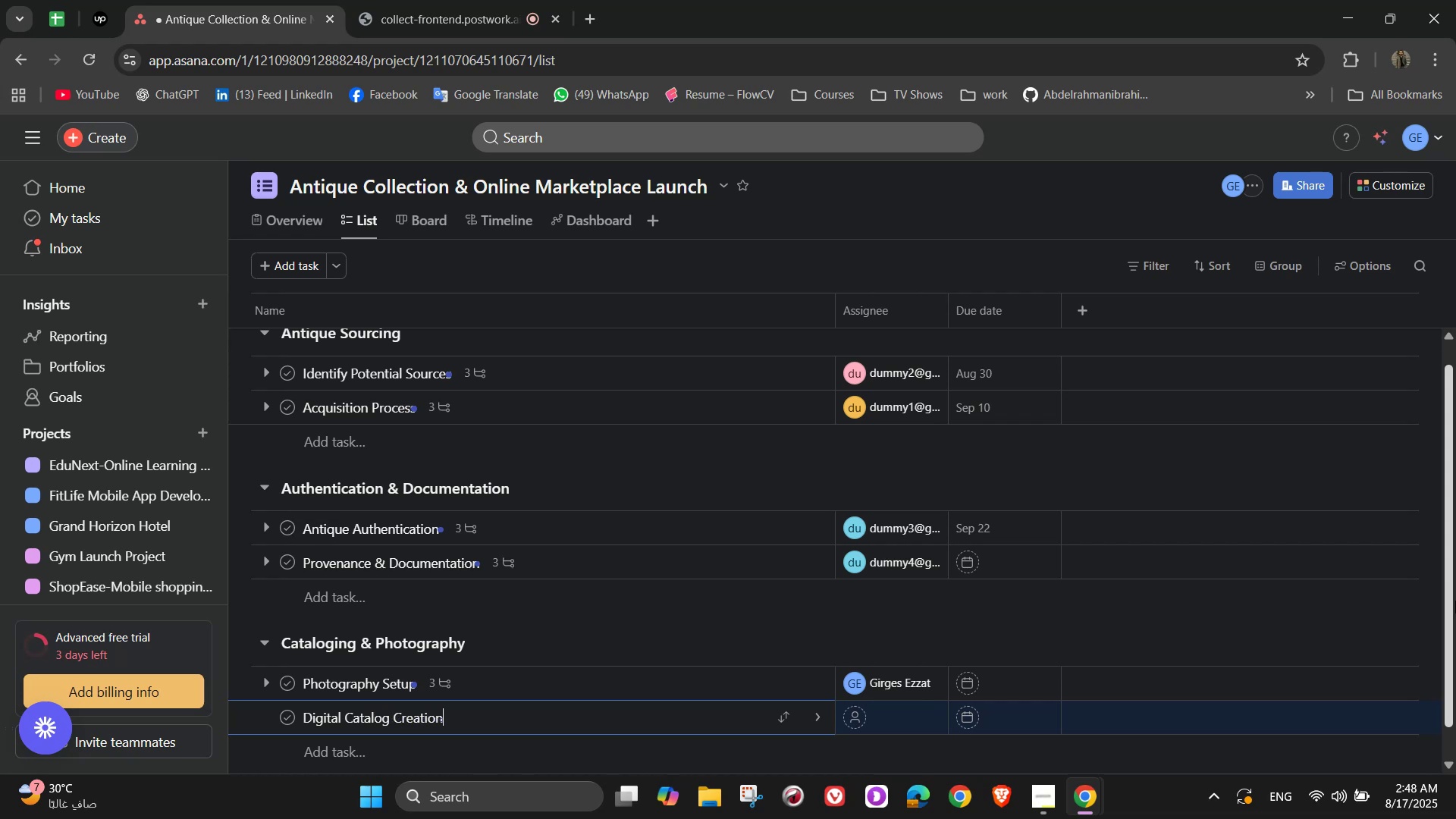 
left_click([829, 717])
 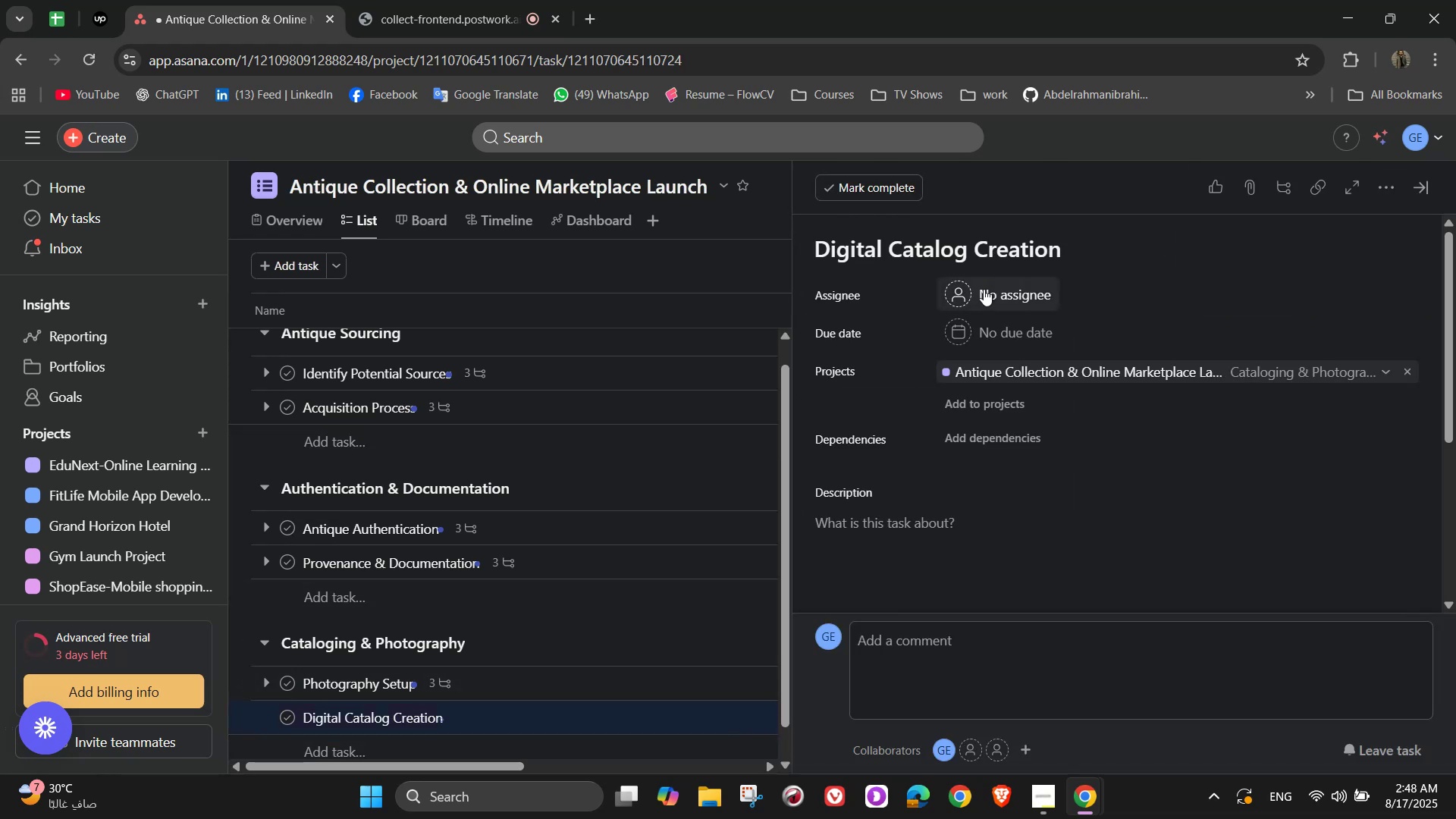 
left_click([981, 292])
 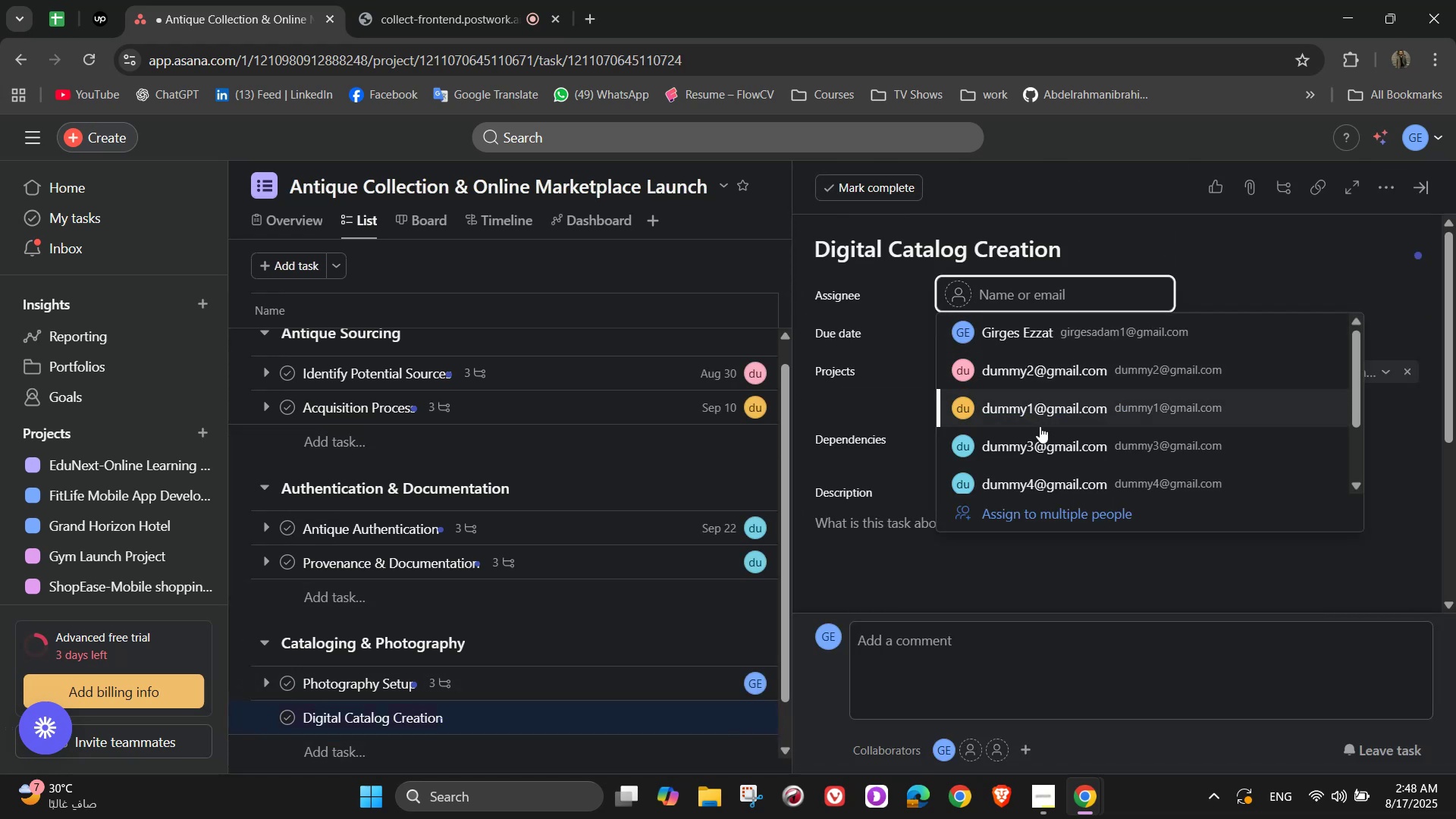 
left_click([1040, 443])
 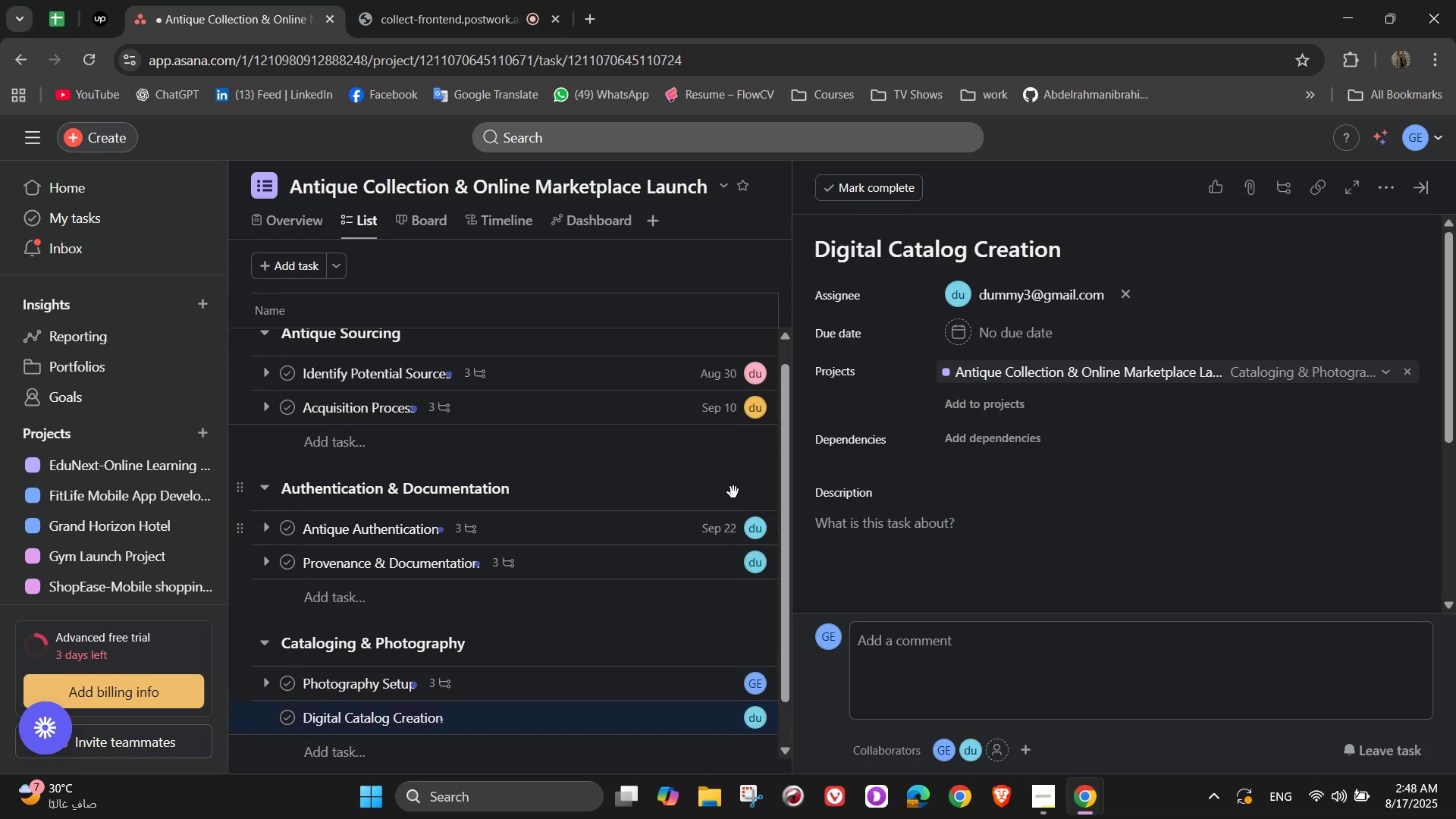 
left_click([725, 466])
 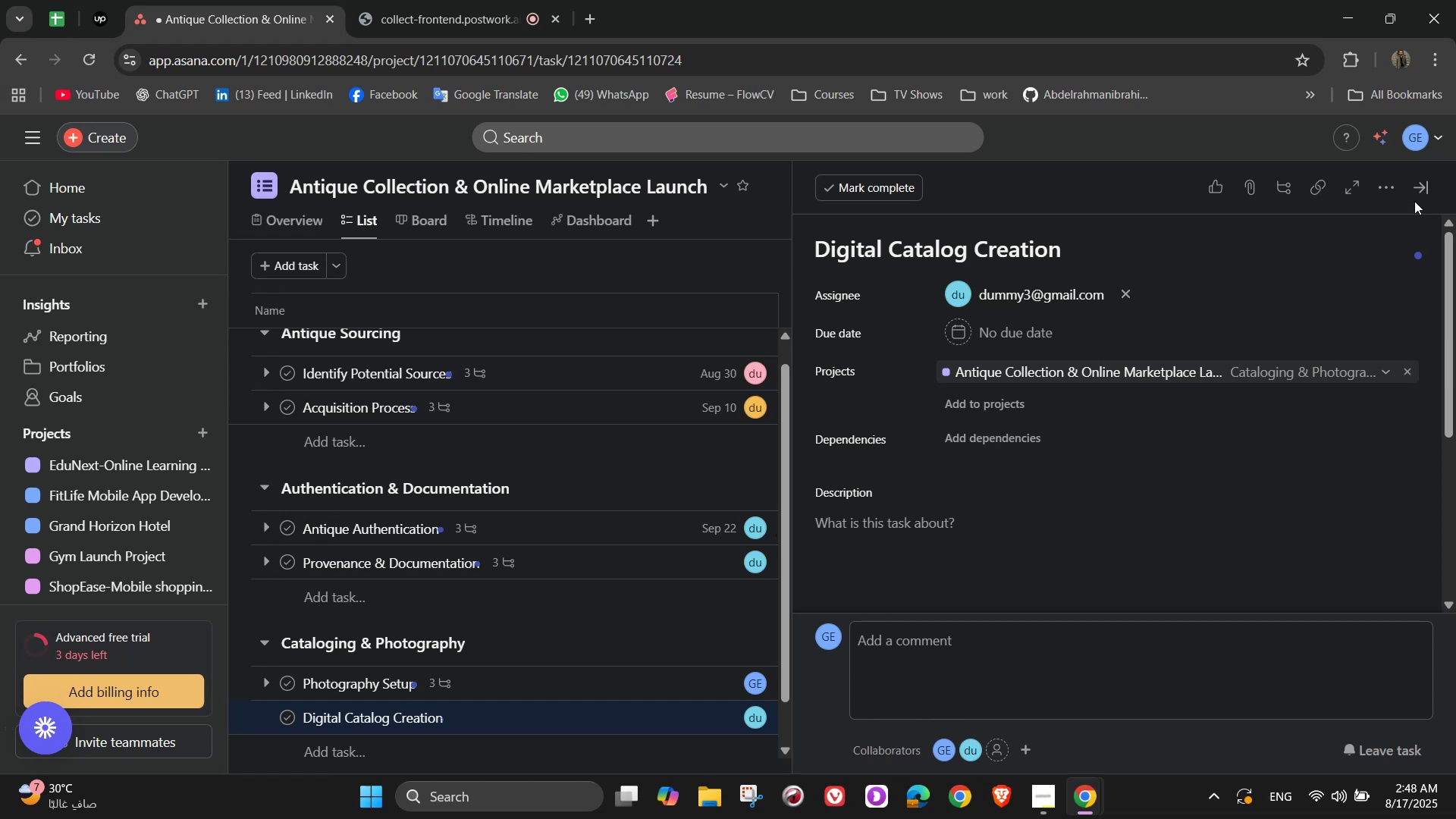 
double_click([1420, 189])
 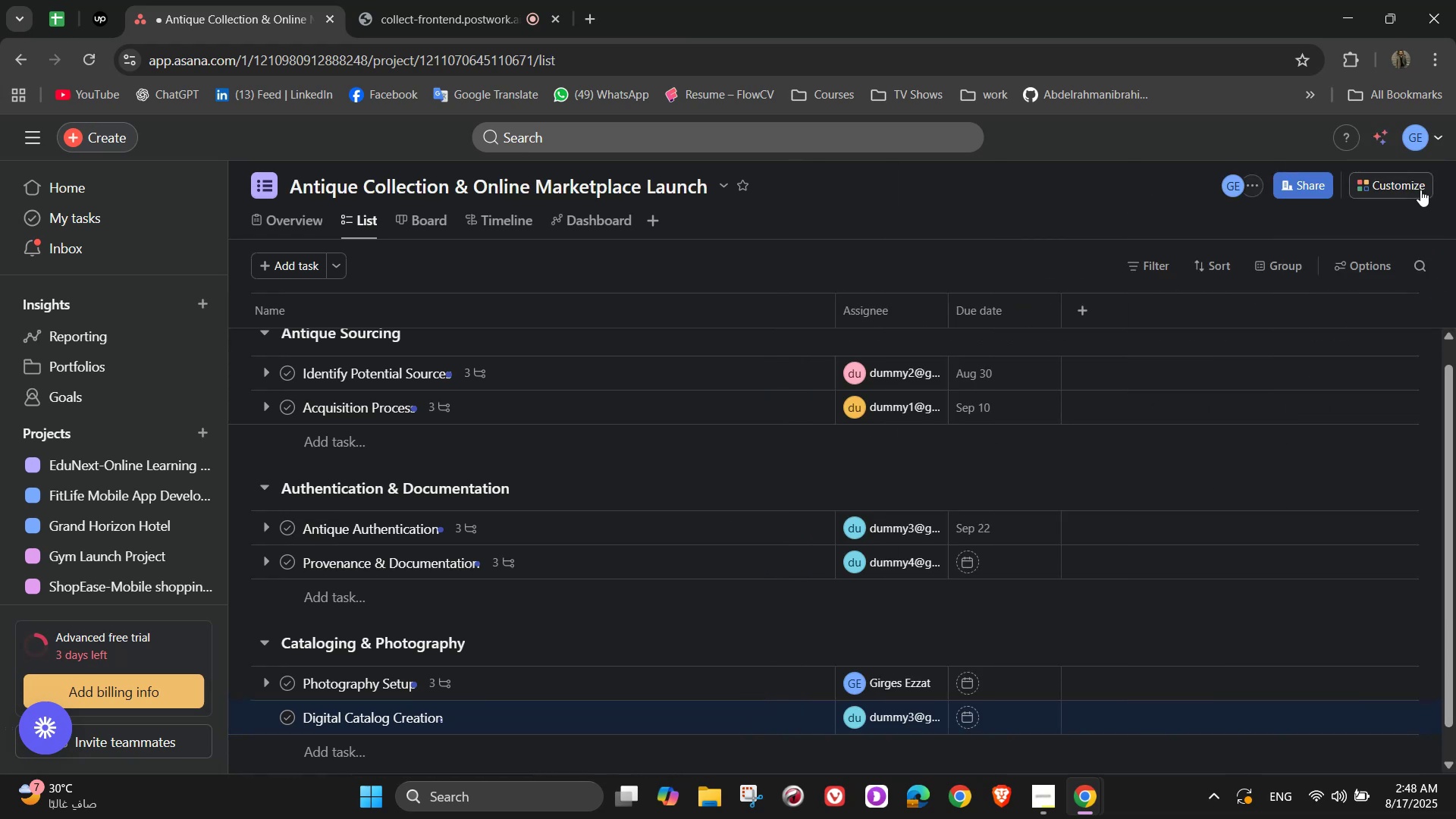 
left_click_drag(start_coordinate=[1420, 190], to_coordinate=[1259, 406])
 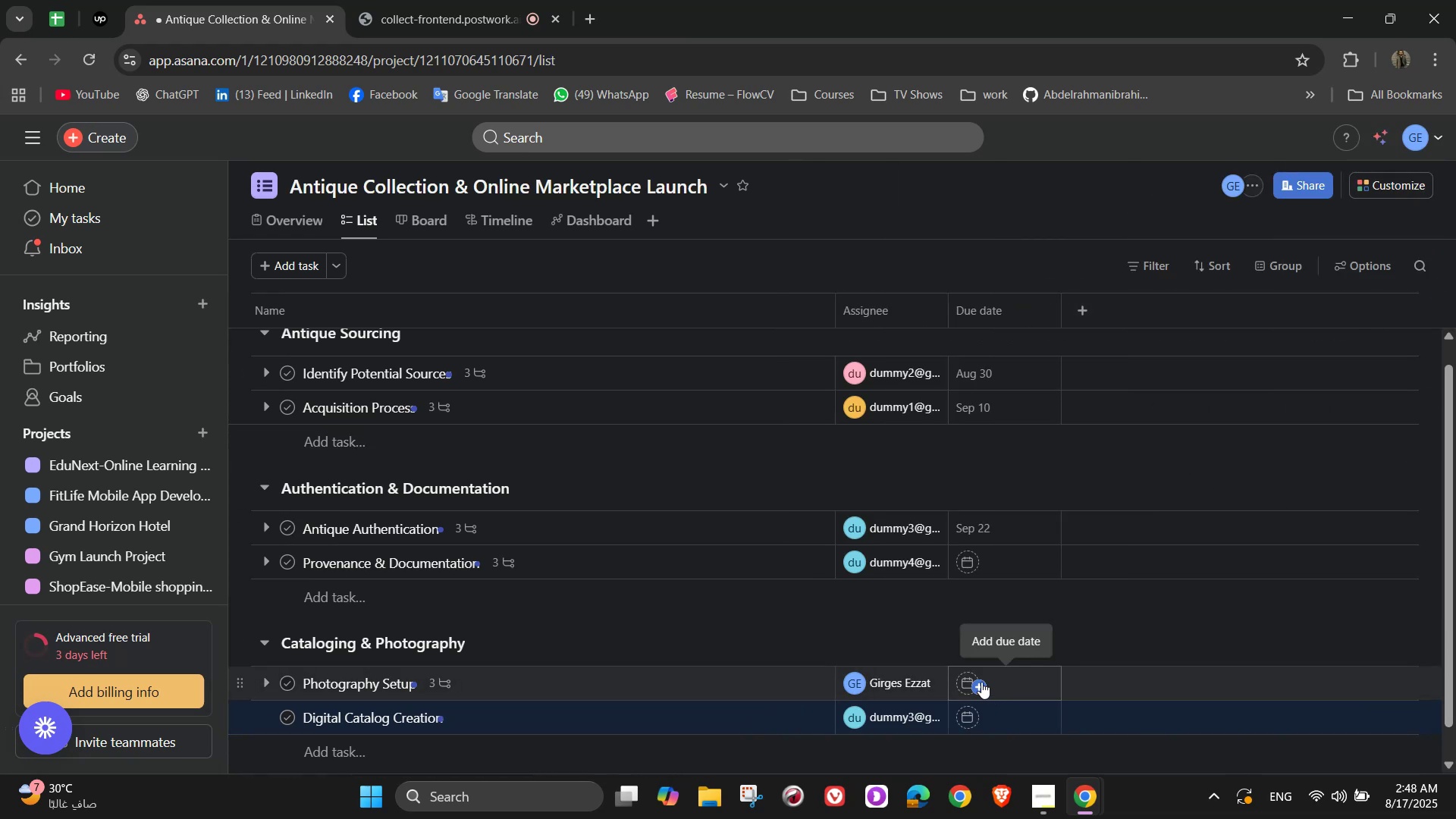 
left_click([981, 682])
 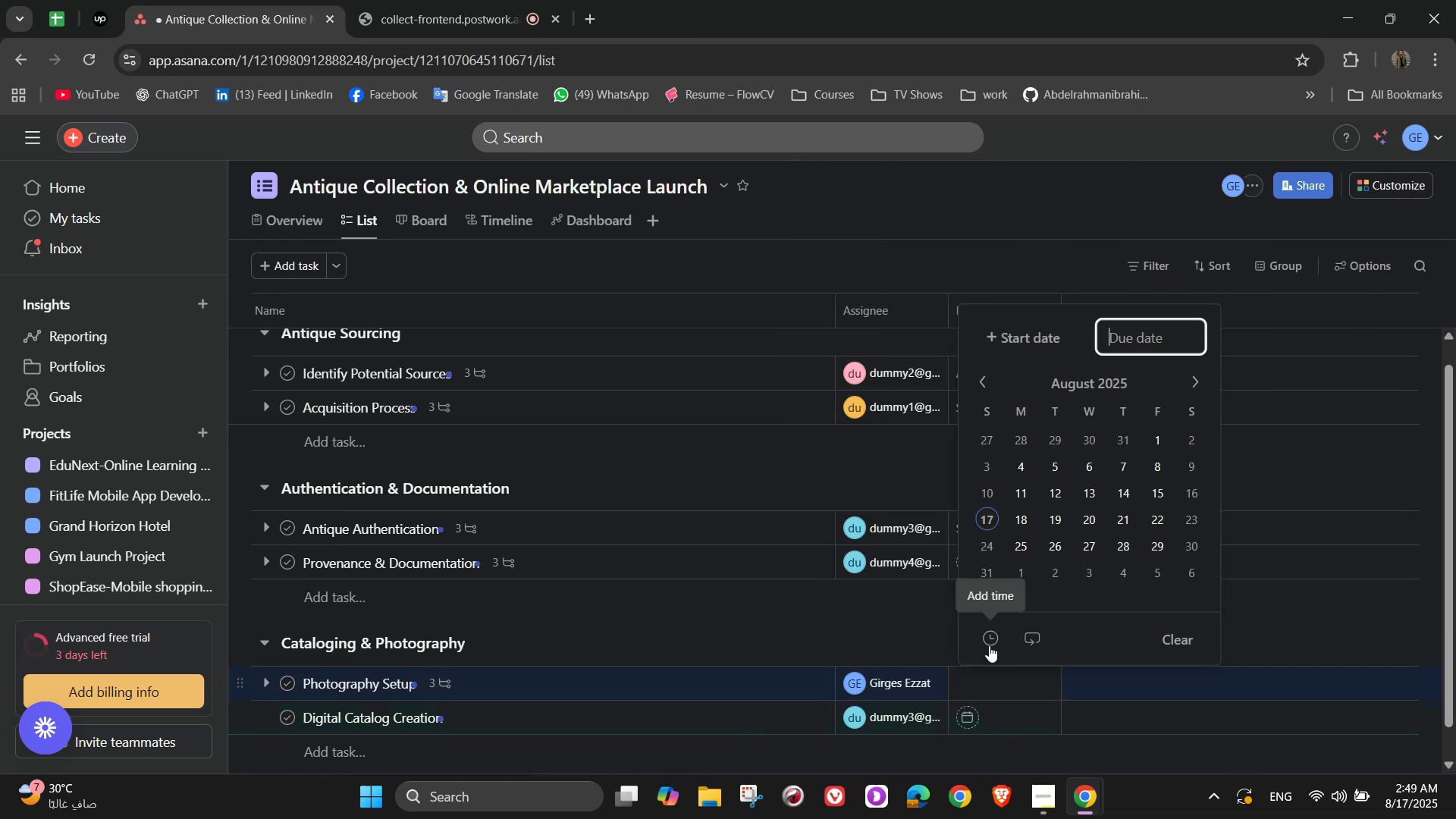 
left_click([930, 608])
 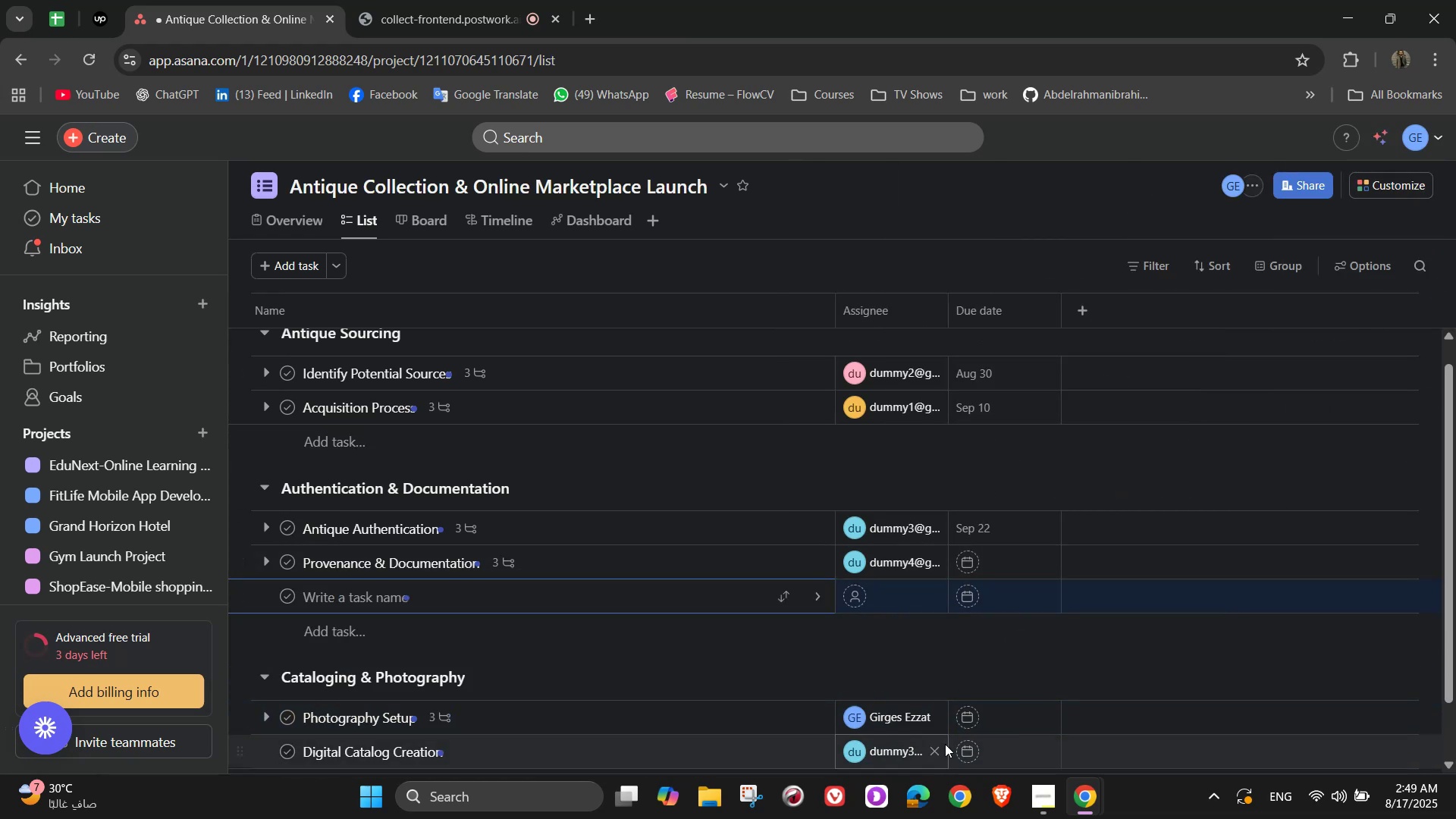 
left_click([920, 679])
 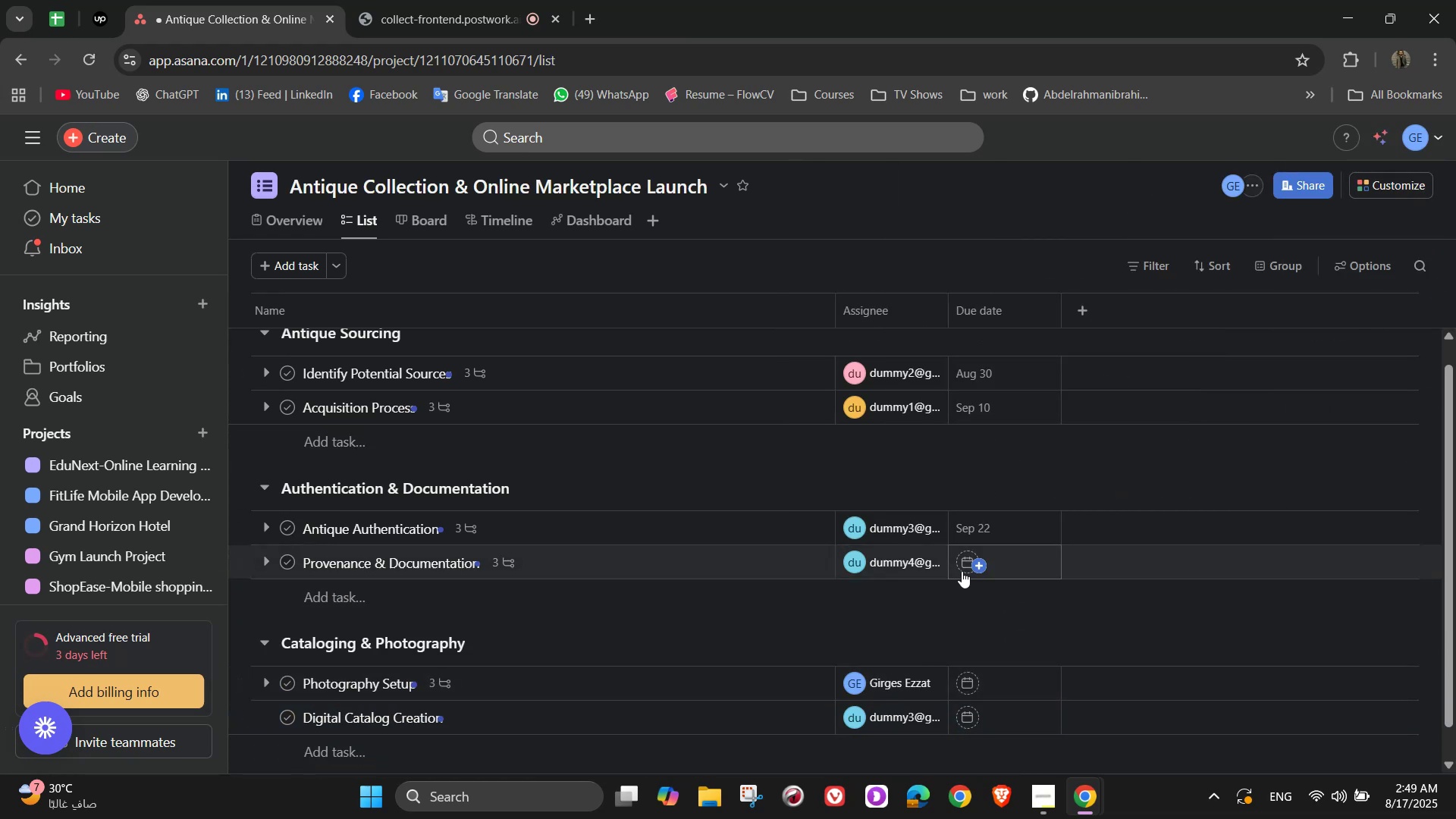 
left_click([962, 564])
 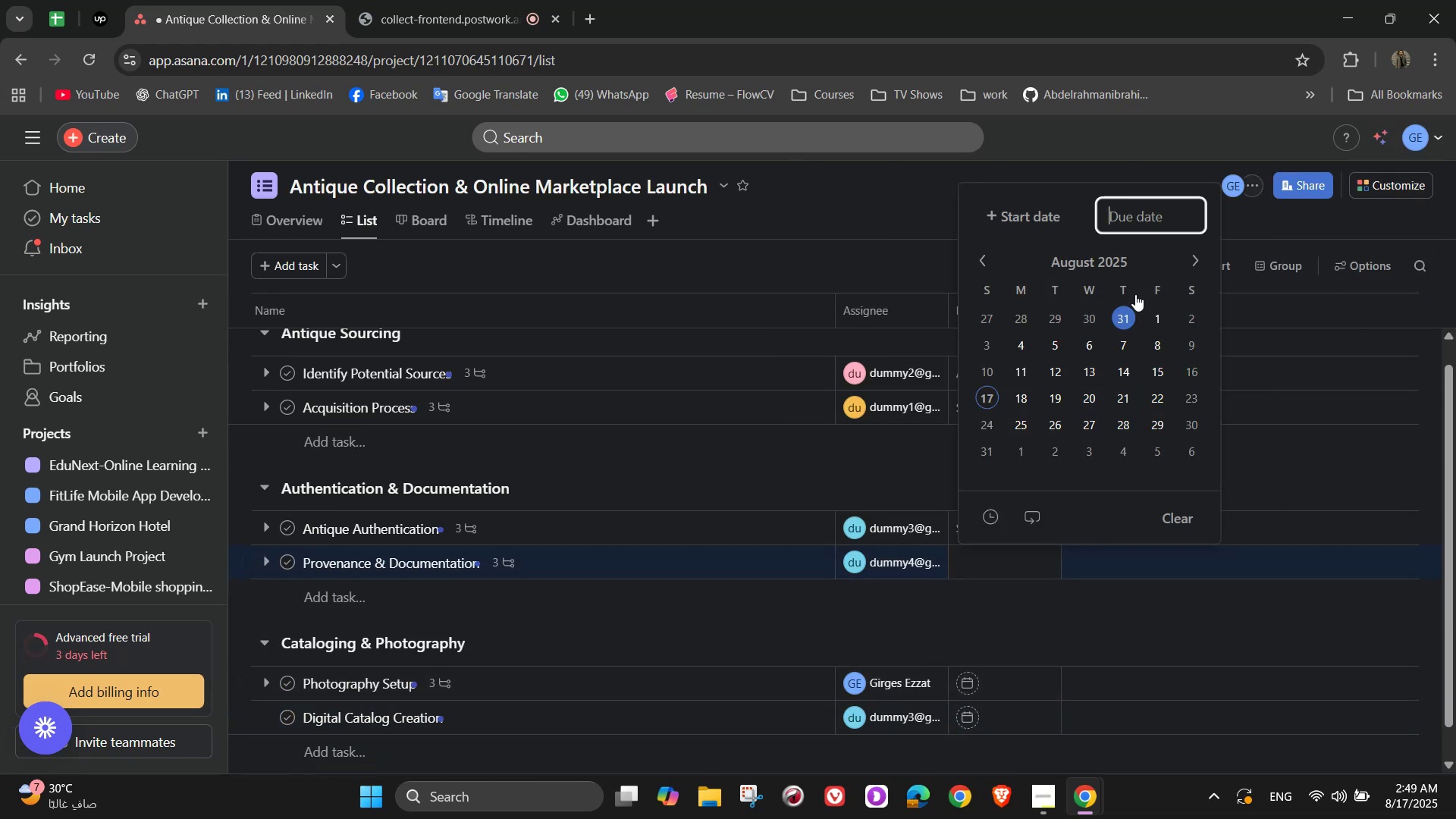 
left_click([1186, 253])
 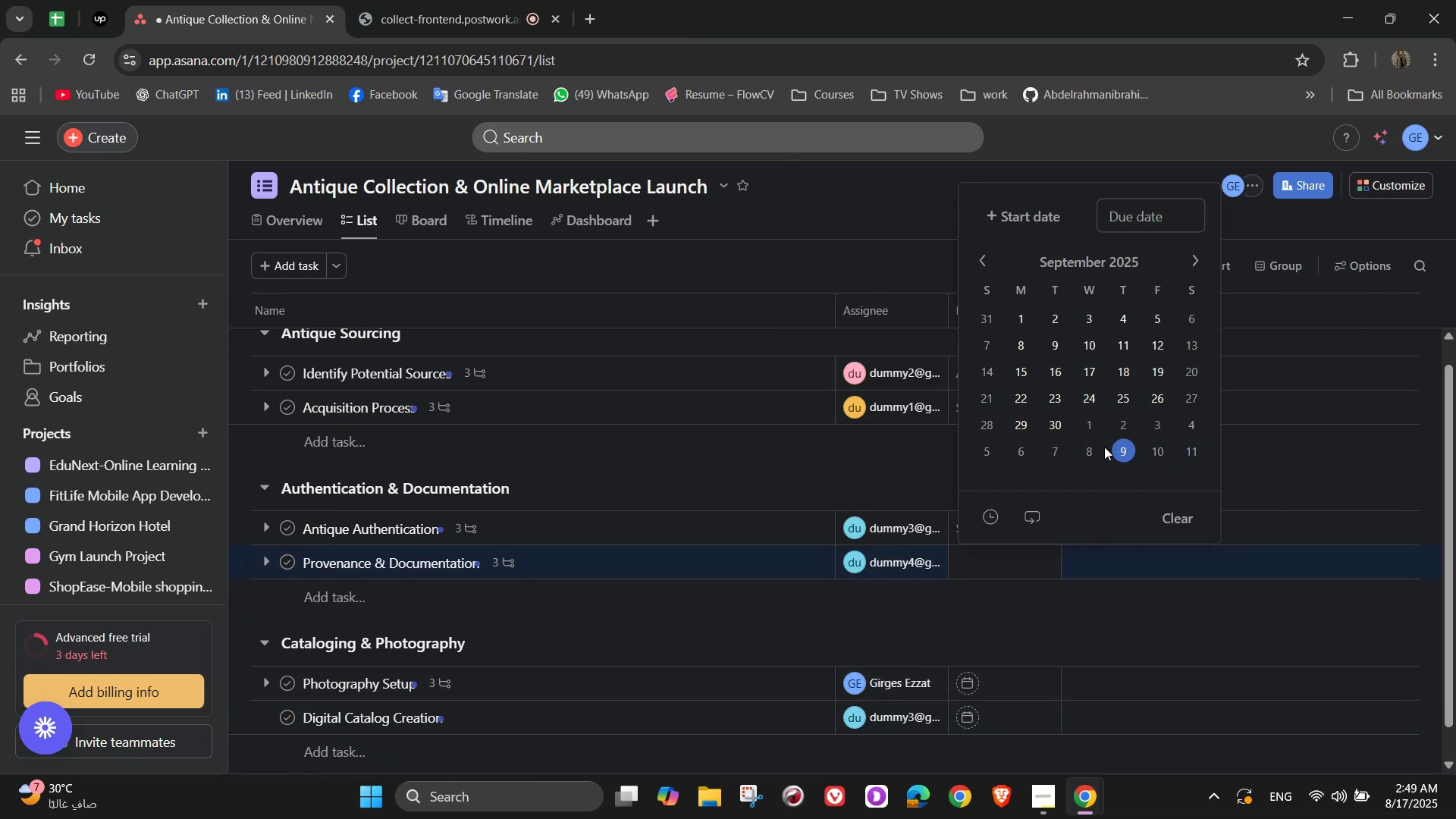 
left_click([1081, 447])
 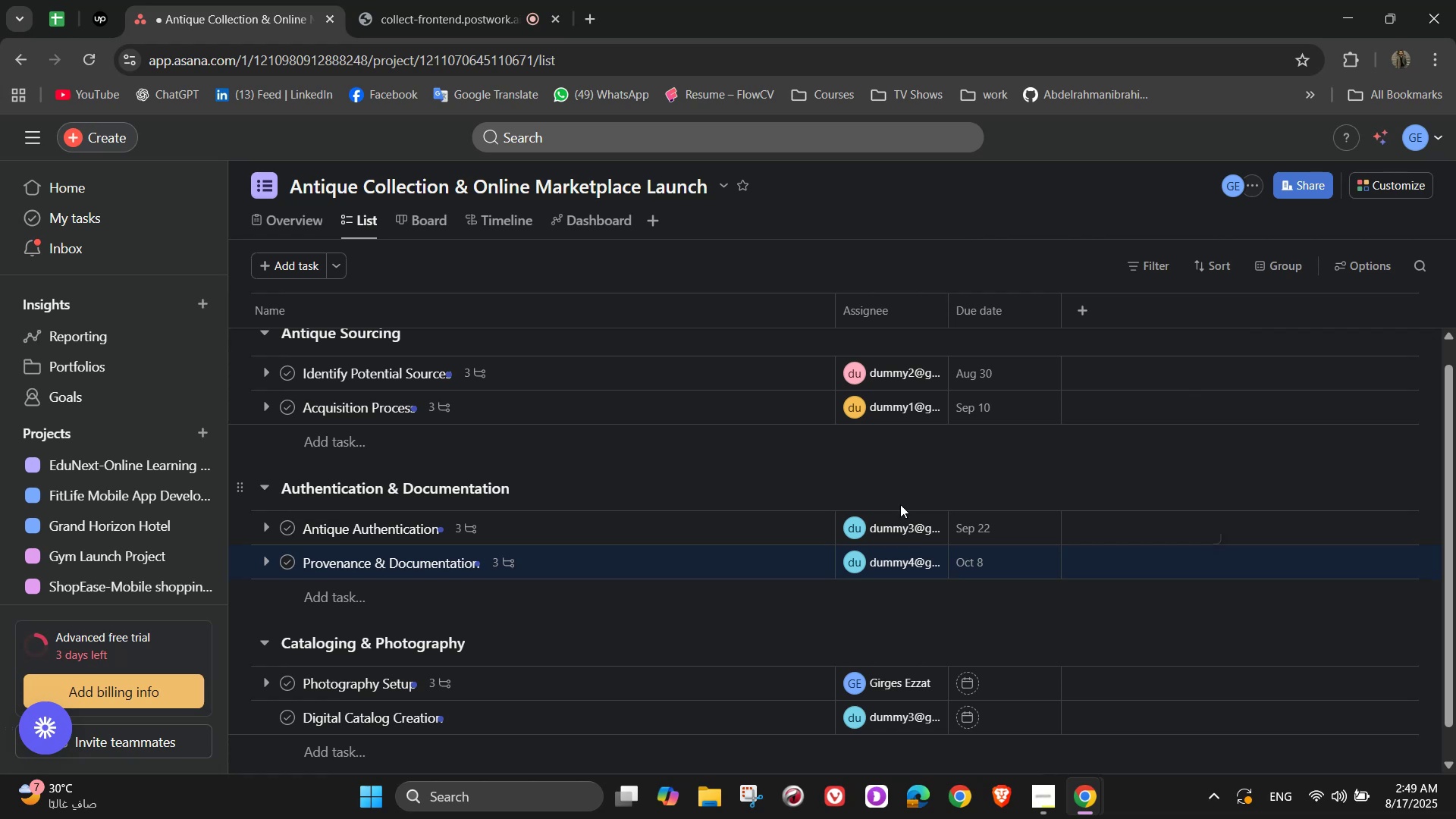 
scroll: coordinate [982, 619], scroll_direction: down, amount: 1.0
 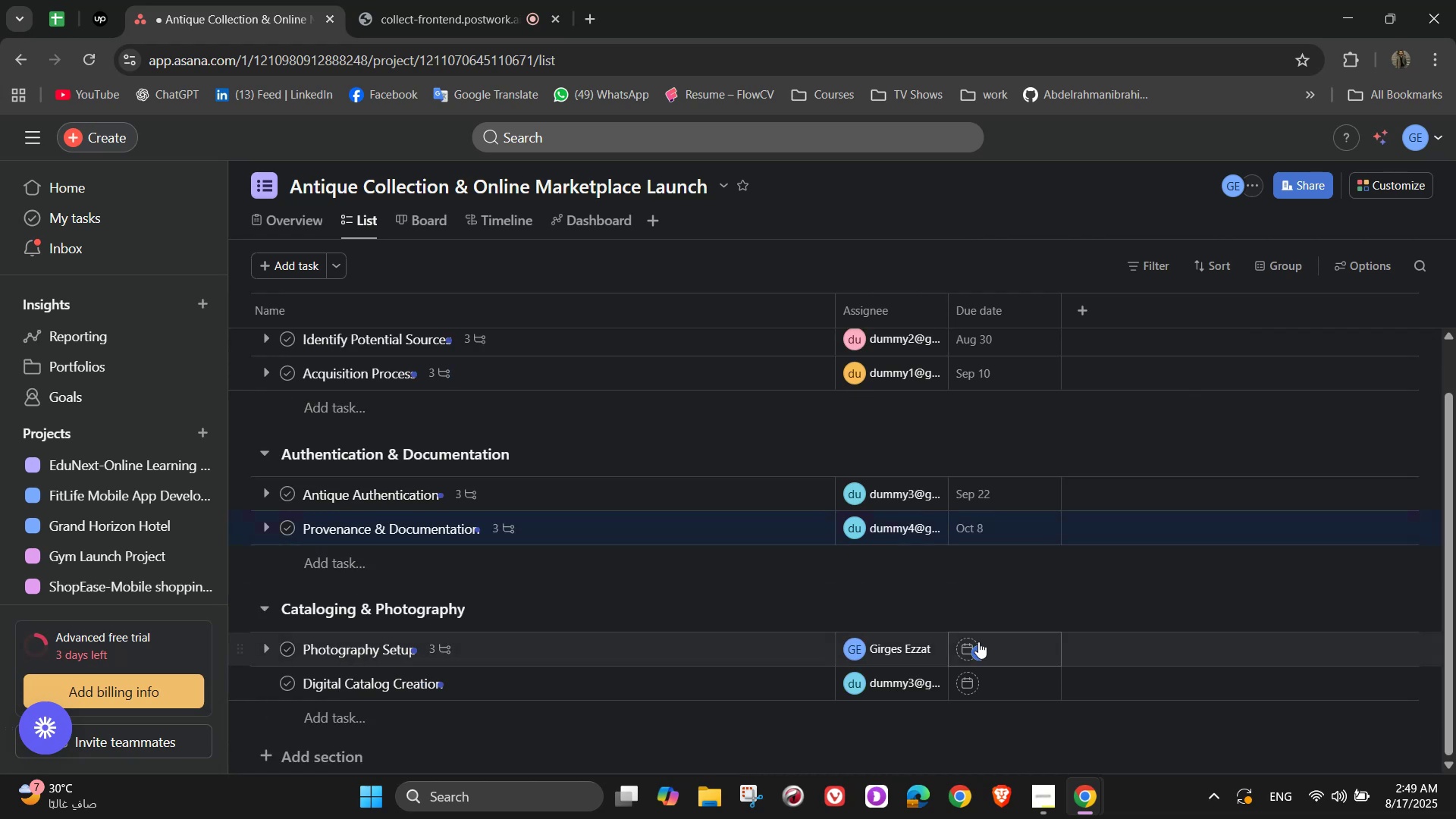 
left_click([971, 644])
 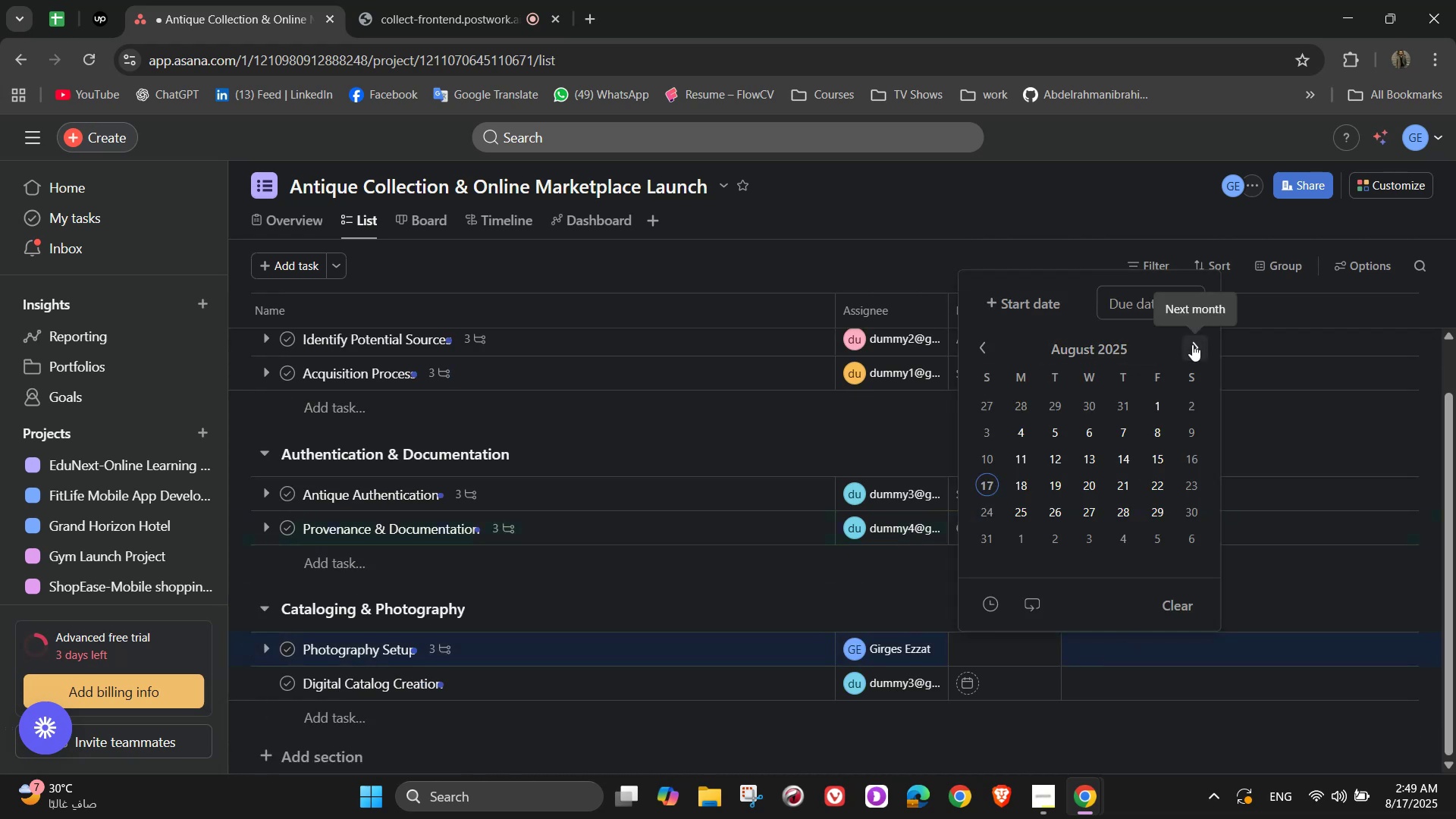 
double_click([1195, 349])
 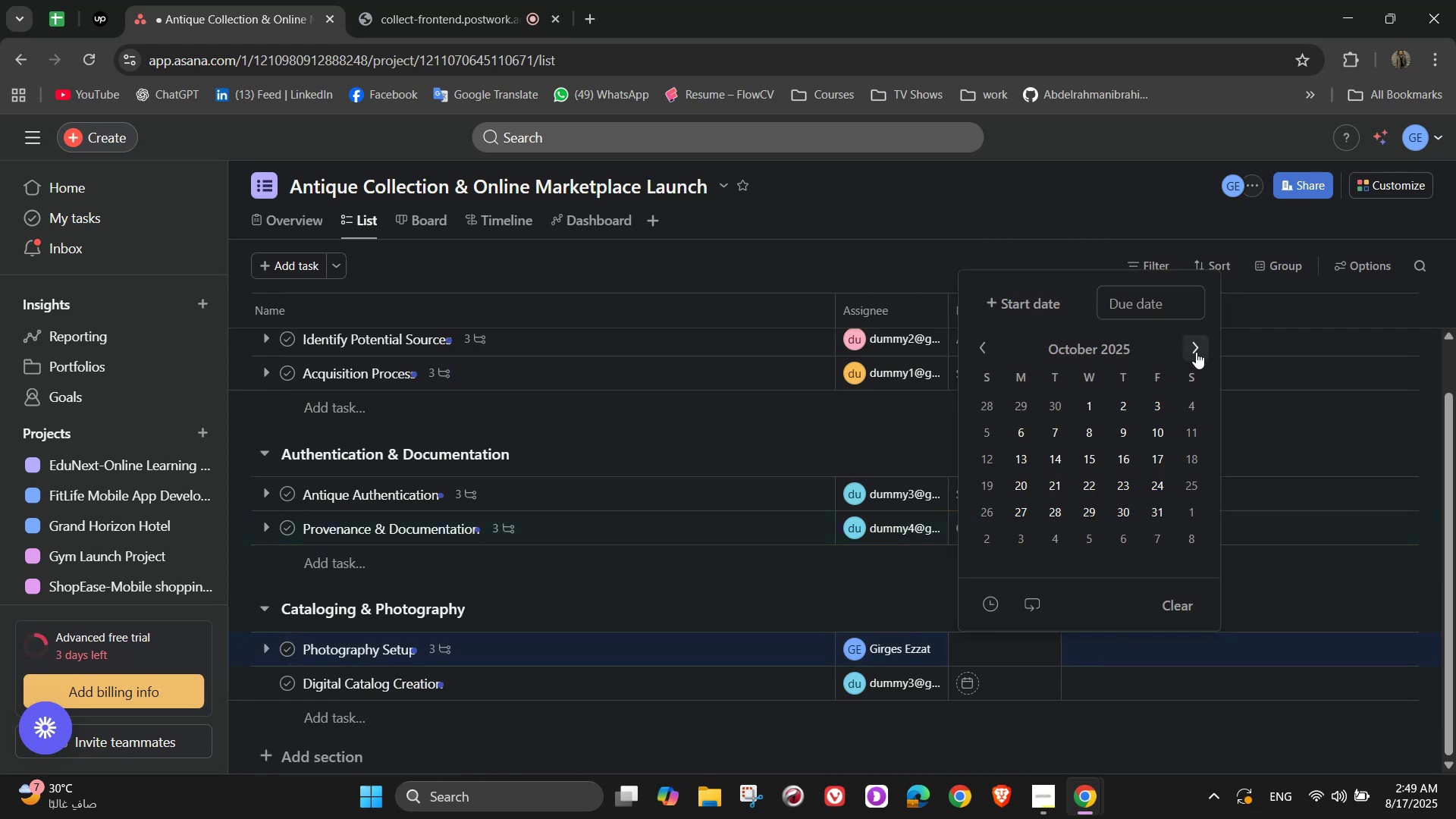 
left_click_drag(start_coordinate=[1195, 350], to_coordinate=[1195, 378])
 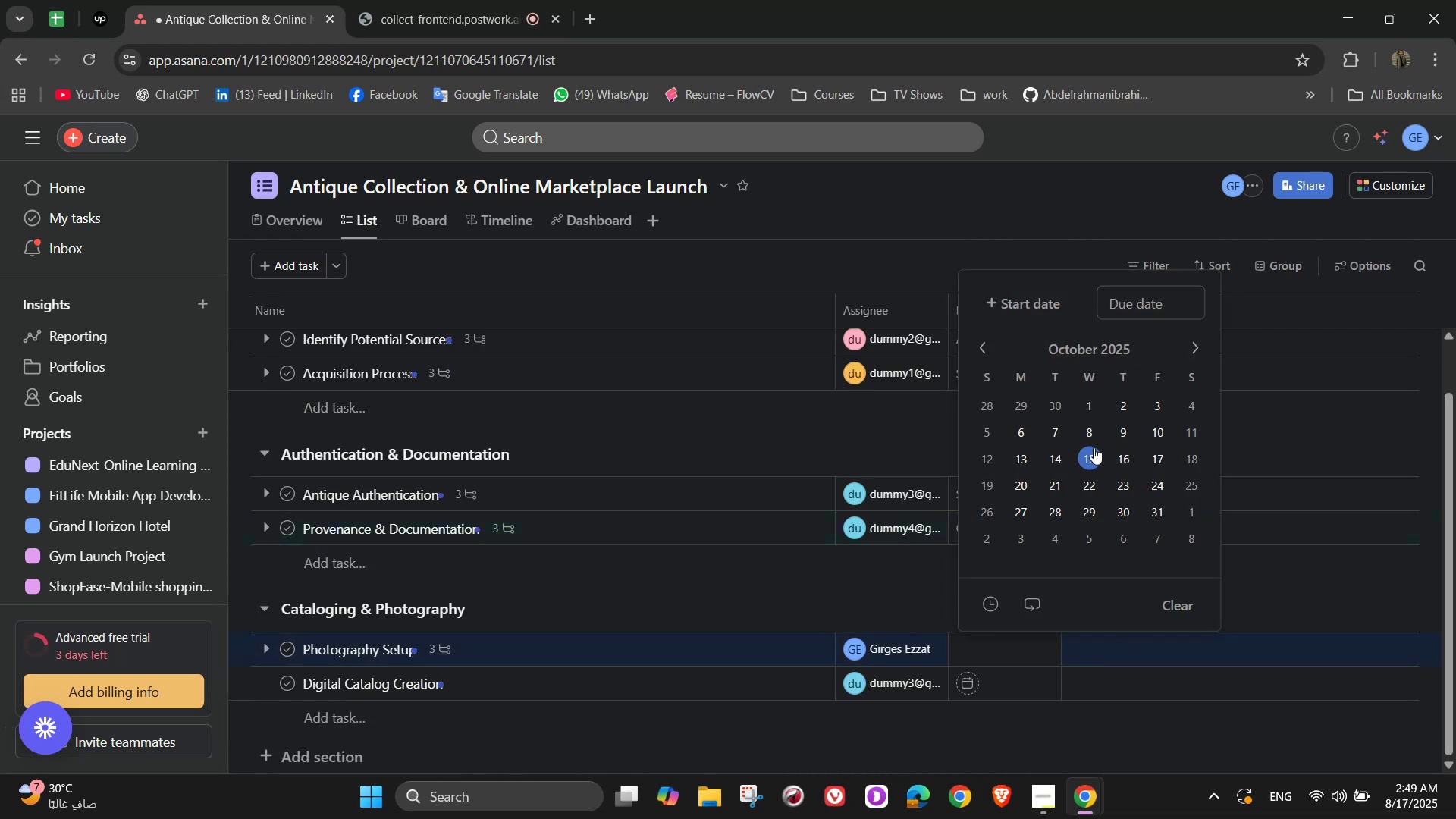 
double_click([921, 579])
 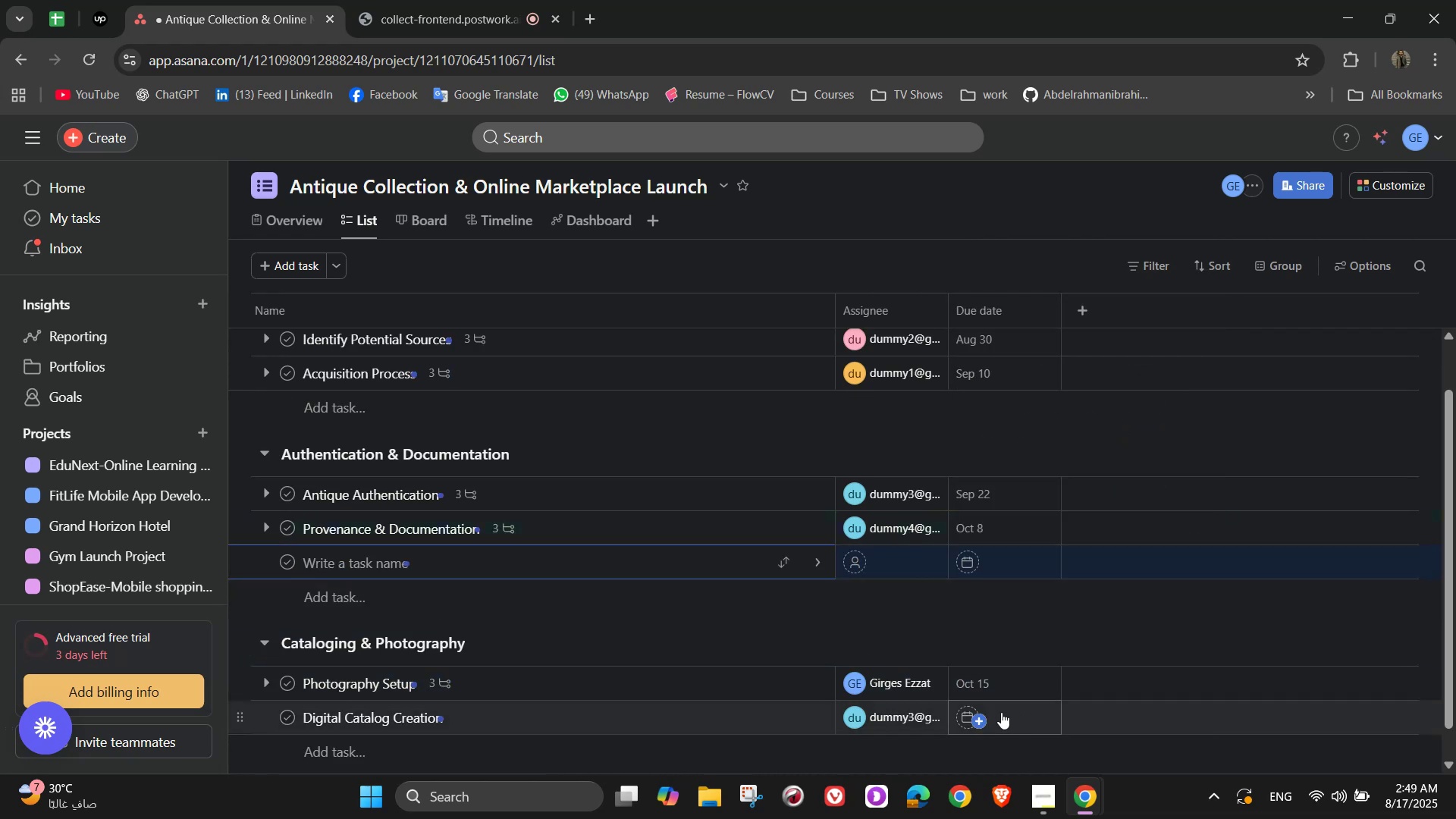 
left_click([977, 718])
 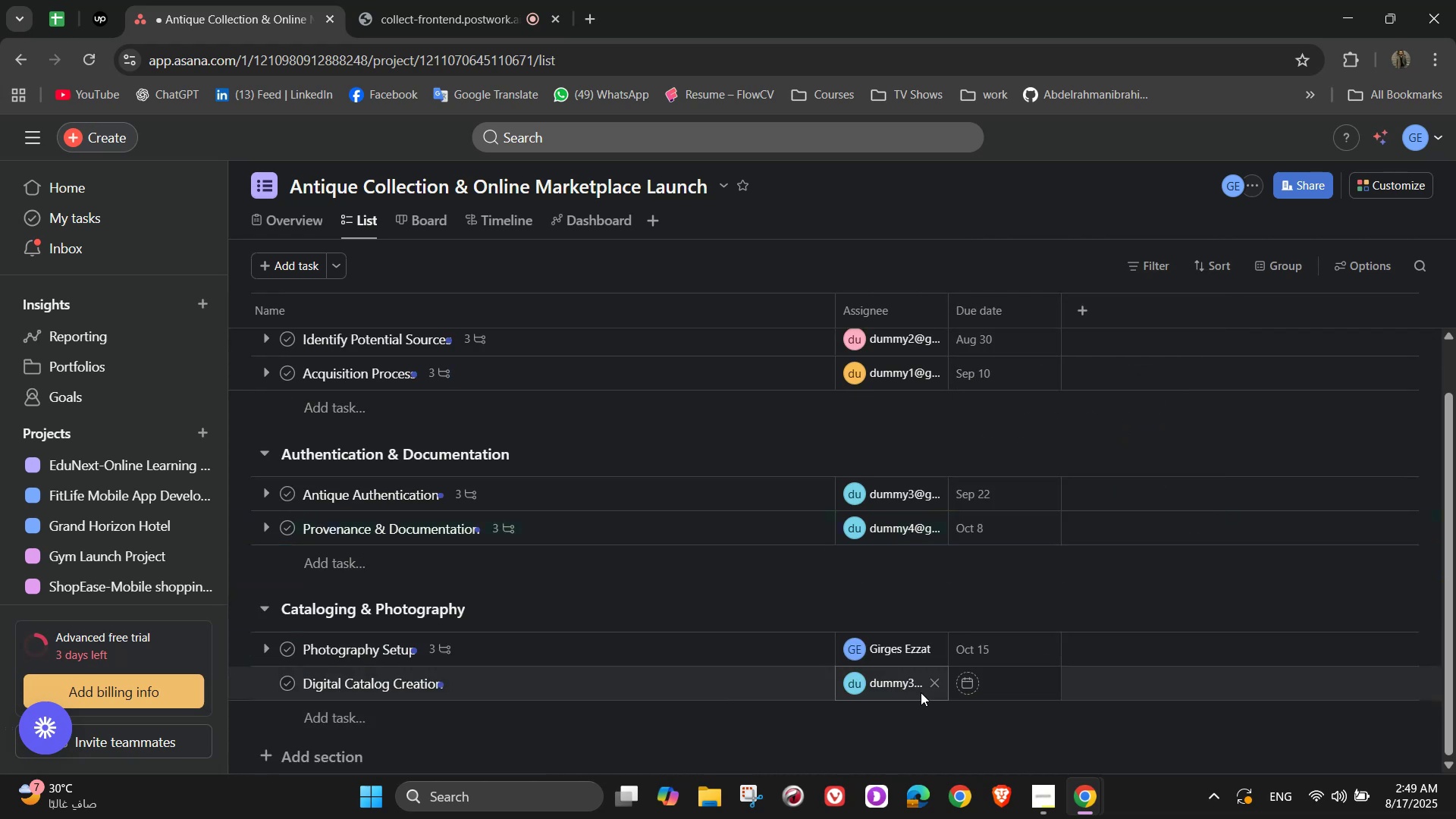 
left_click([896, 685])
 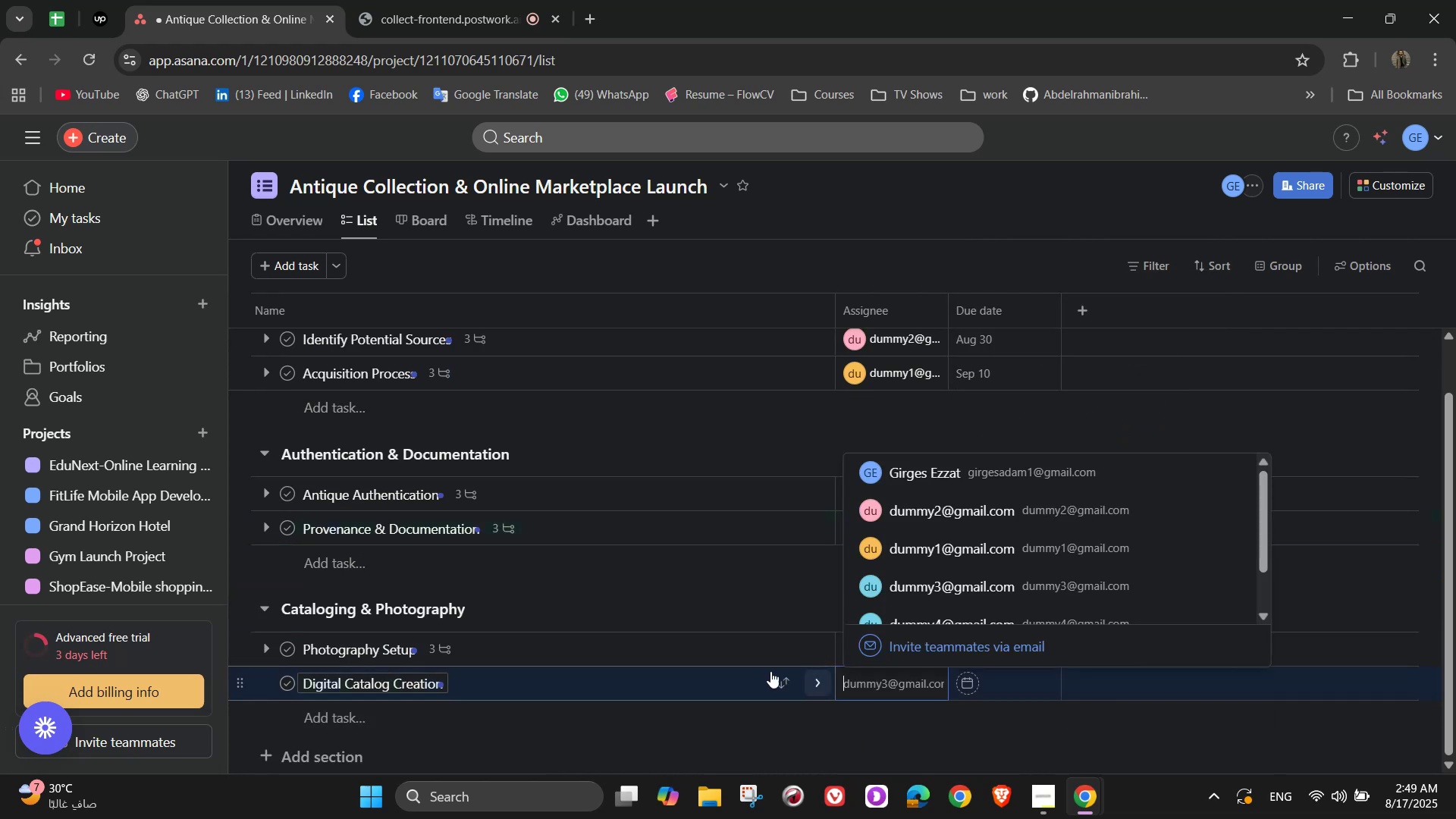 
left_click([728, 661])
 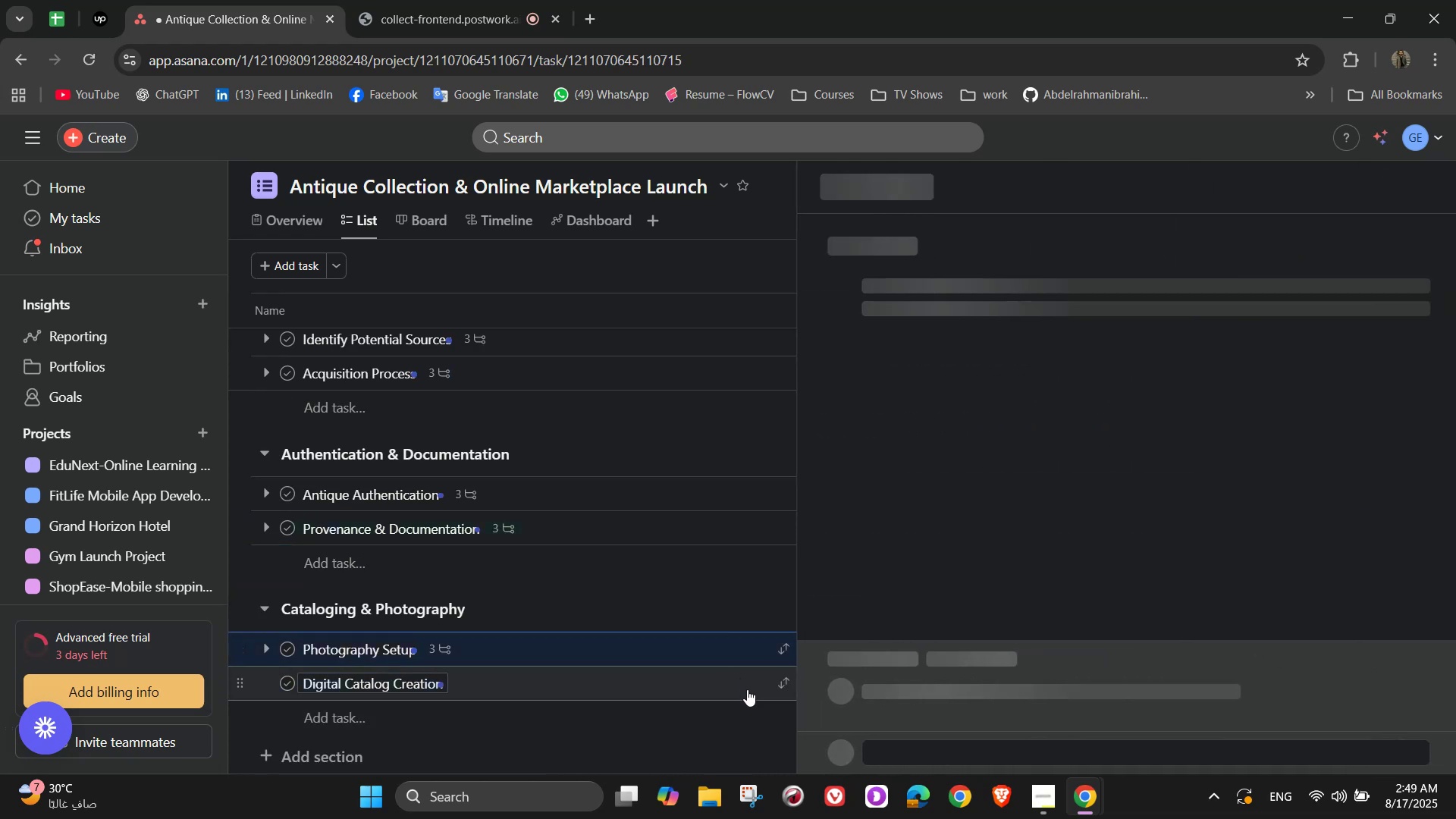 
left_click([745, 687])
 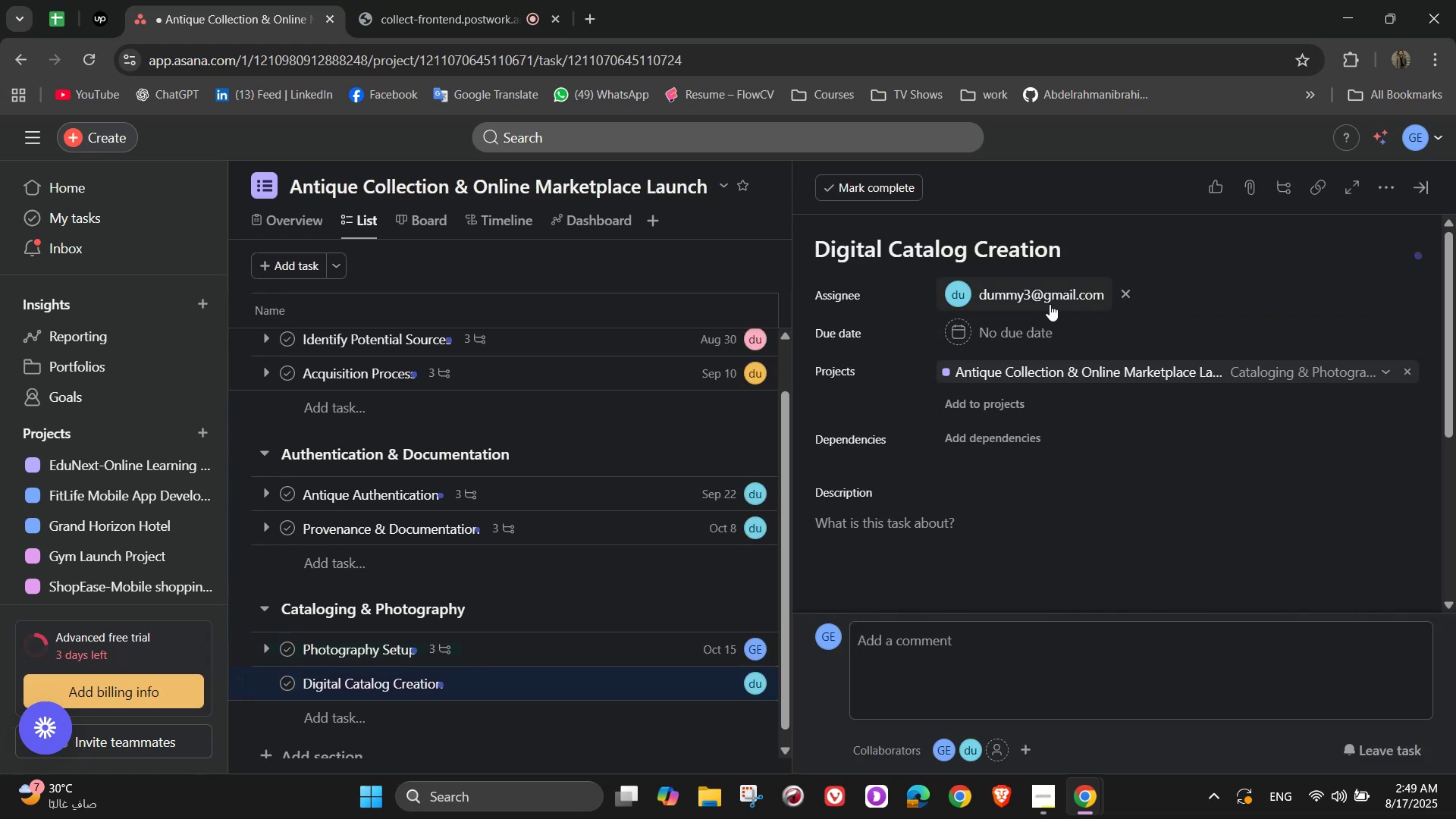 
left_click([1003, 331])
 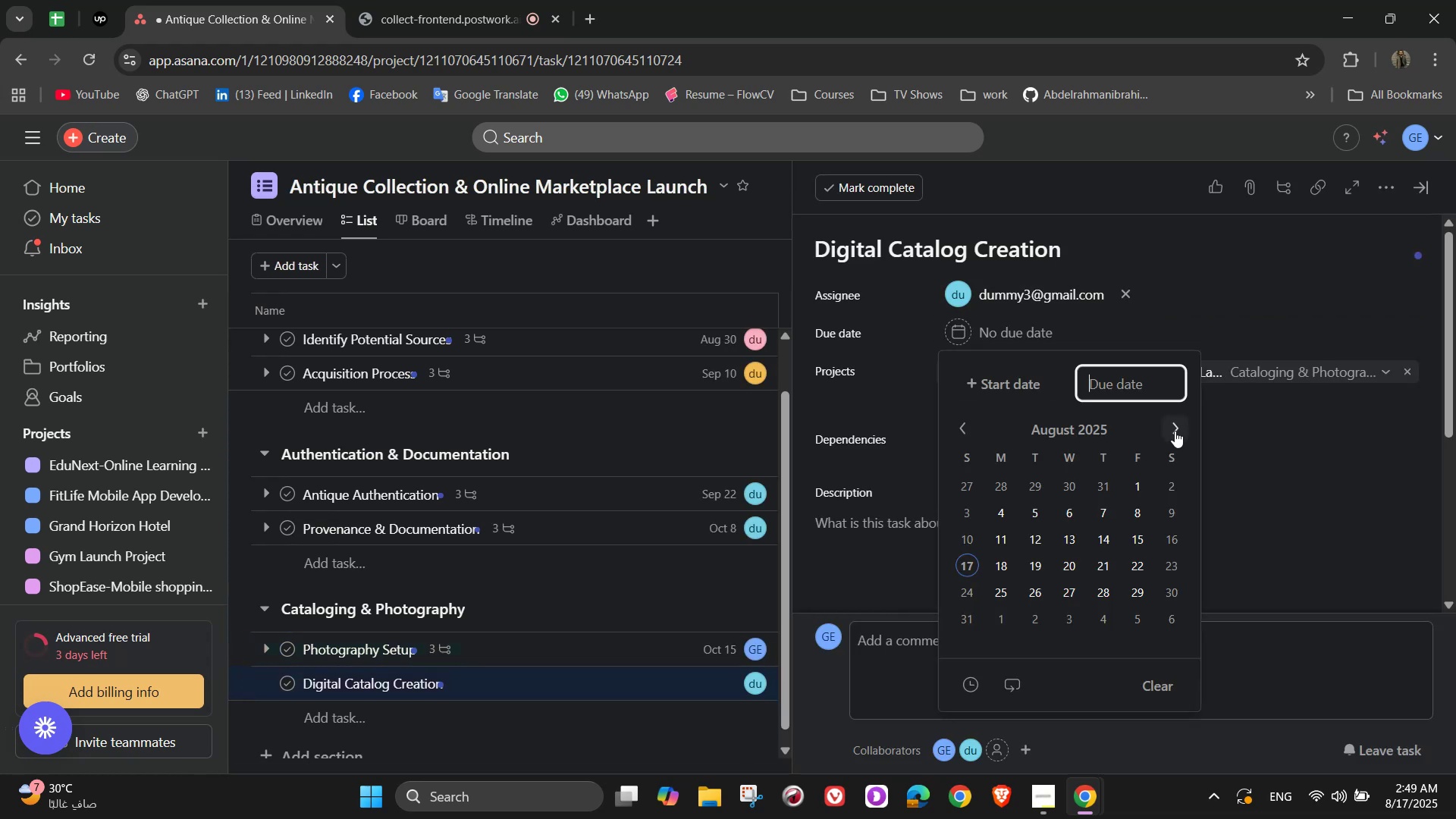 
left_click([1185, 431])
 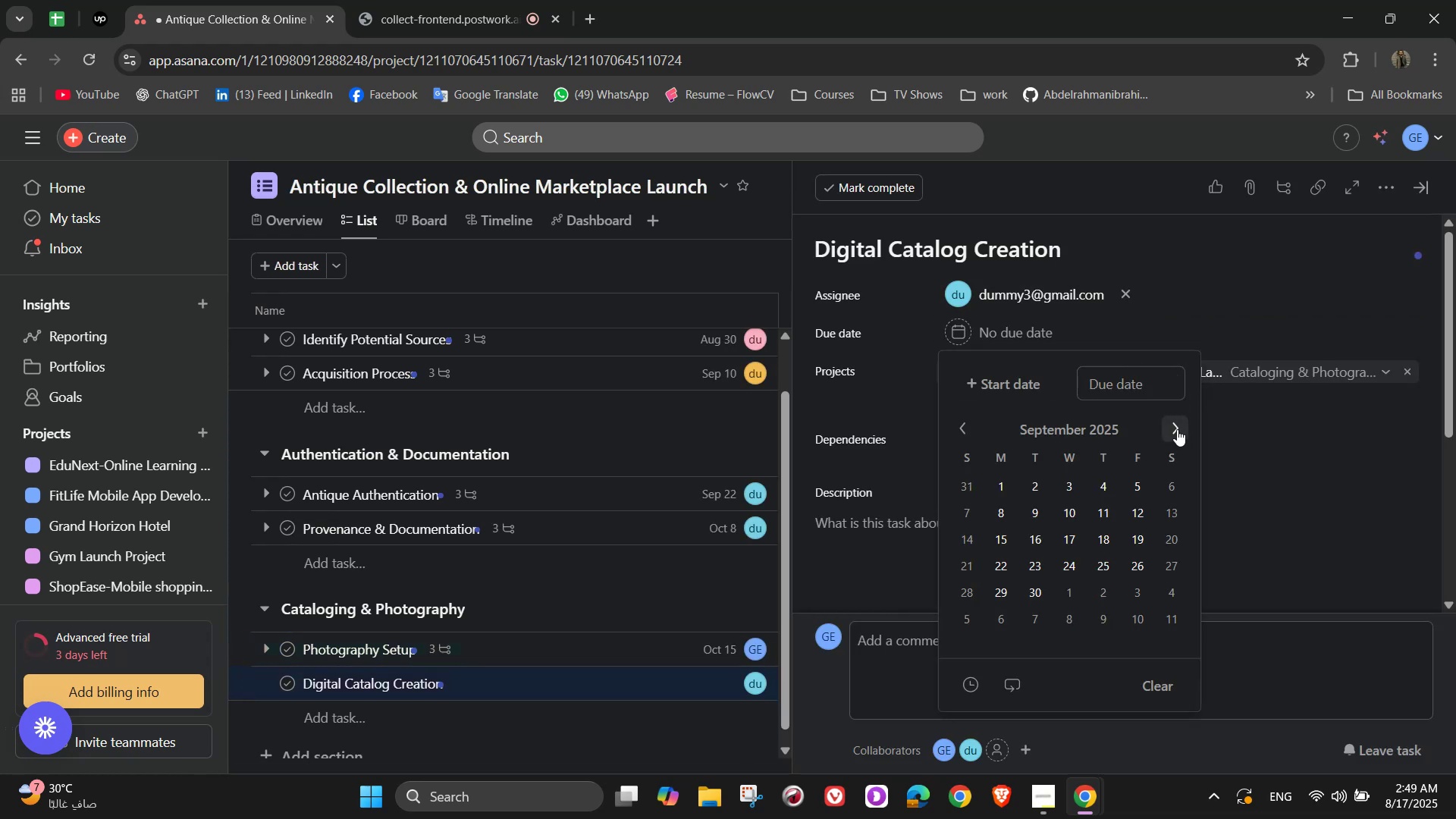 
triple_click([1177, 429])
 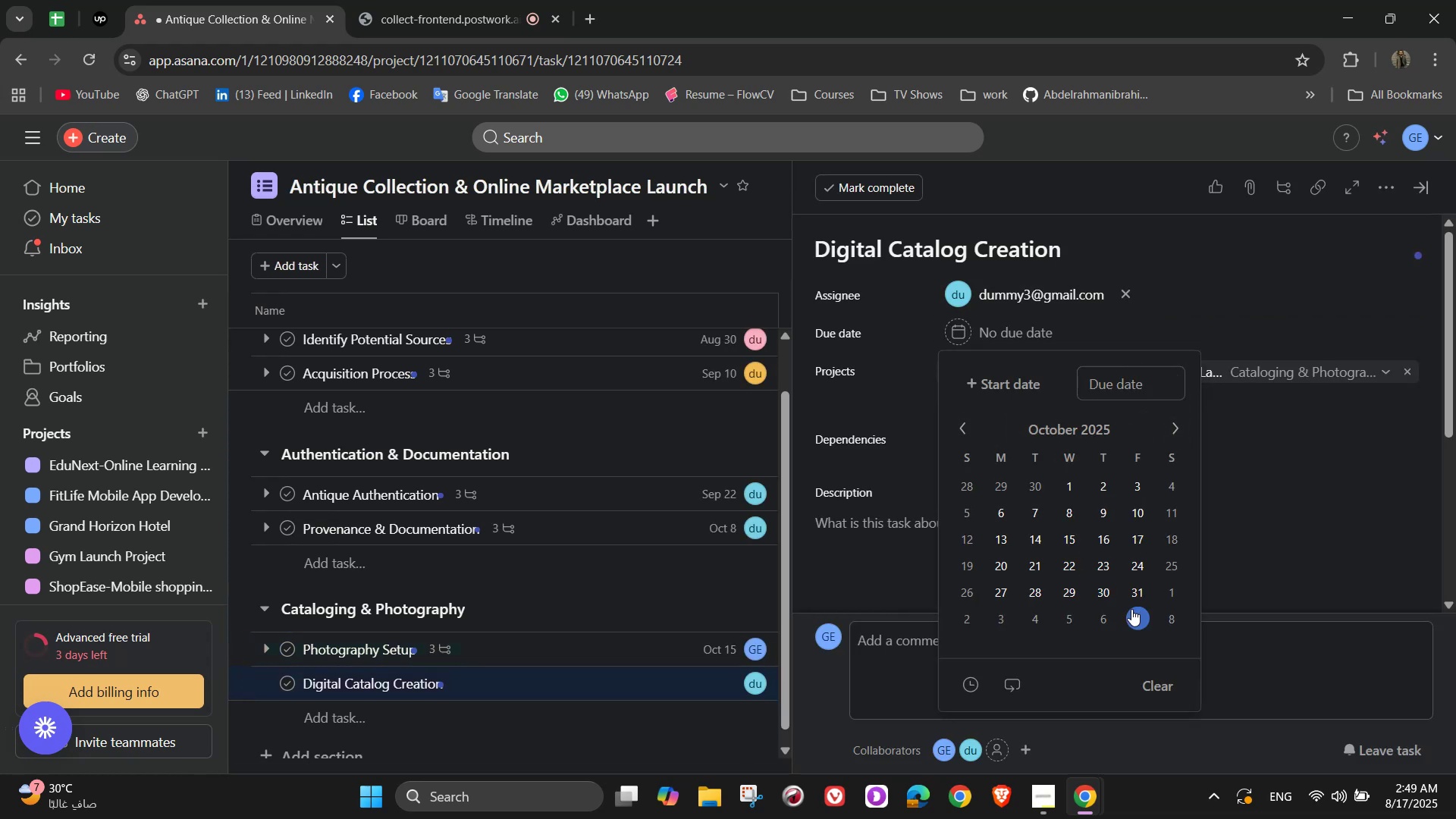 
double_click([1359, 500])
 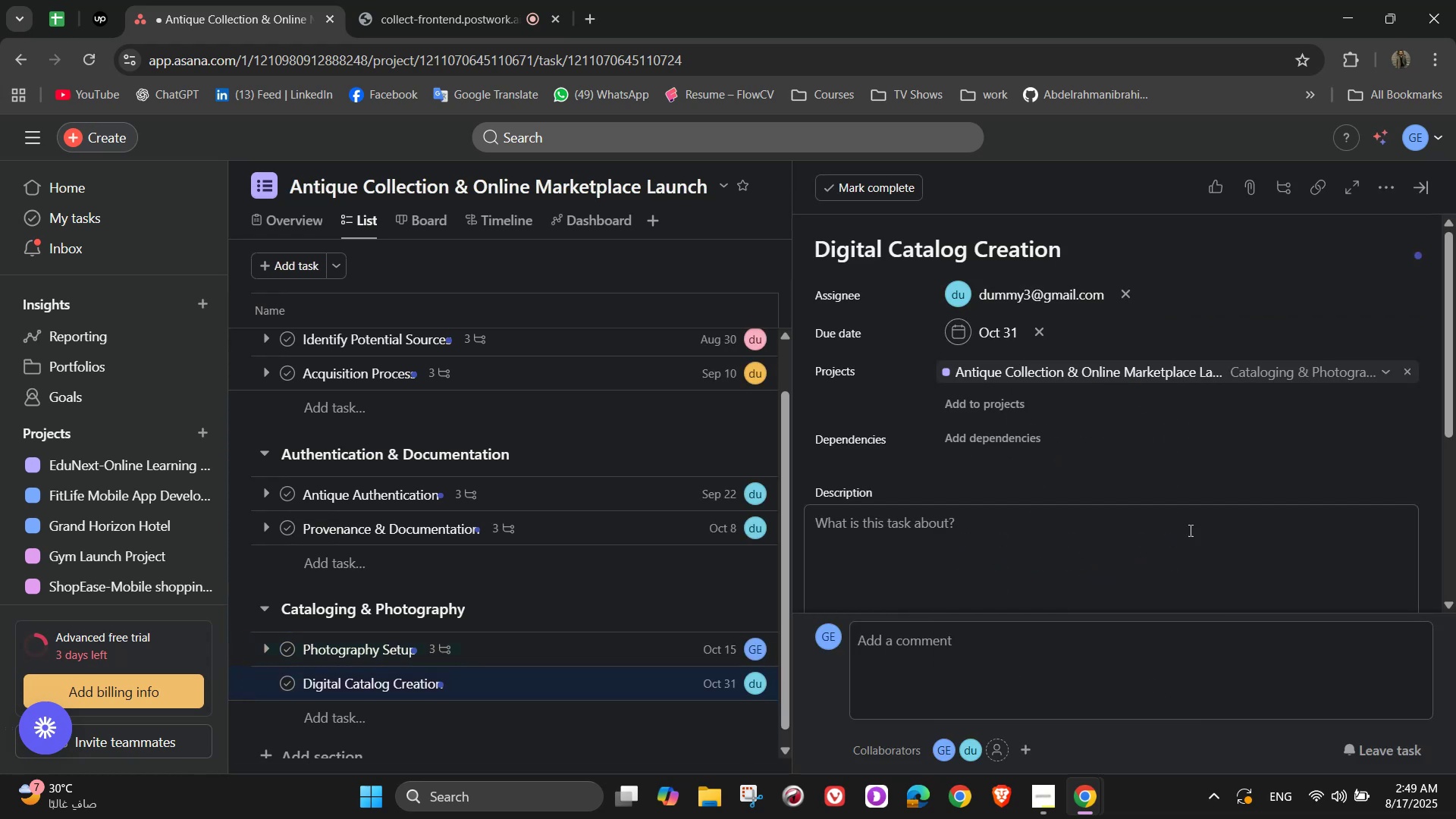 
triple_click([1144, 544])
 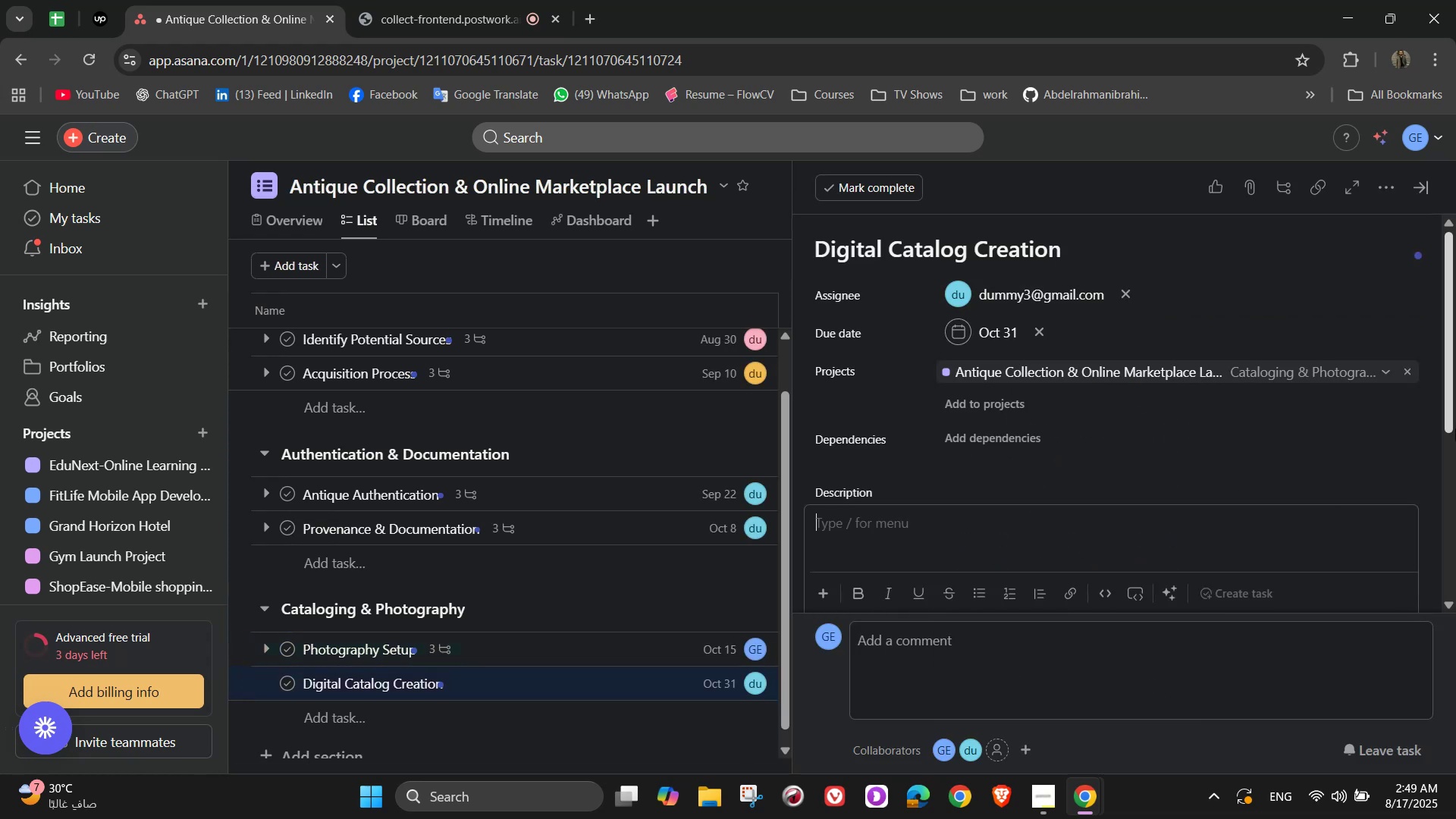 
type(Oragu)
key(Backspace)
type(ine )
key(Backspace)
key(Backspace)
key(Backspace)
key(Backspace)
type(nize )
key(Backspace)
key(Backspace)
key(Backspace)
key(Backspace)
key(Backspace)
key(Backspace)
key(Backspace)
type(ganize antiques into)
key(Backspace)
type(o an accessible digital catalog)
 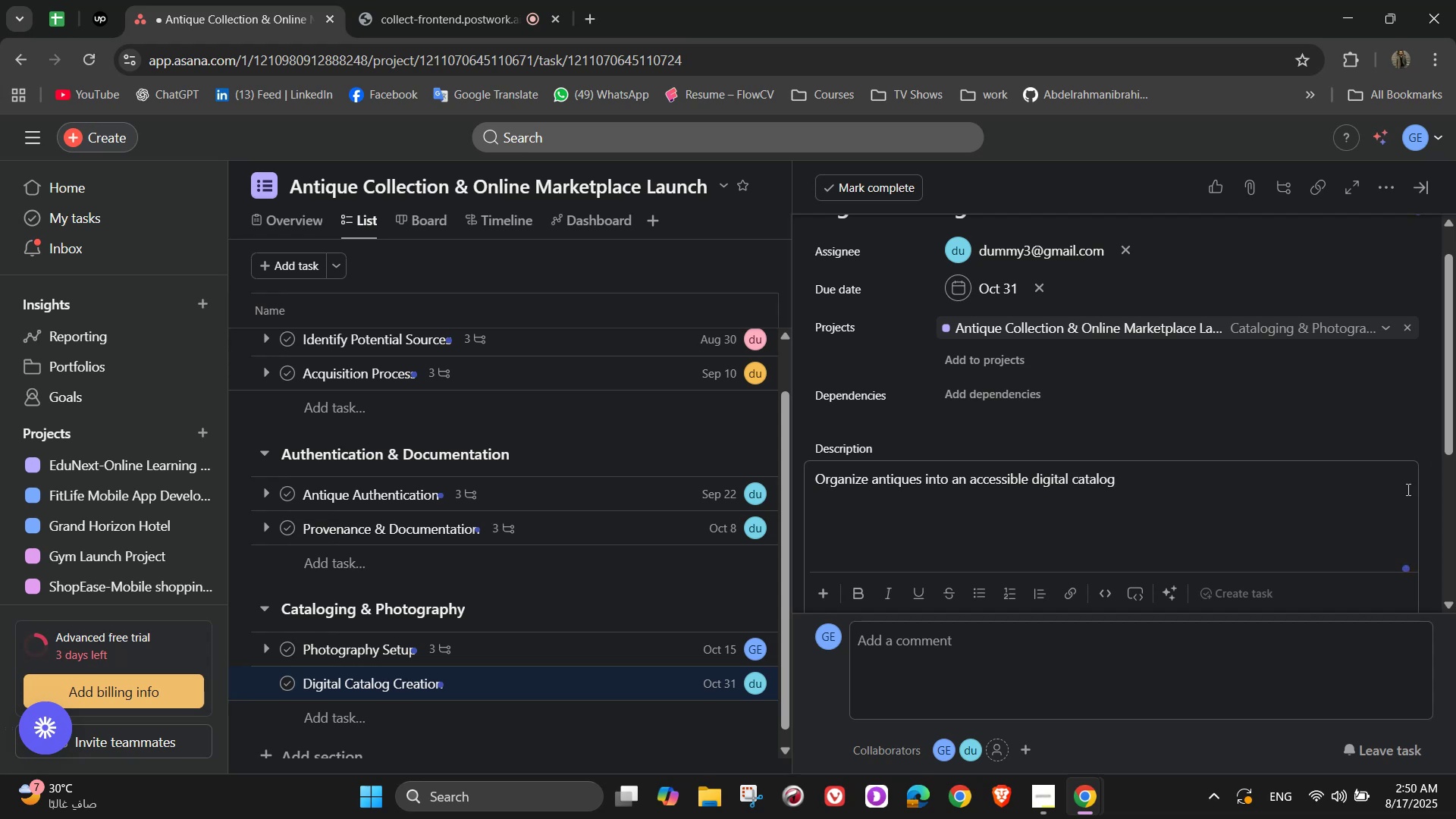 
scroll: coordinate [1201, 460], scroll_direction: down, amount: 2.0
 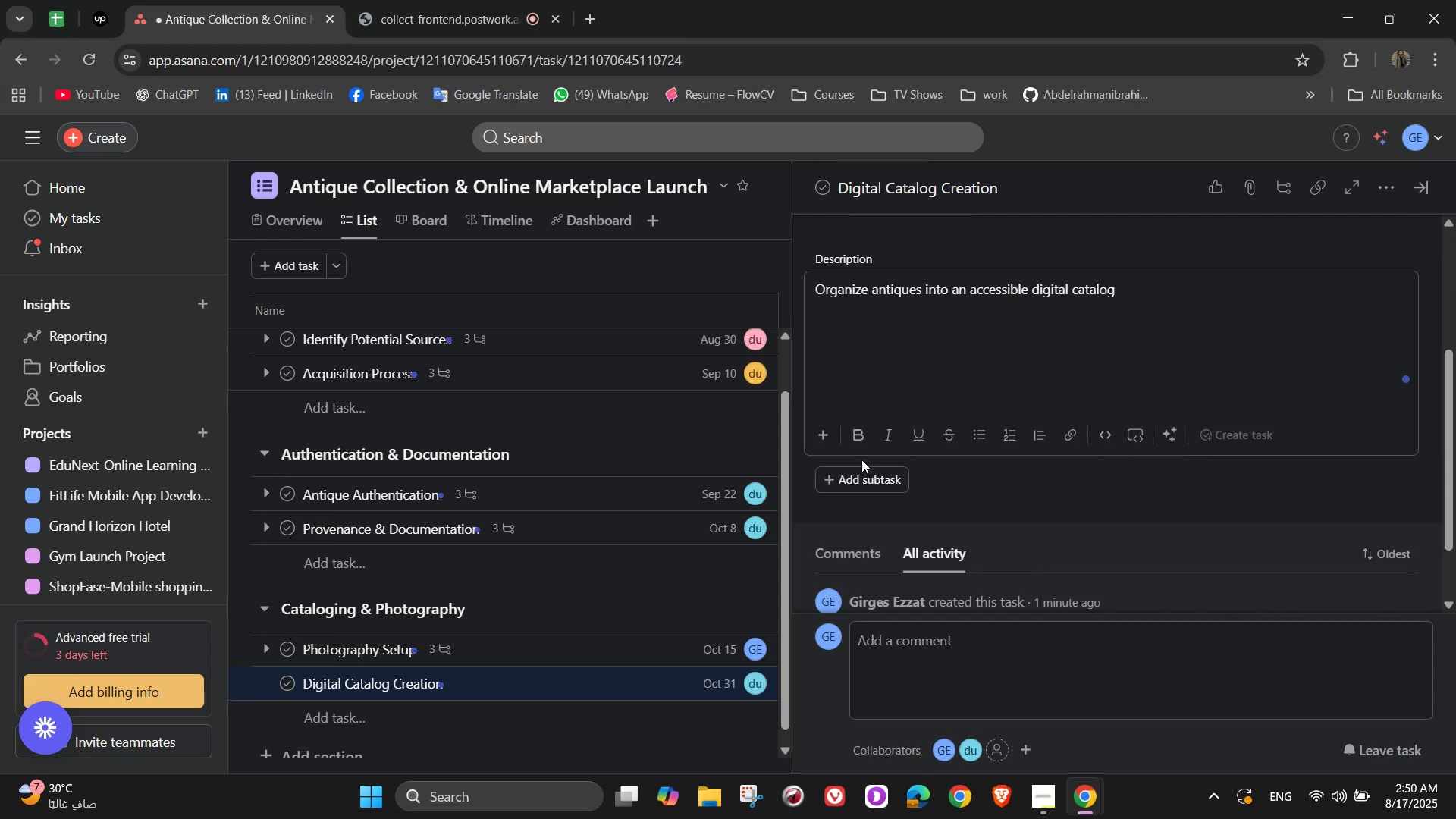 
left_click([877, 476])
 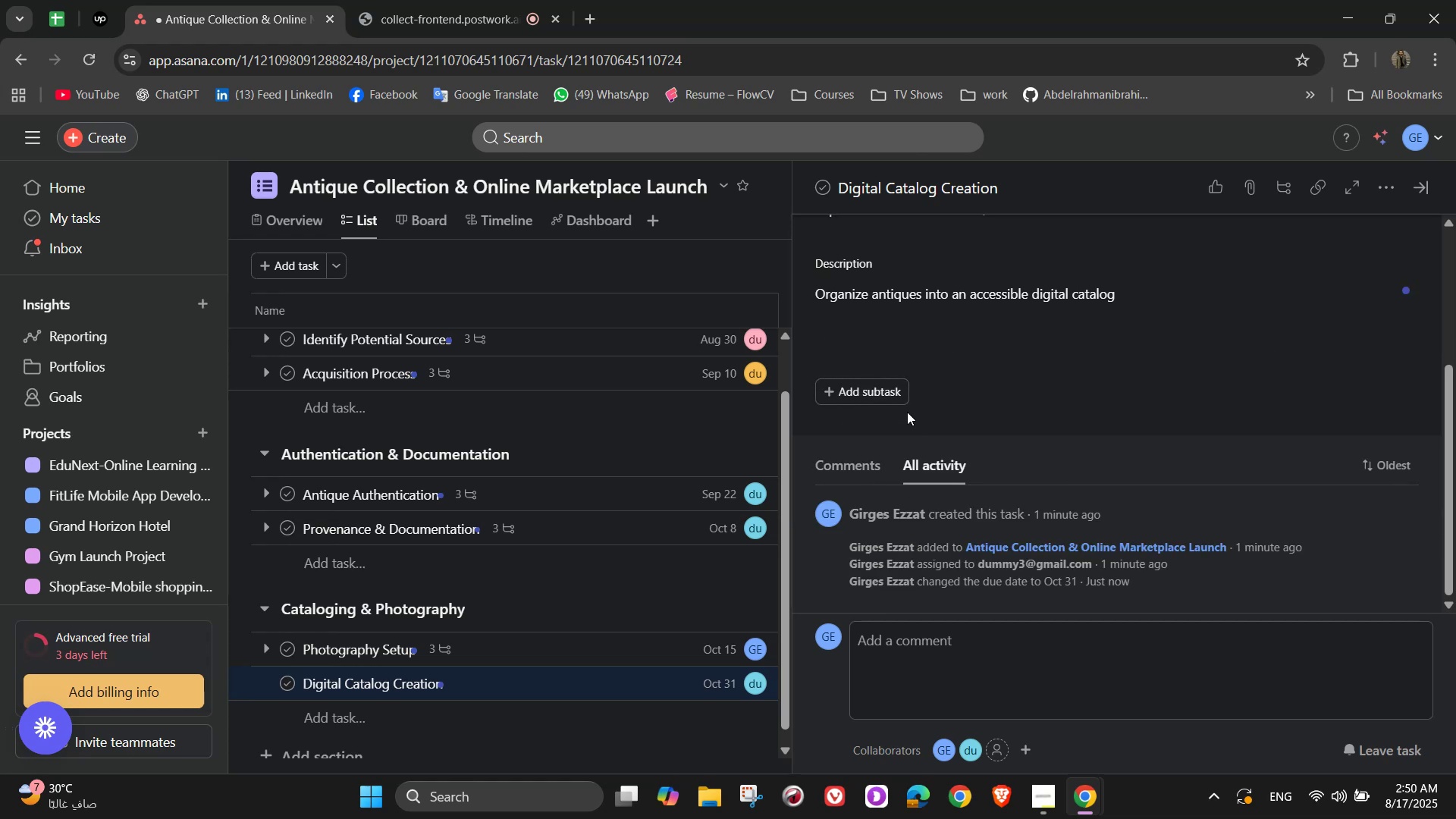 
left_click([897, 390])
 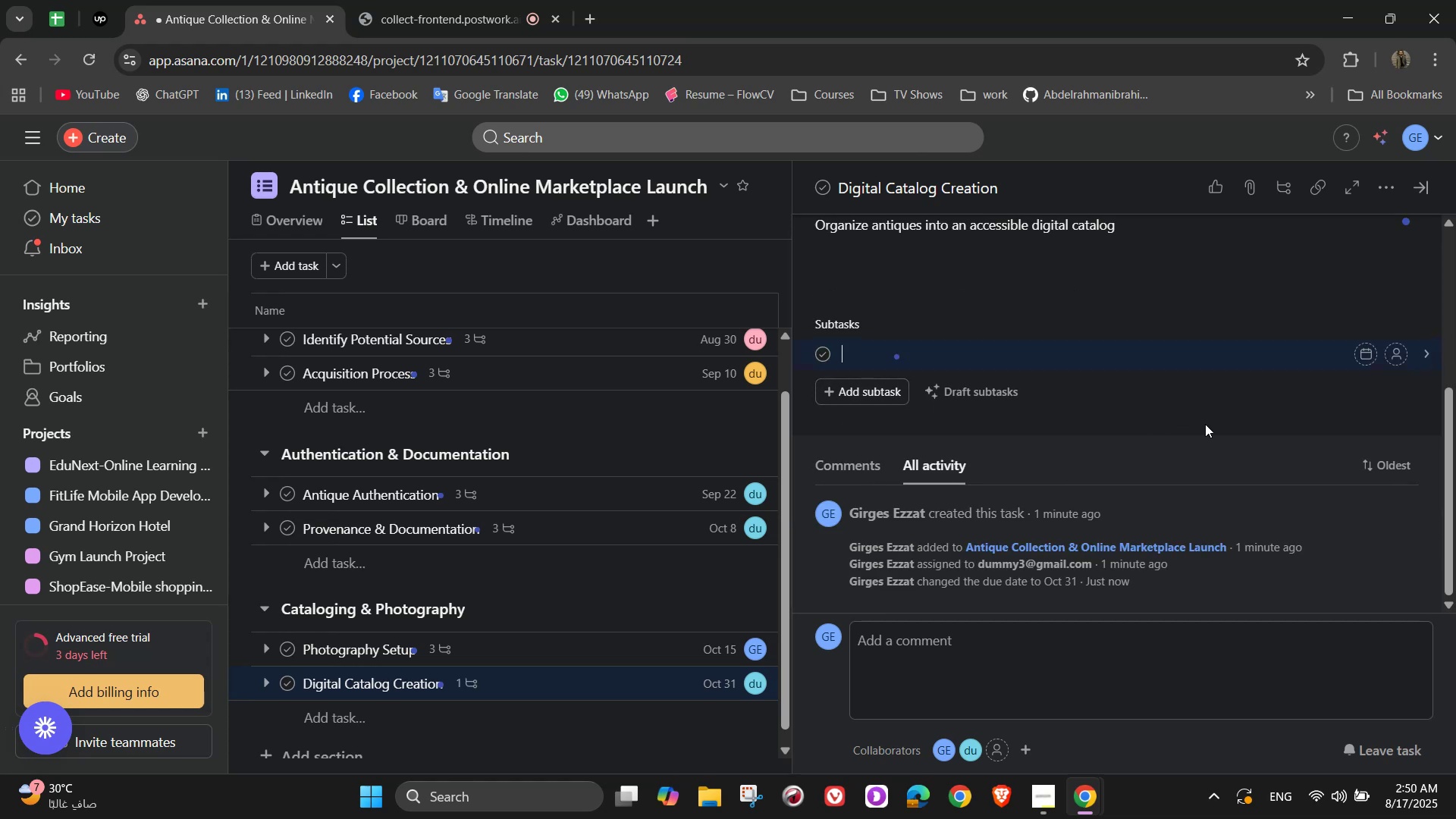 
type(Create metadata for each piece ())
 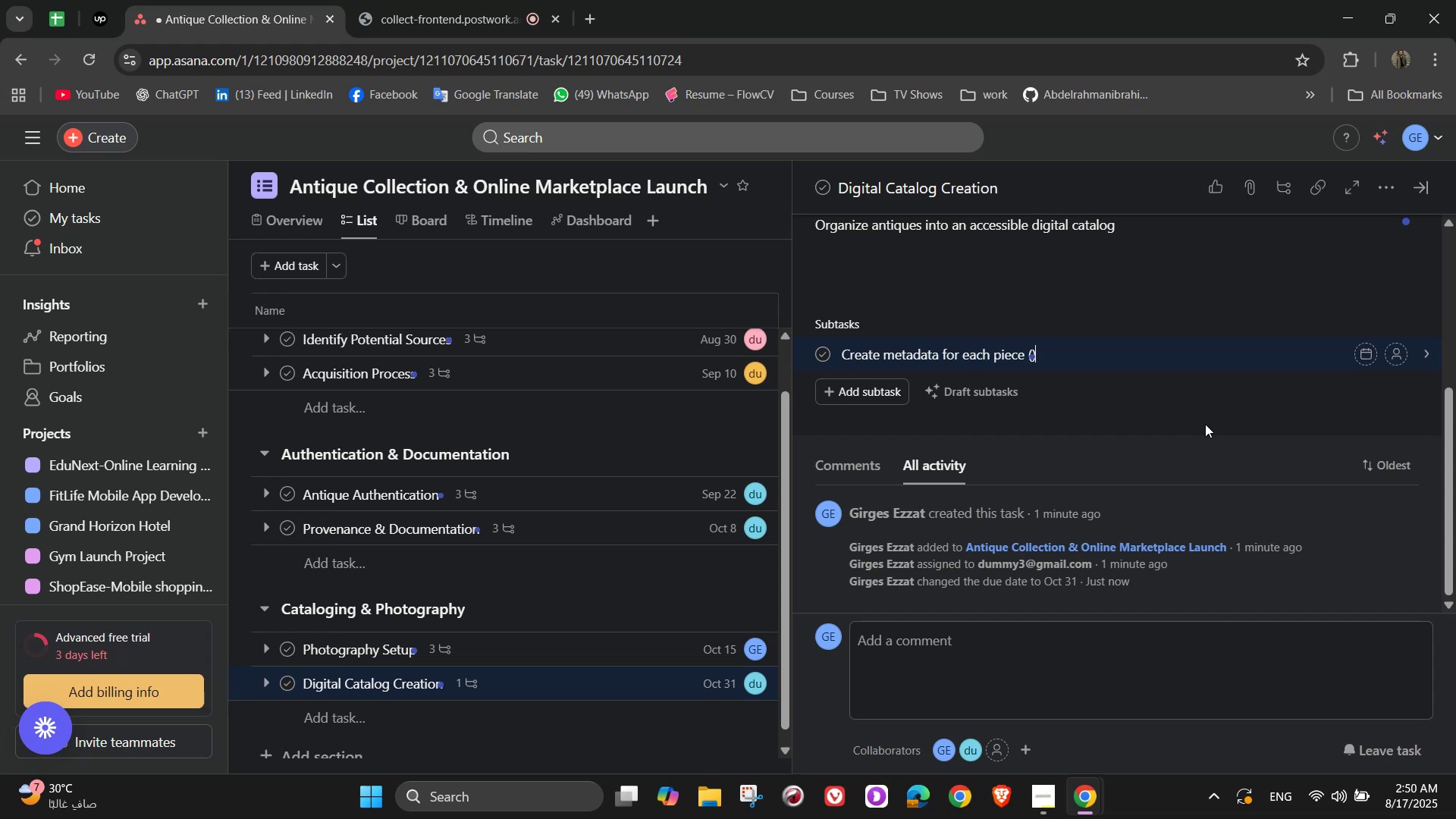 
key(ArrowLeft)
 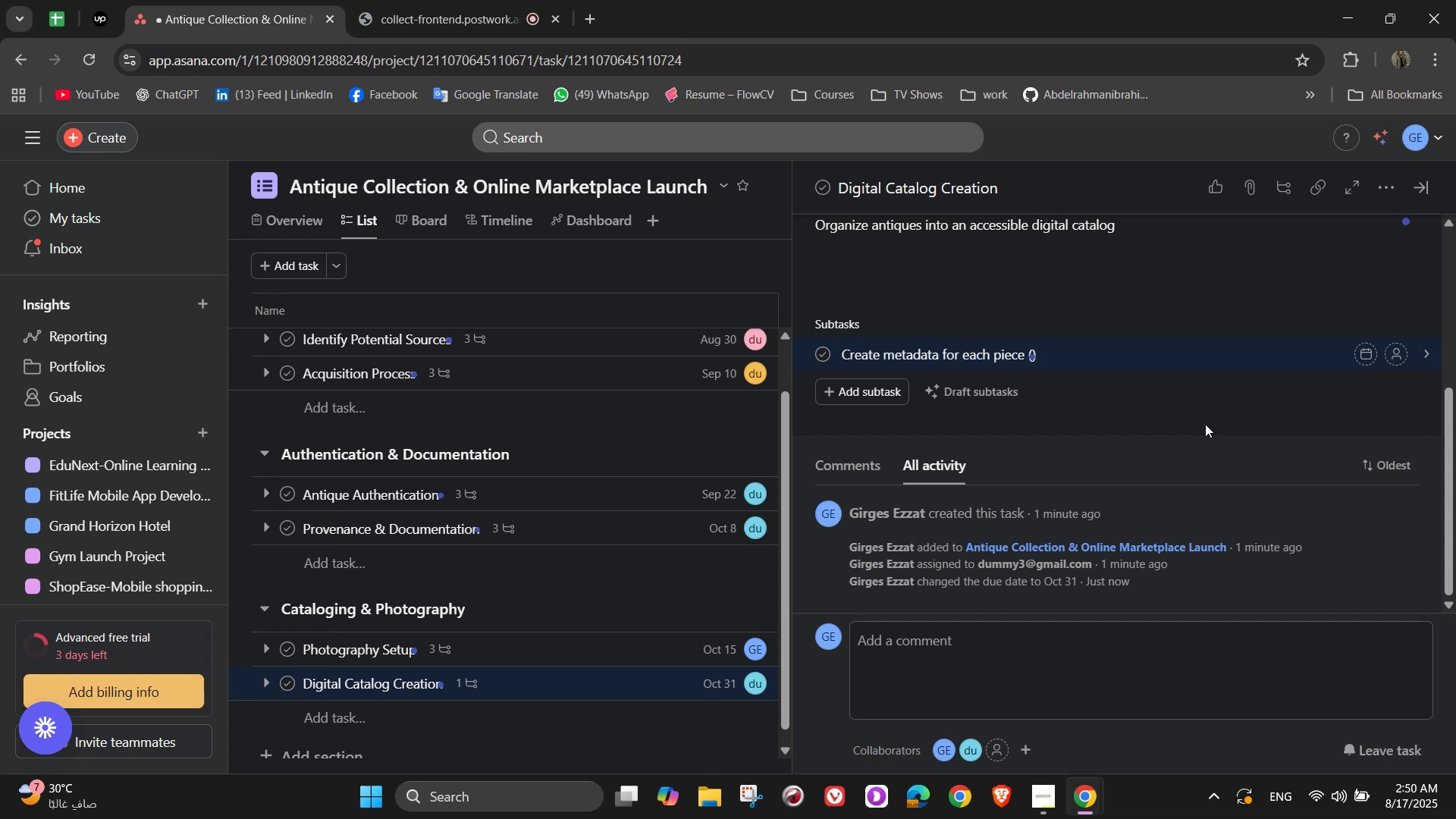 
type(year, style, orgi)
key(Backspace)
key(Backspace)
type(igin)
 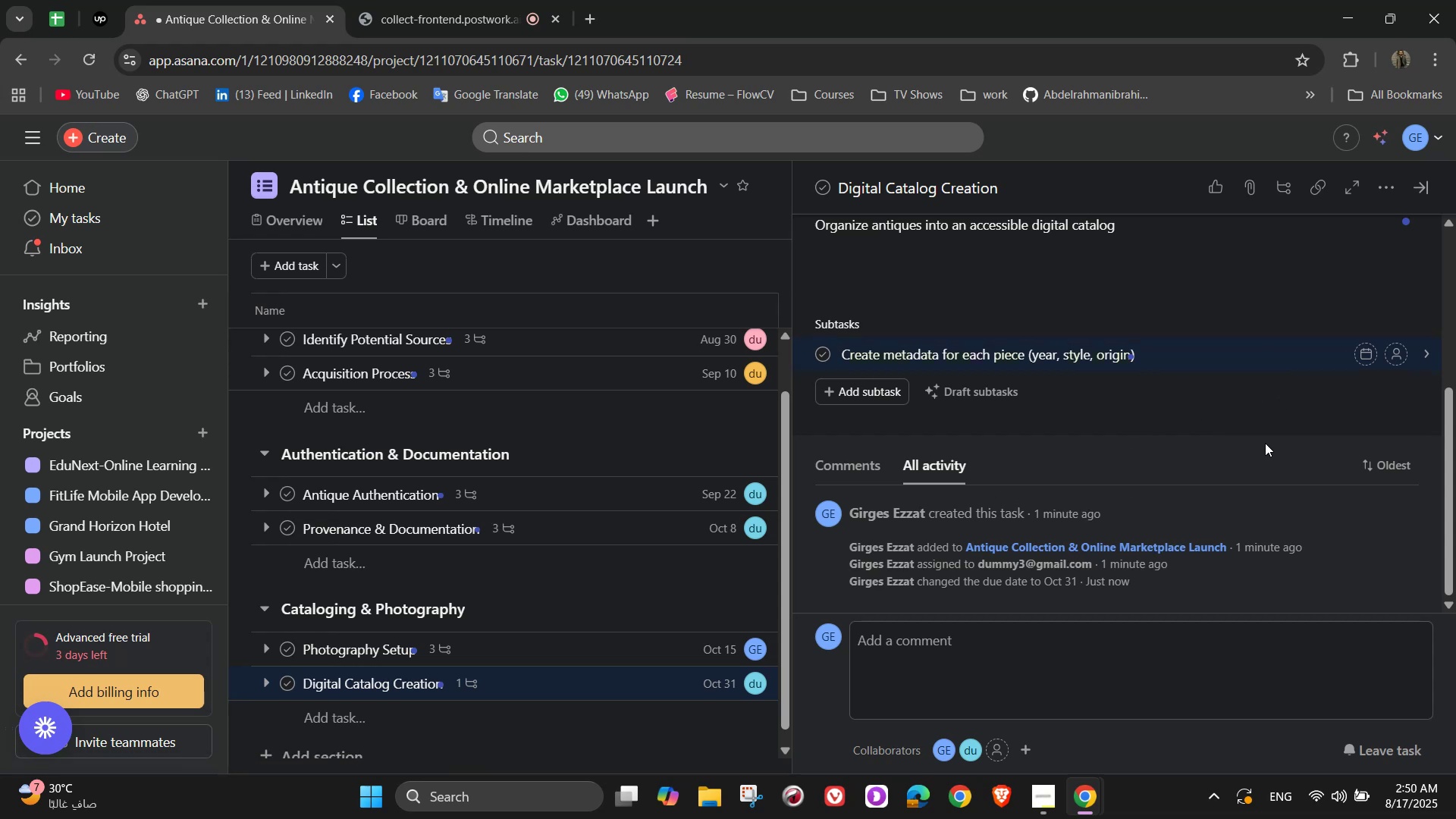 
wait(13.46)
 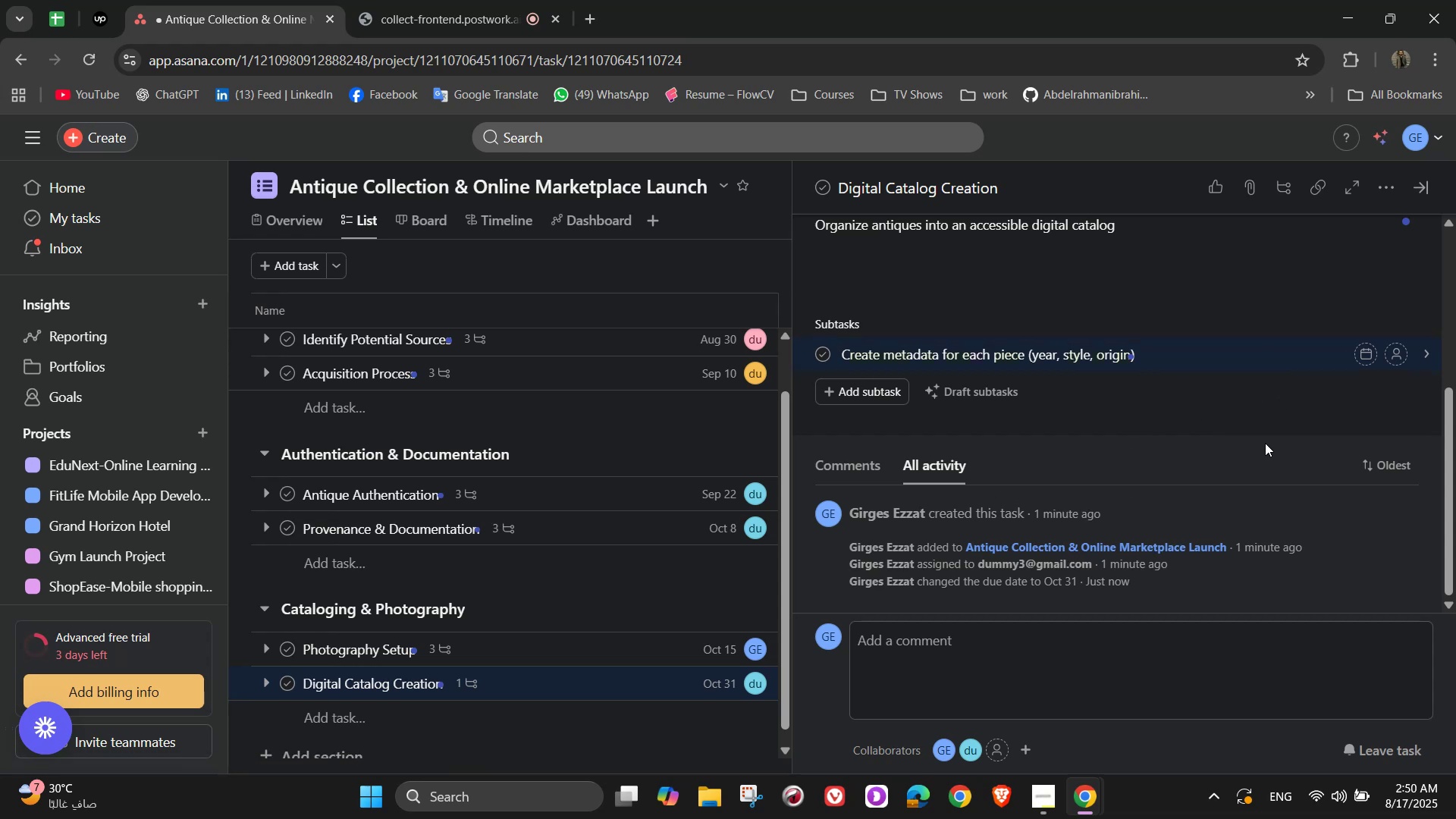 
key(NumpadEnter)
type(Assign pricing and valuation)
 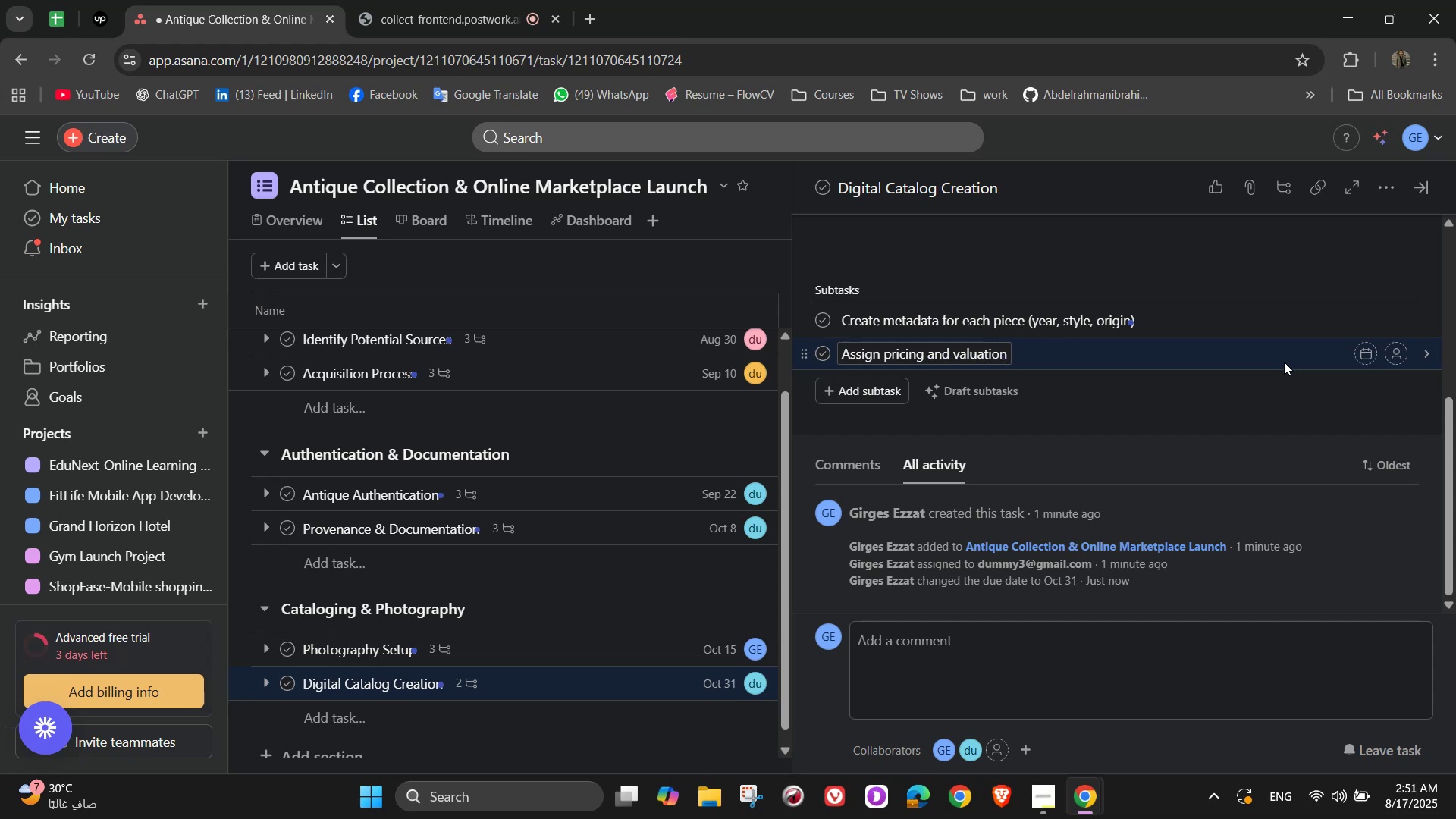 
key(Enter)
 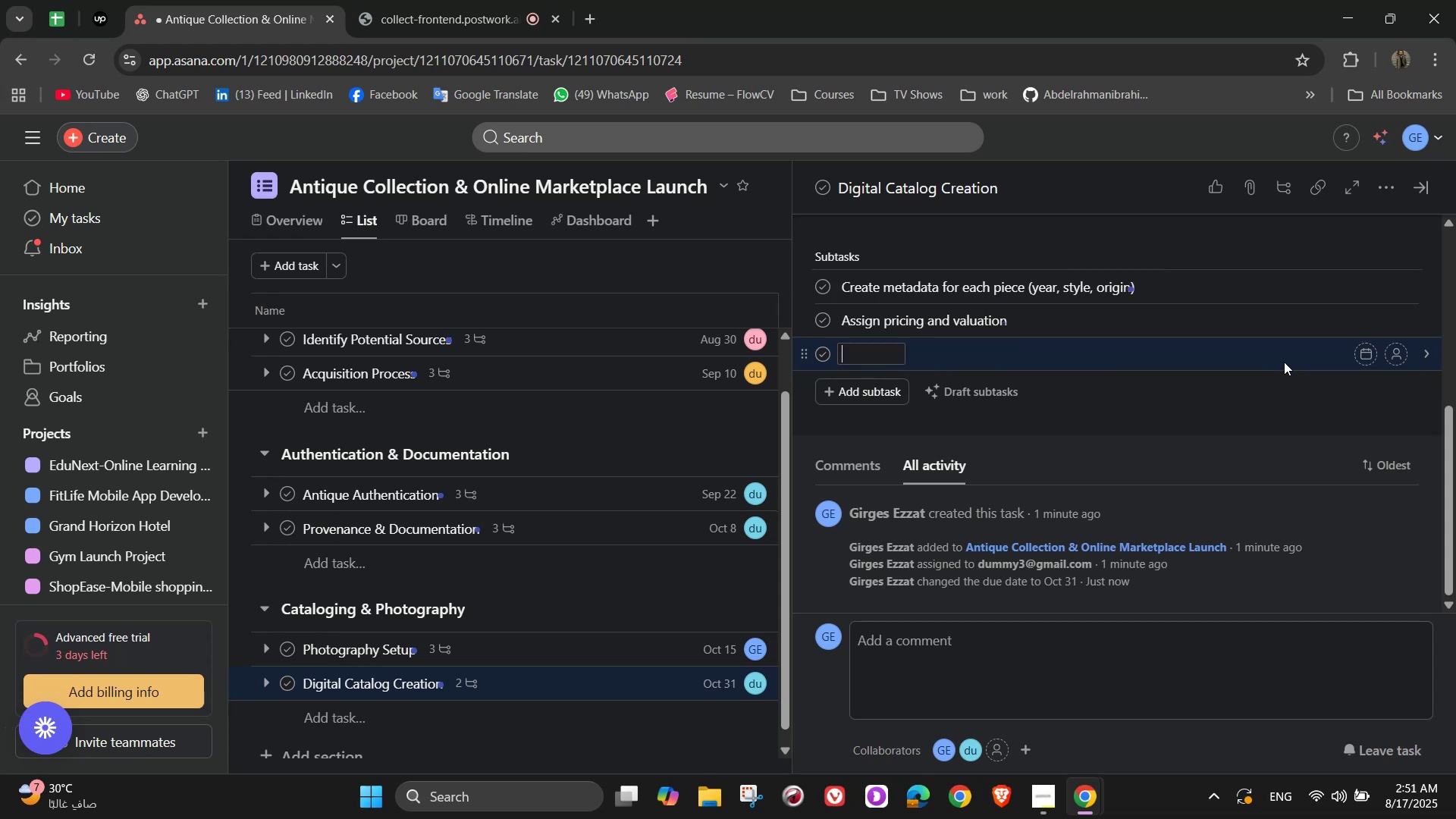 
type(Upload to internal database)
 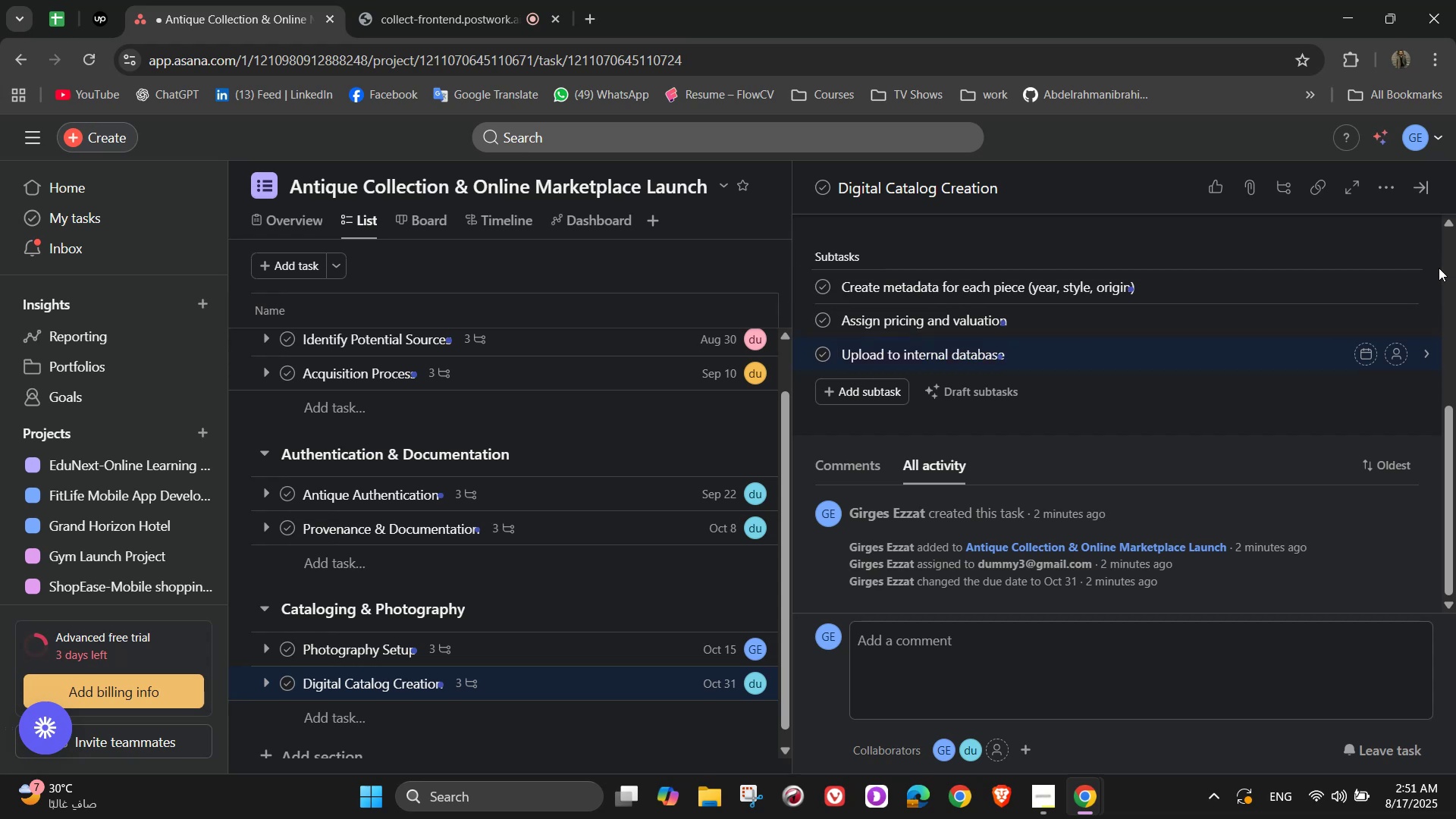 
left_click([1402, 289])
 